 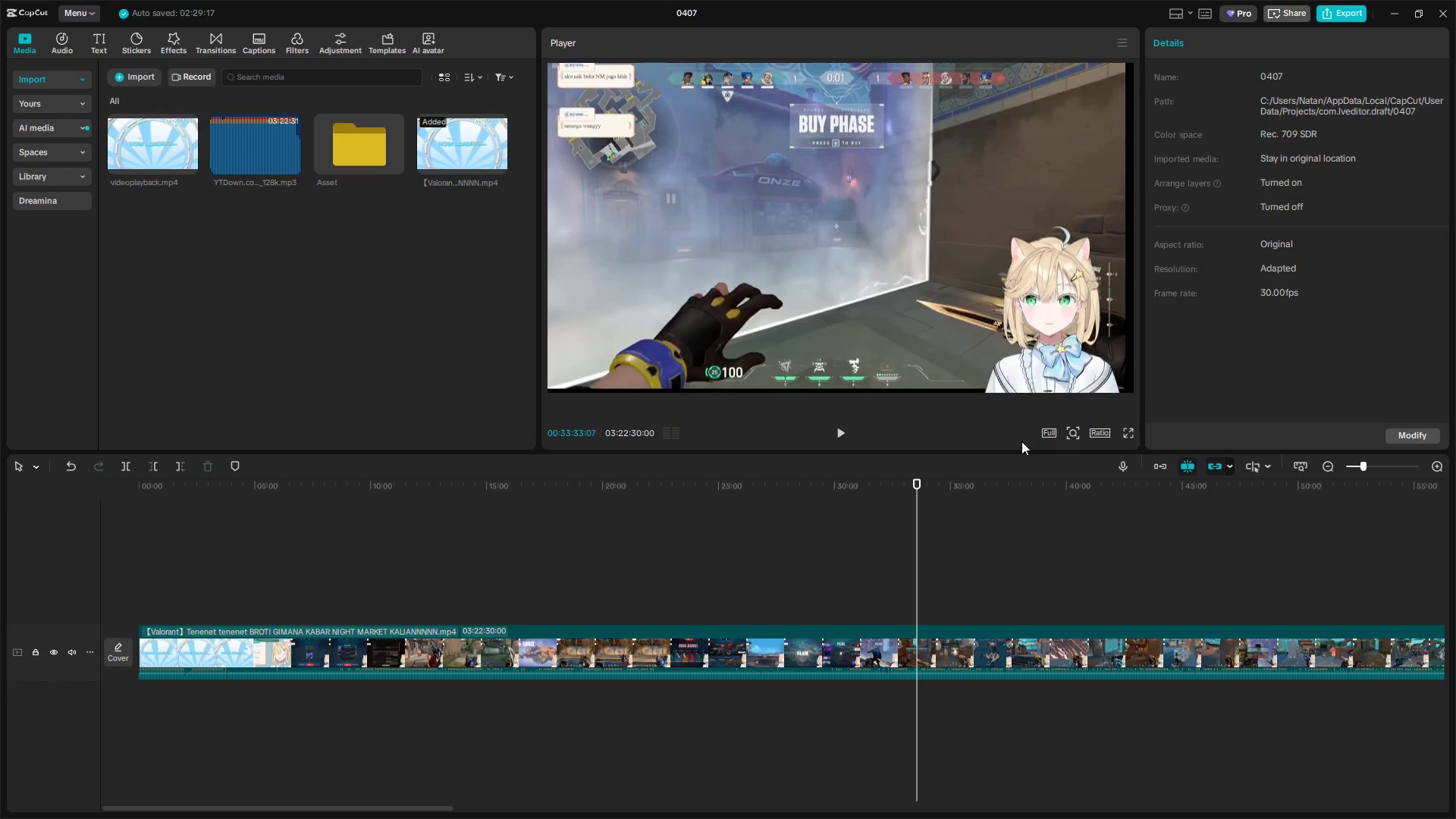 
key(Alt+Tab)
 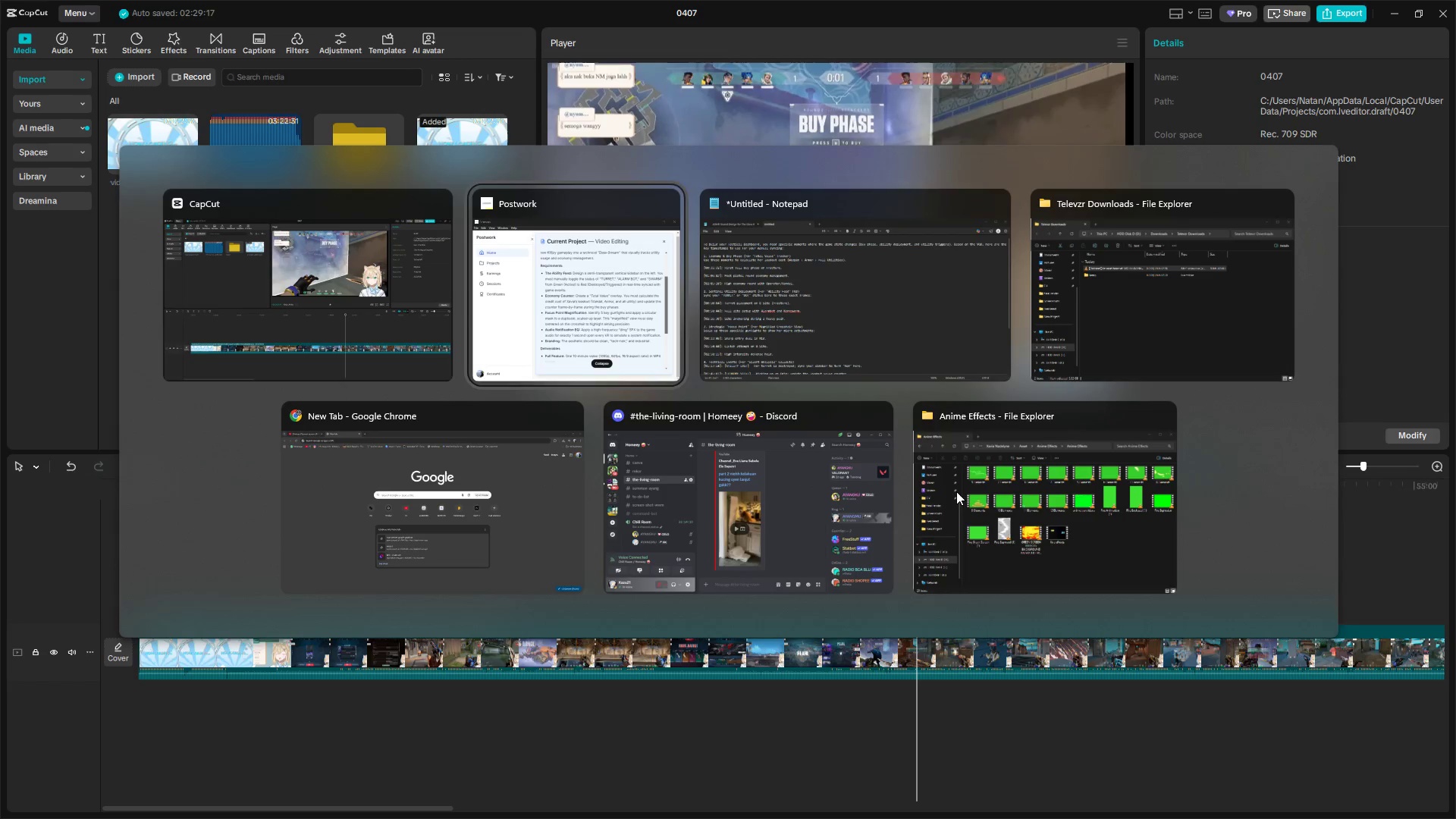 
key(Alt+Tab)
 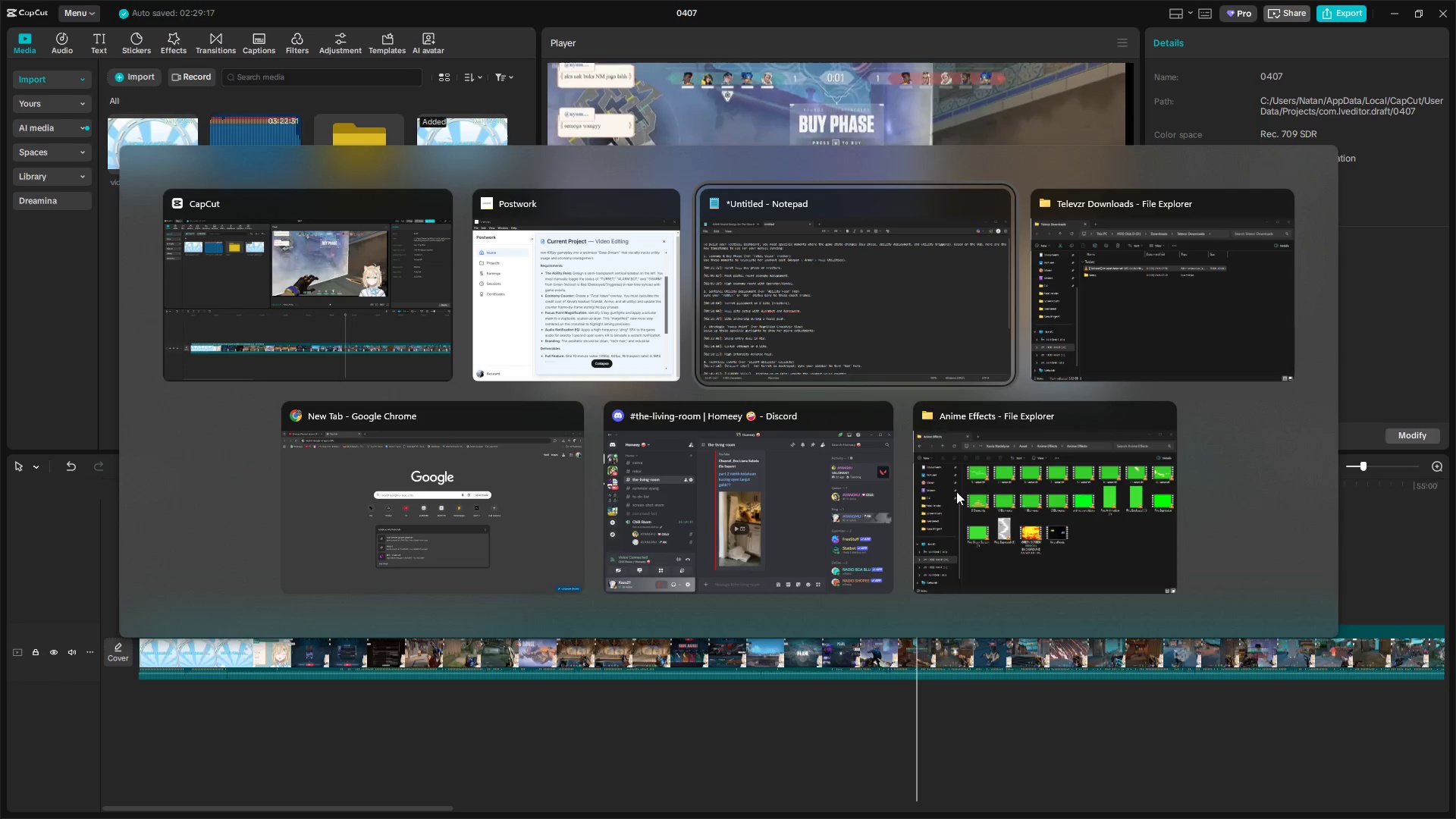 
key(Alt+Tab)
 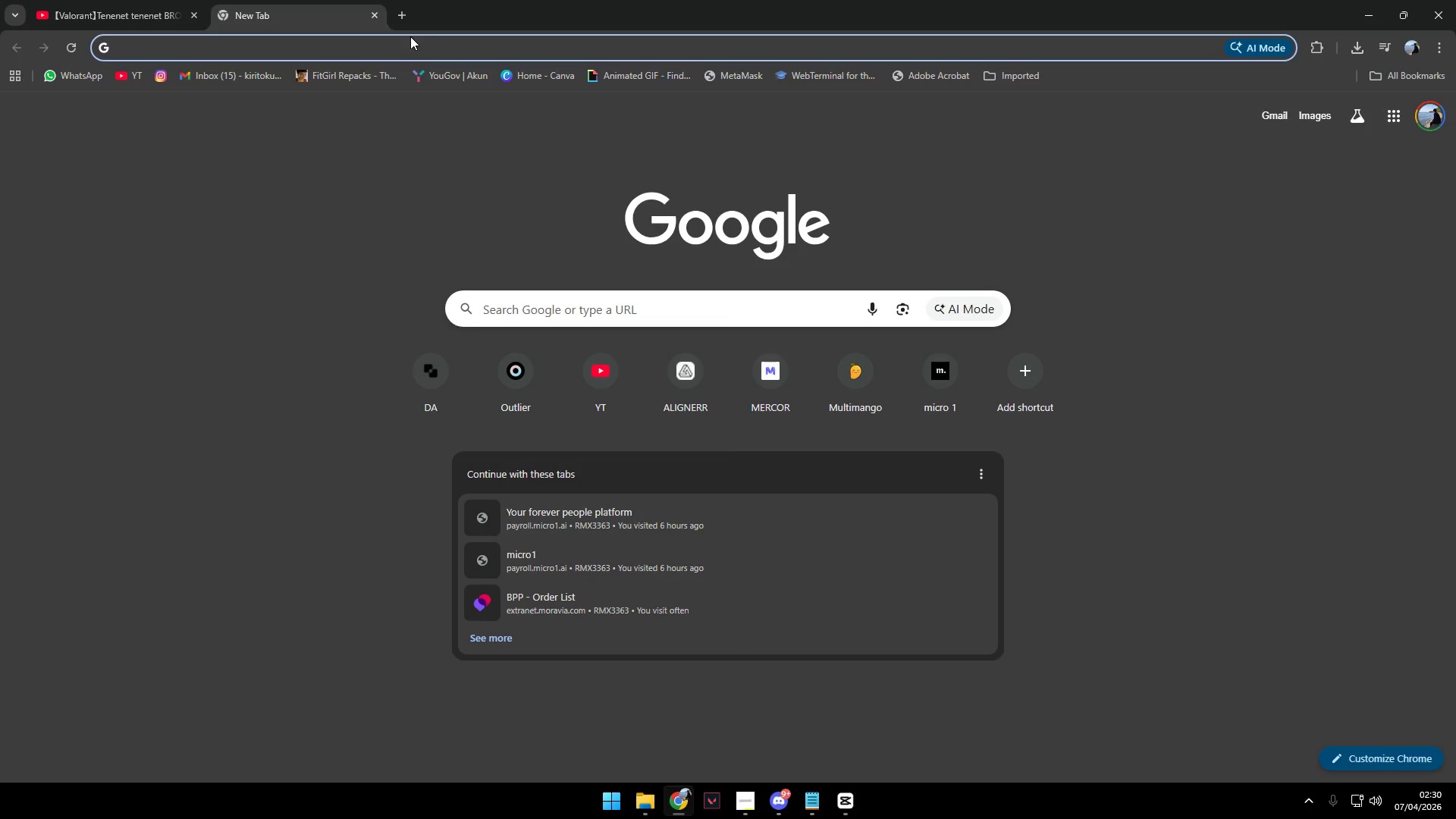 
type(alarm bot logo)
 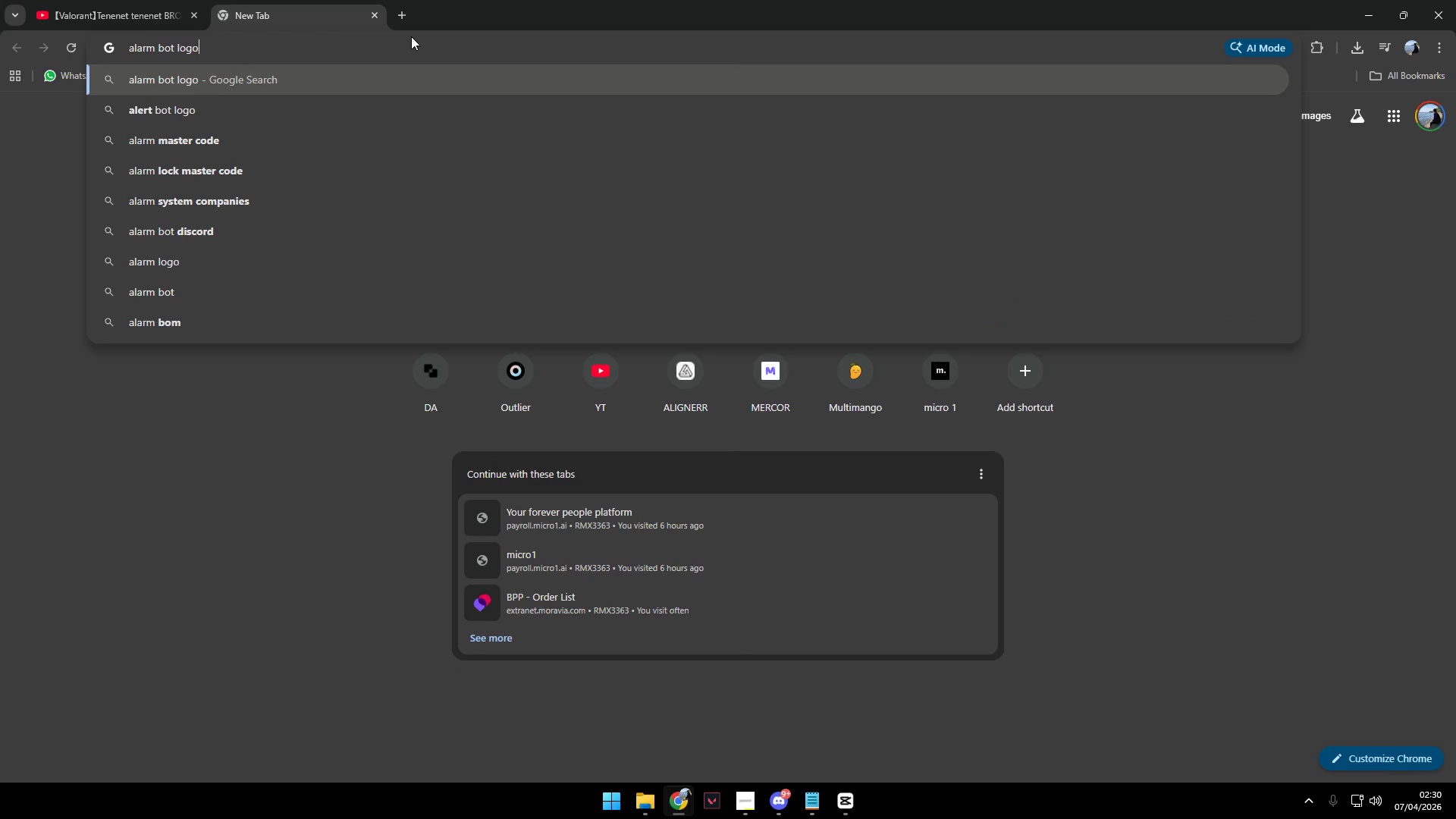 
key(Enter)
 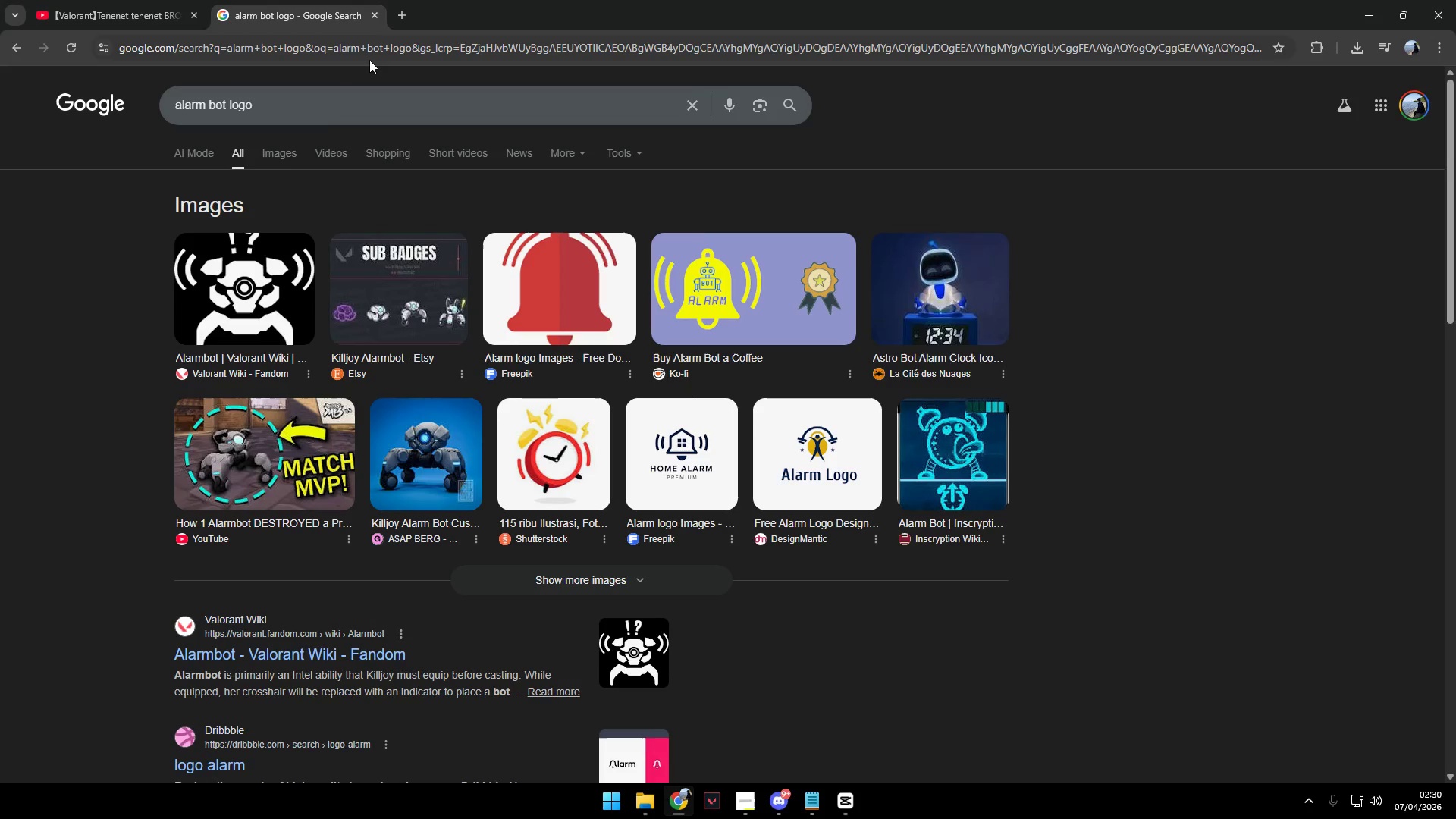 
wait(6.53)
 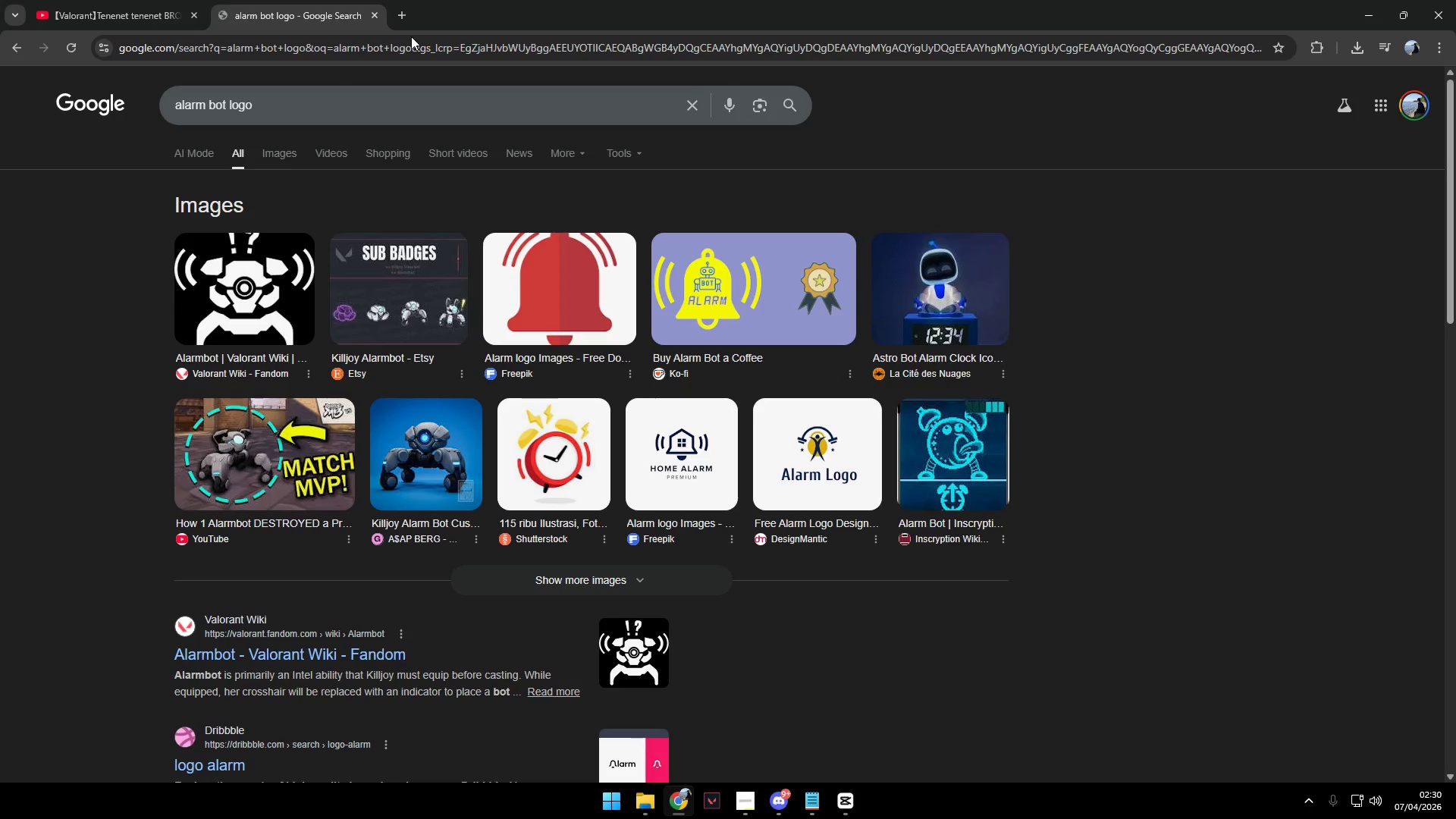 
right_click([263, 282])
 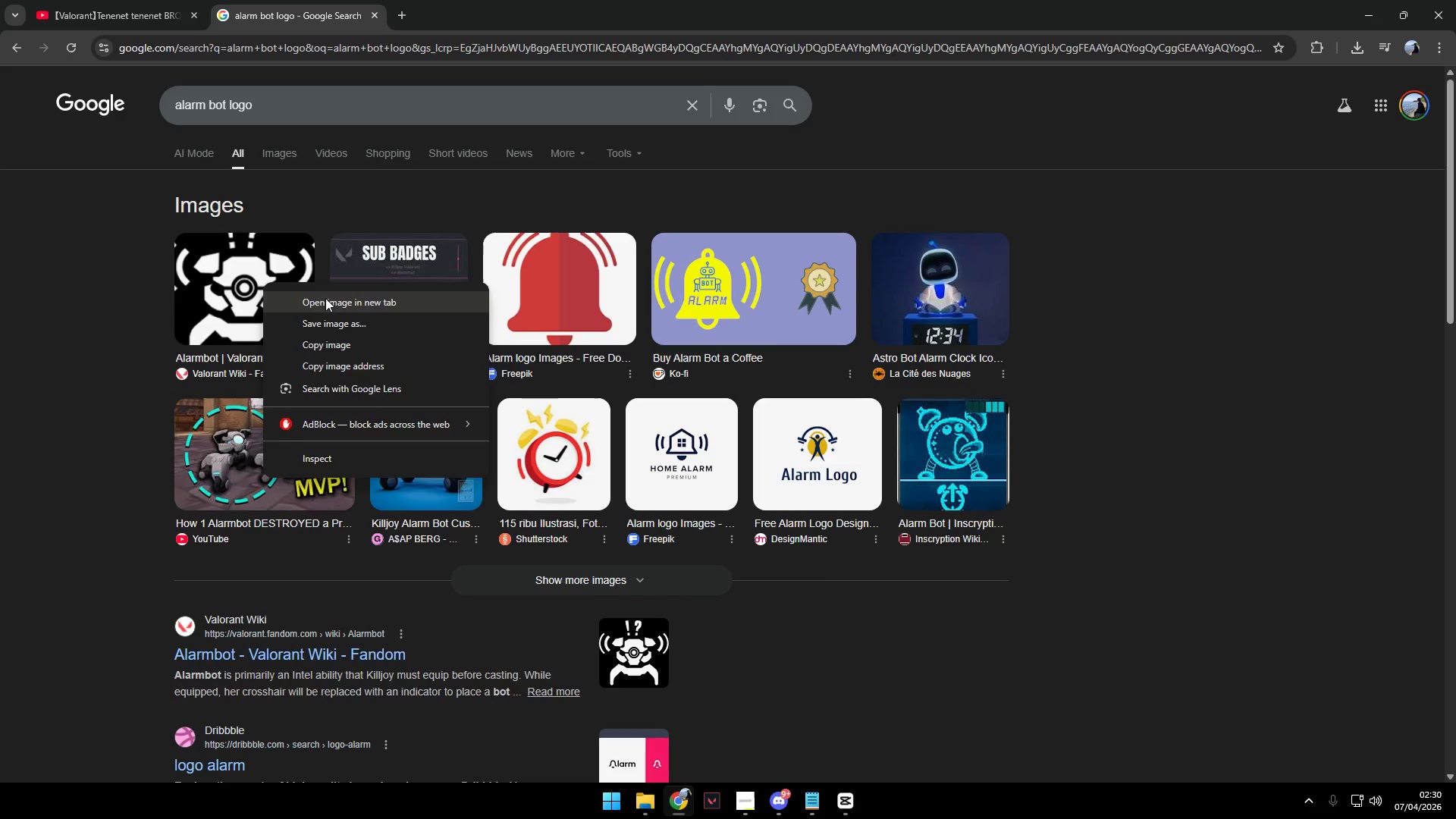 
left_click([326, 298])
 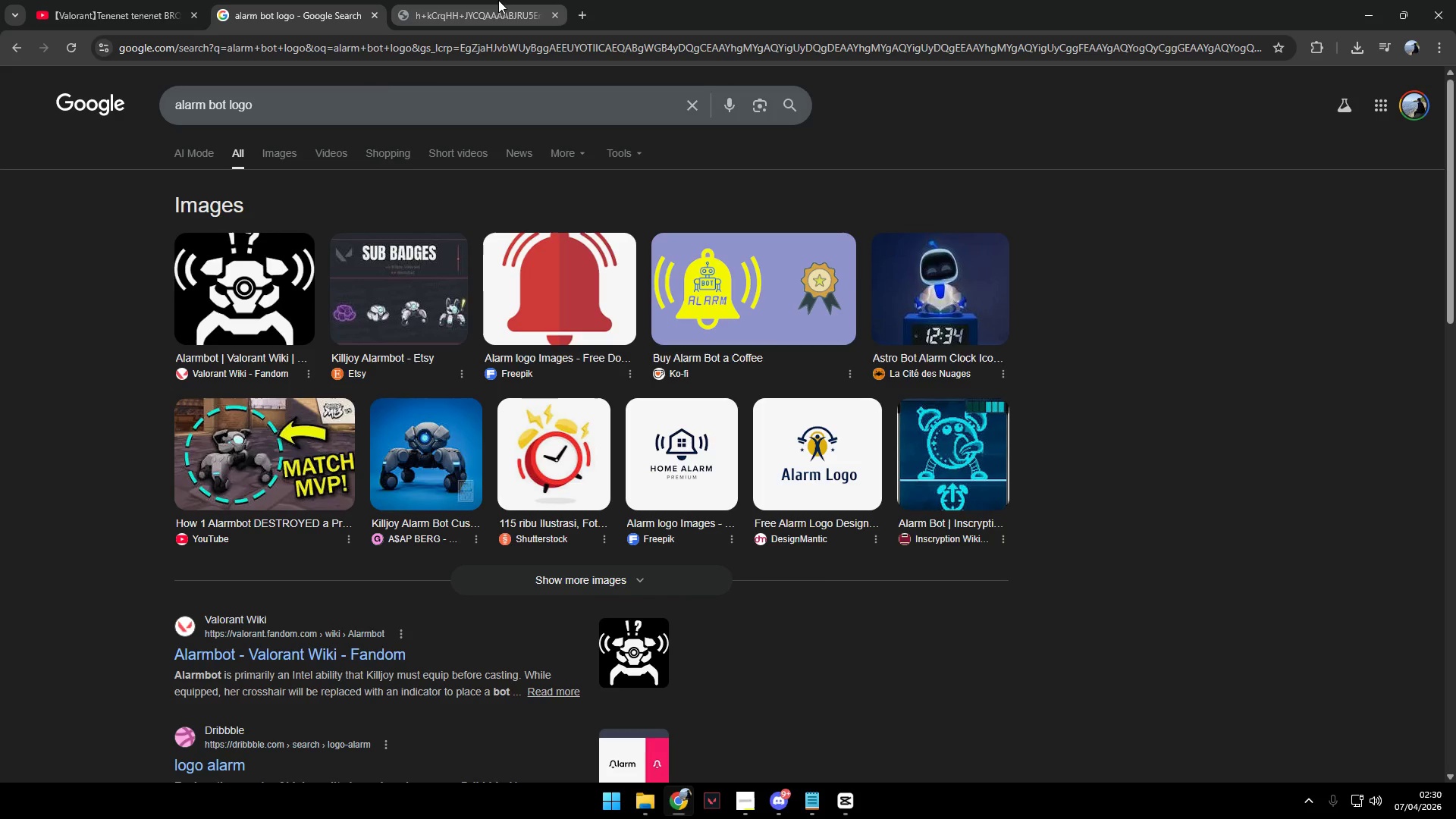 
left_click([498, 0])
 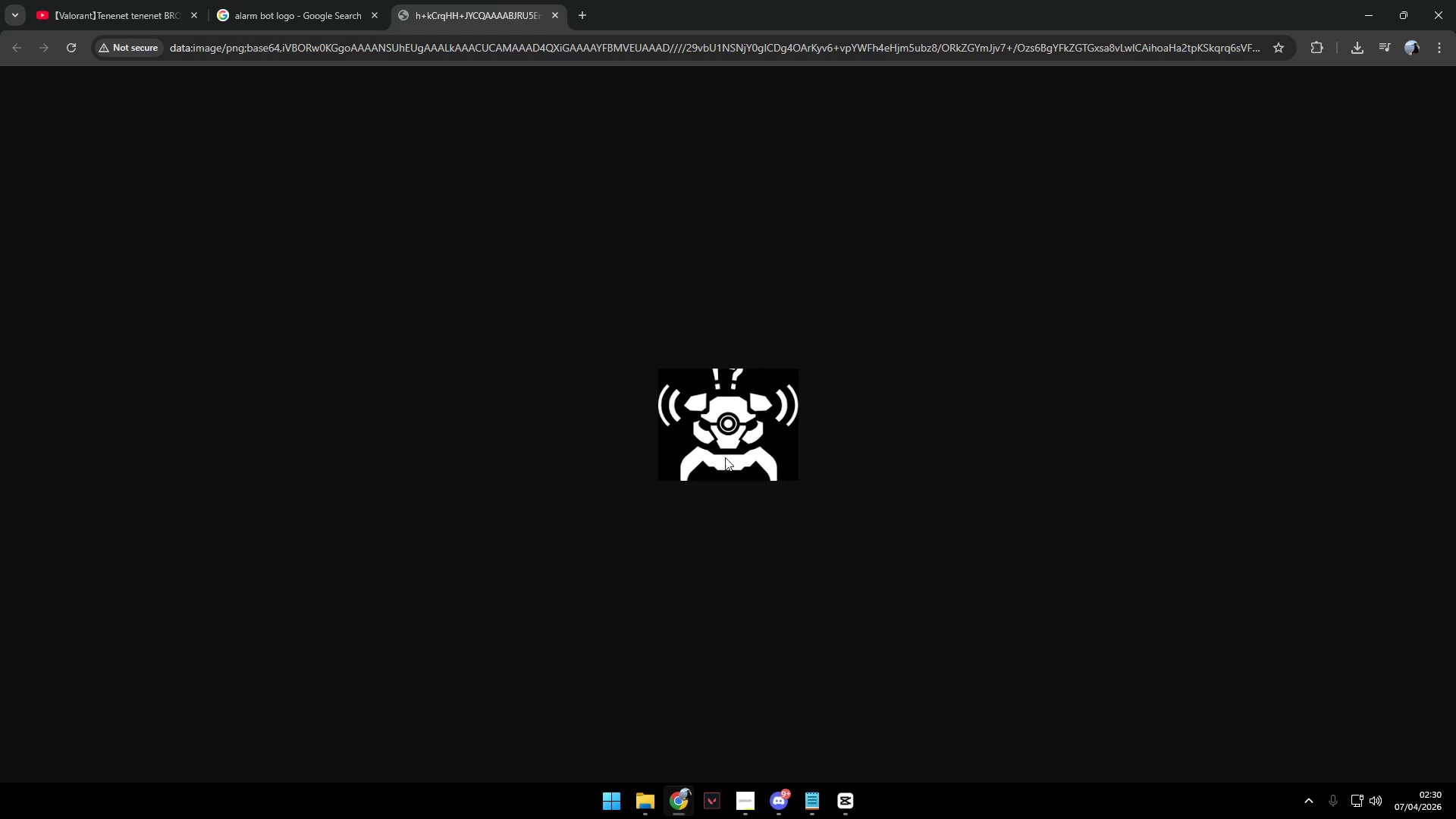 
left_click([727, 453])
 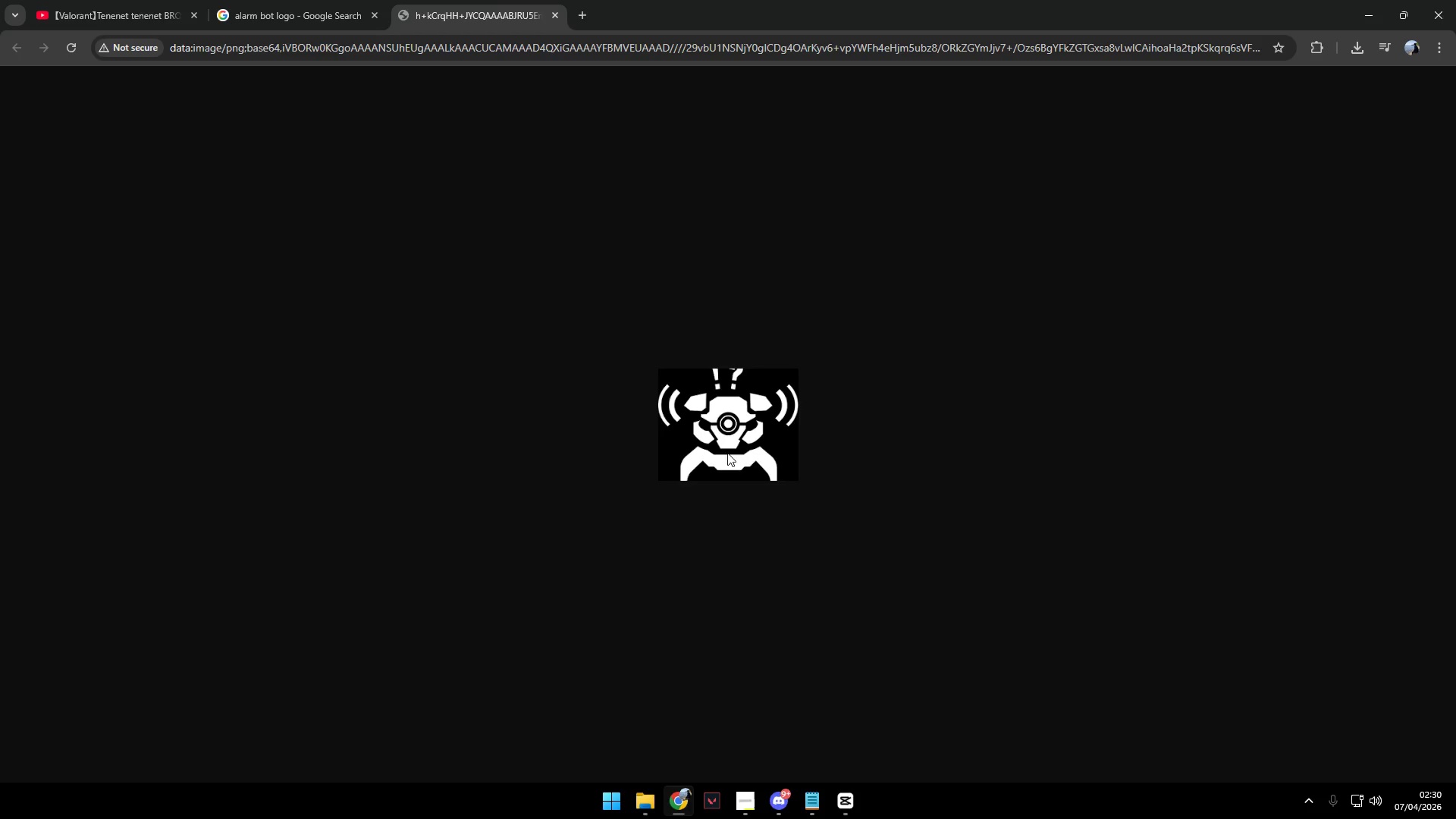 
right_click([727, 453])
 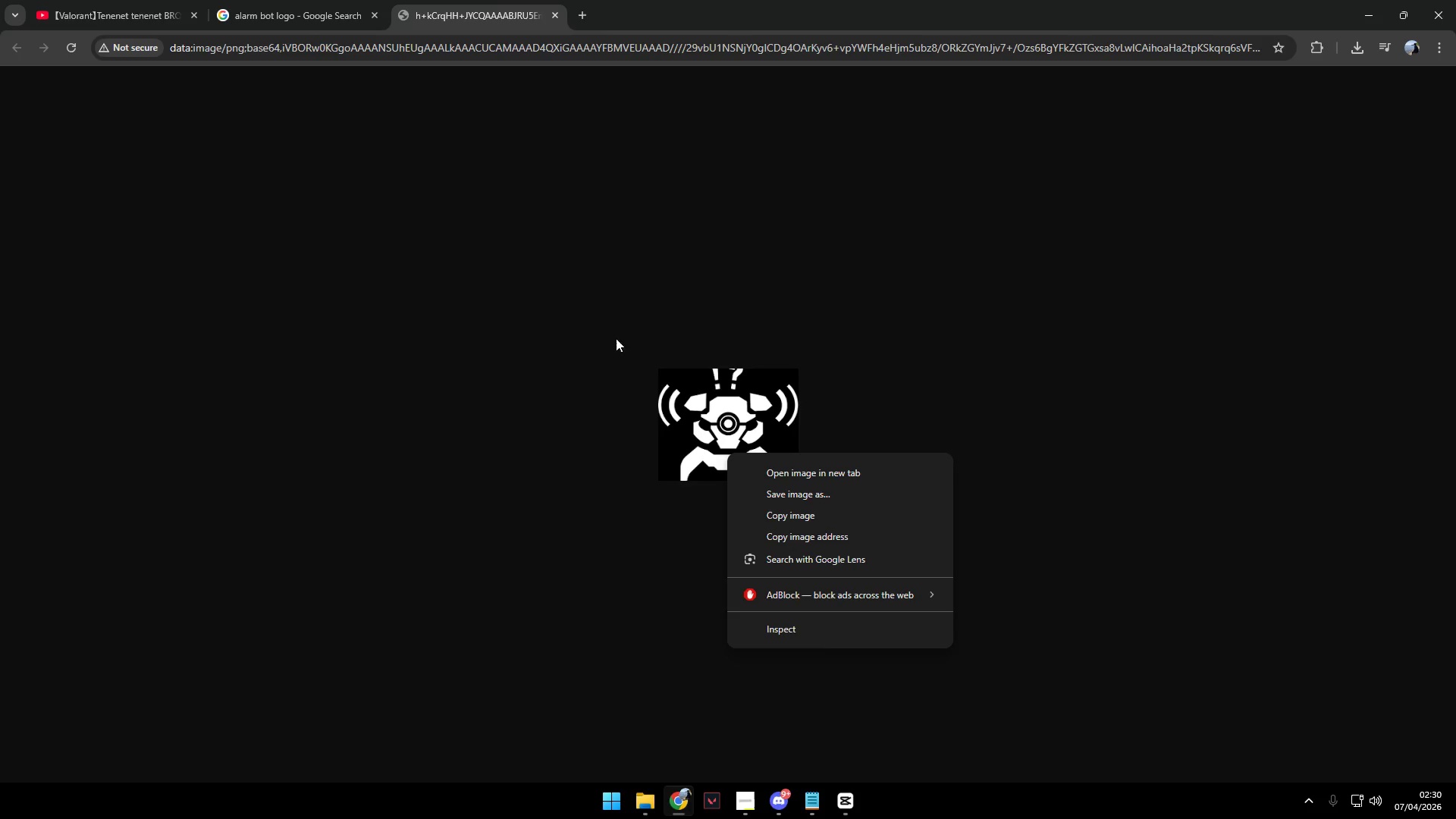 
left_click([287, 0])
 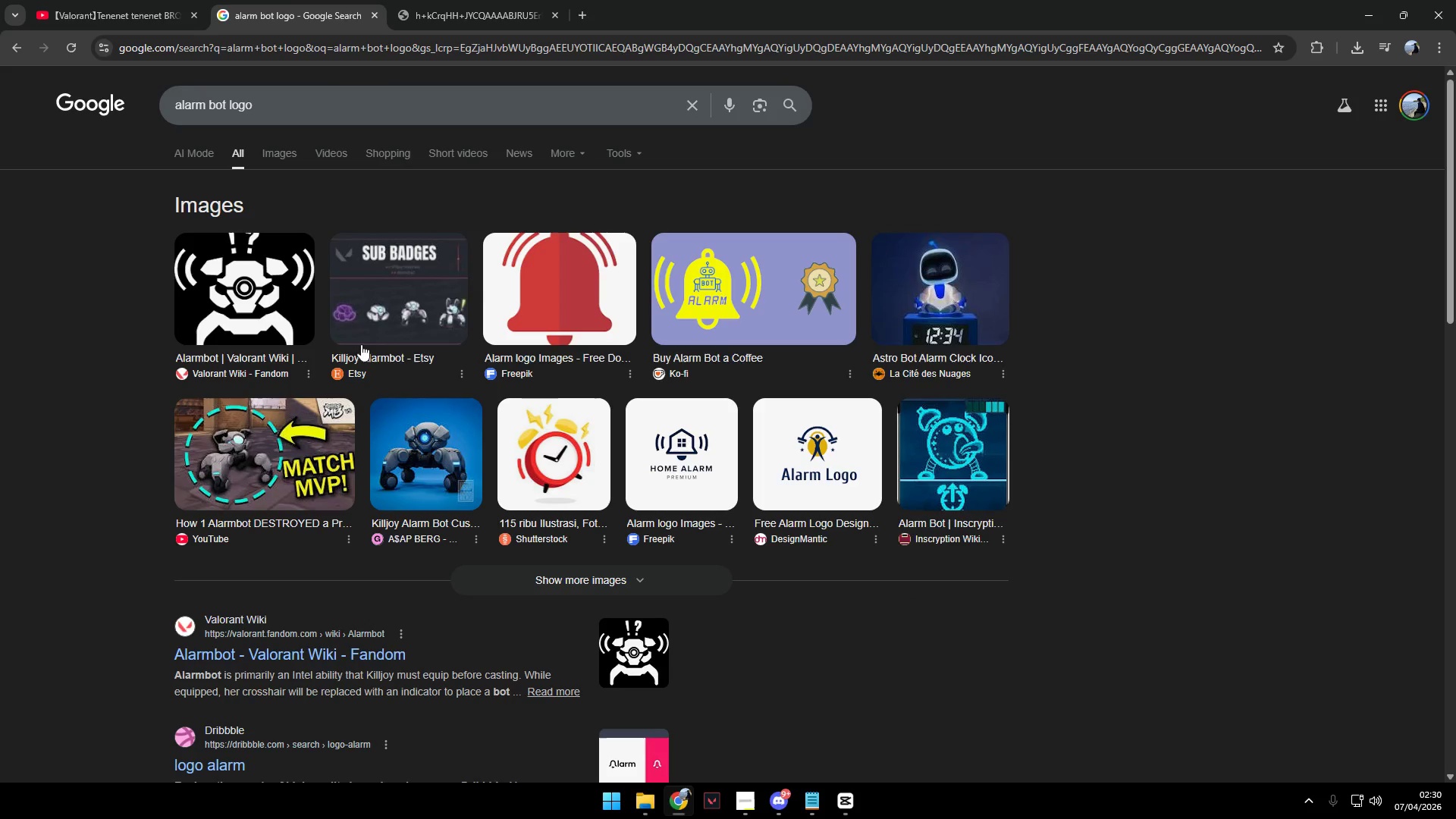 
left_click([263, 290])
 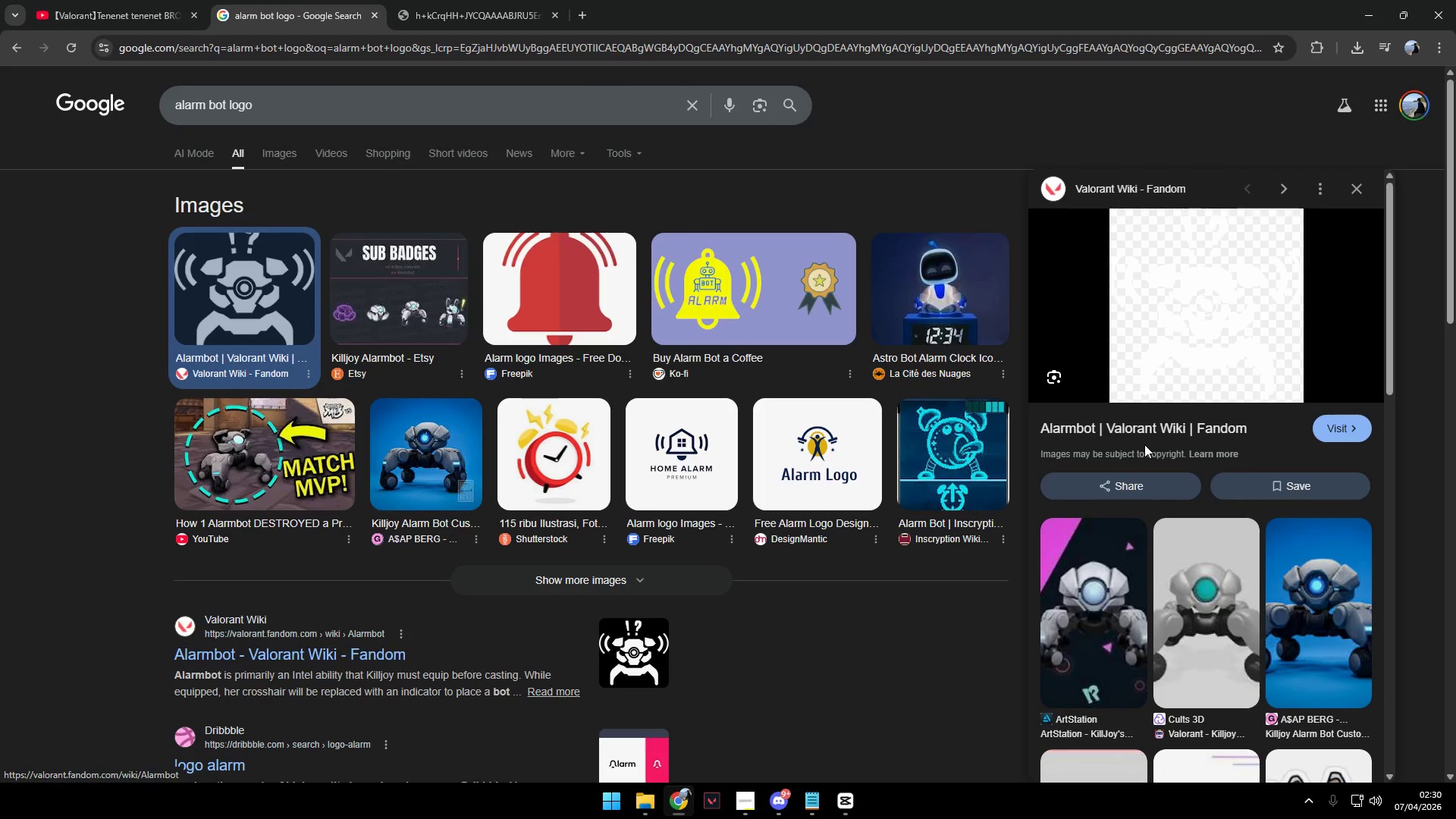 
right_click([1160, 340])
 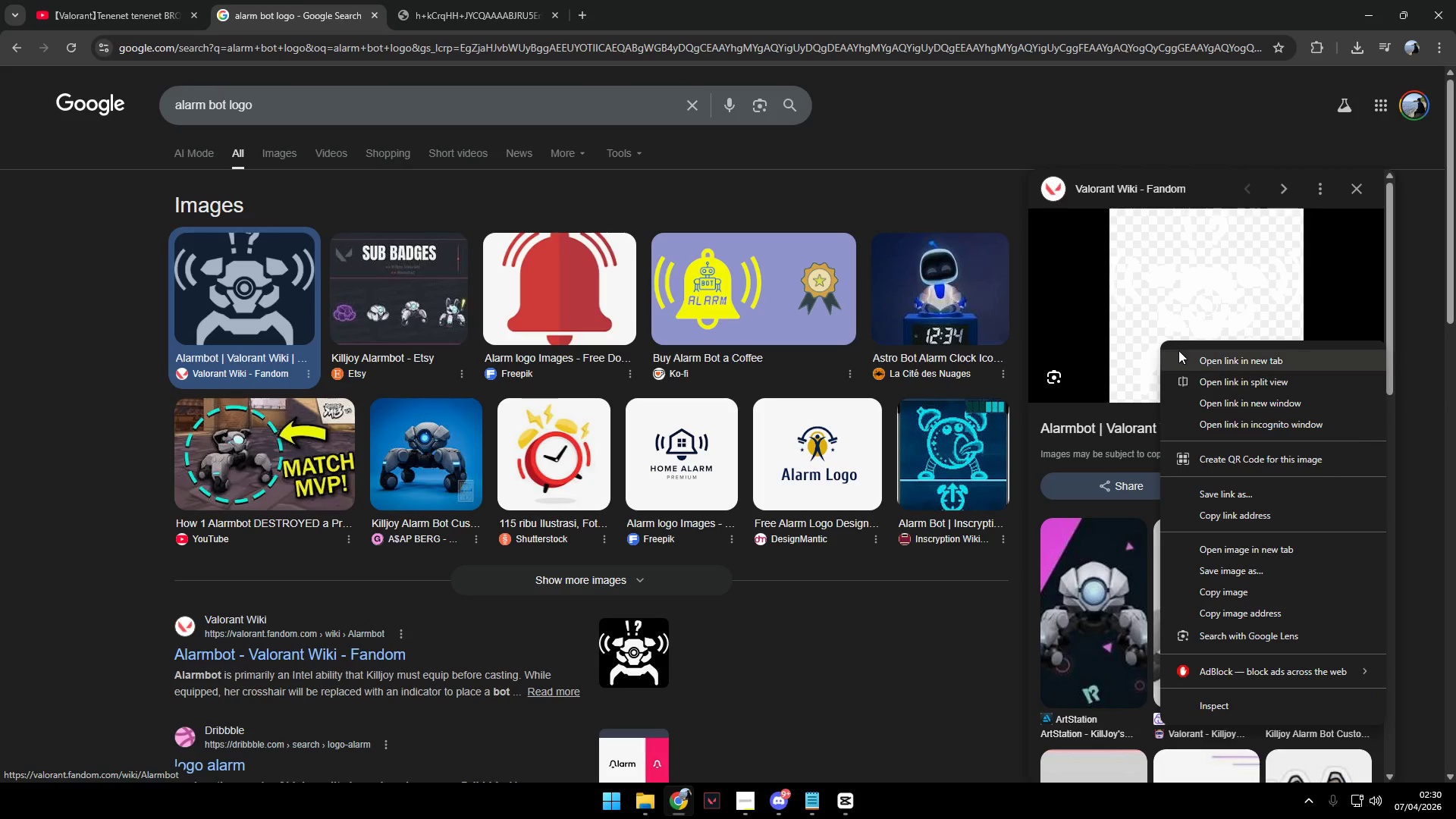 
left_click([1181, 353])
 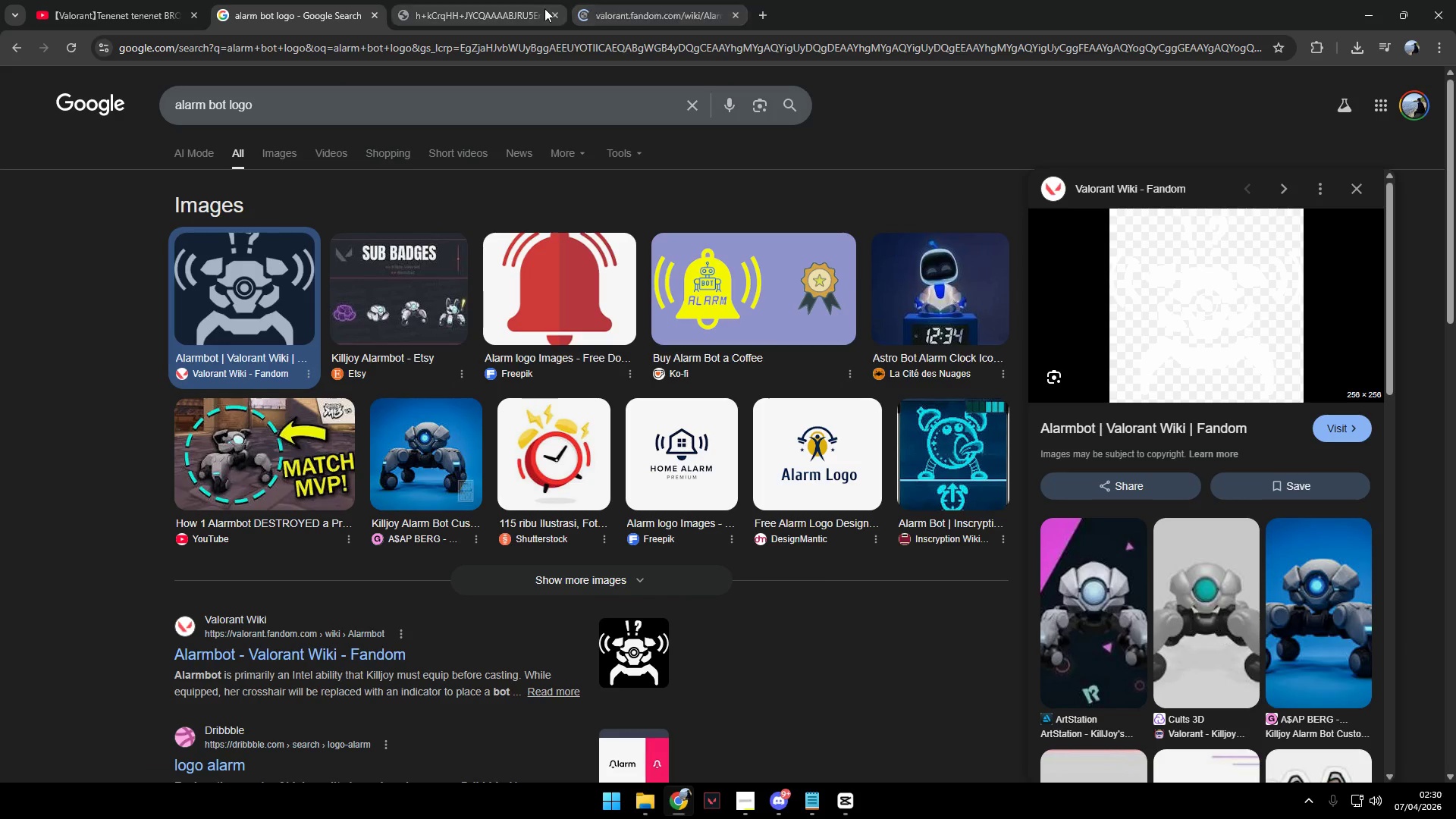 
left_click([556, 10])
 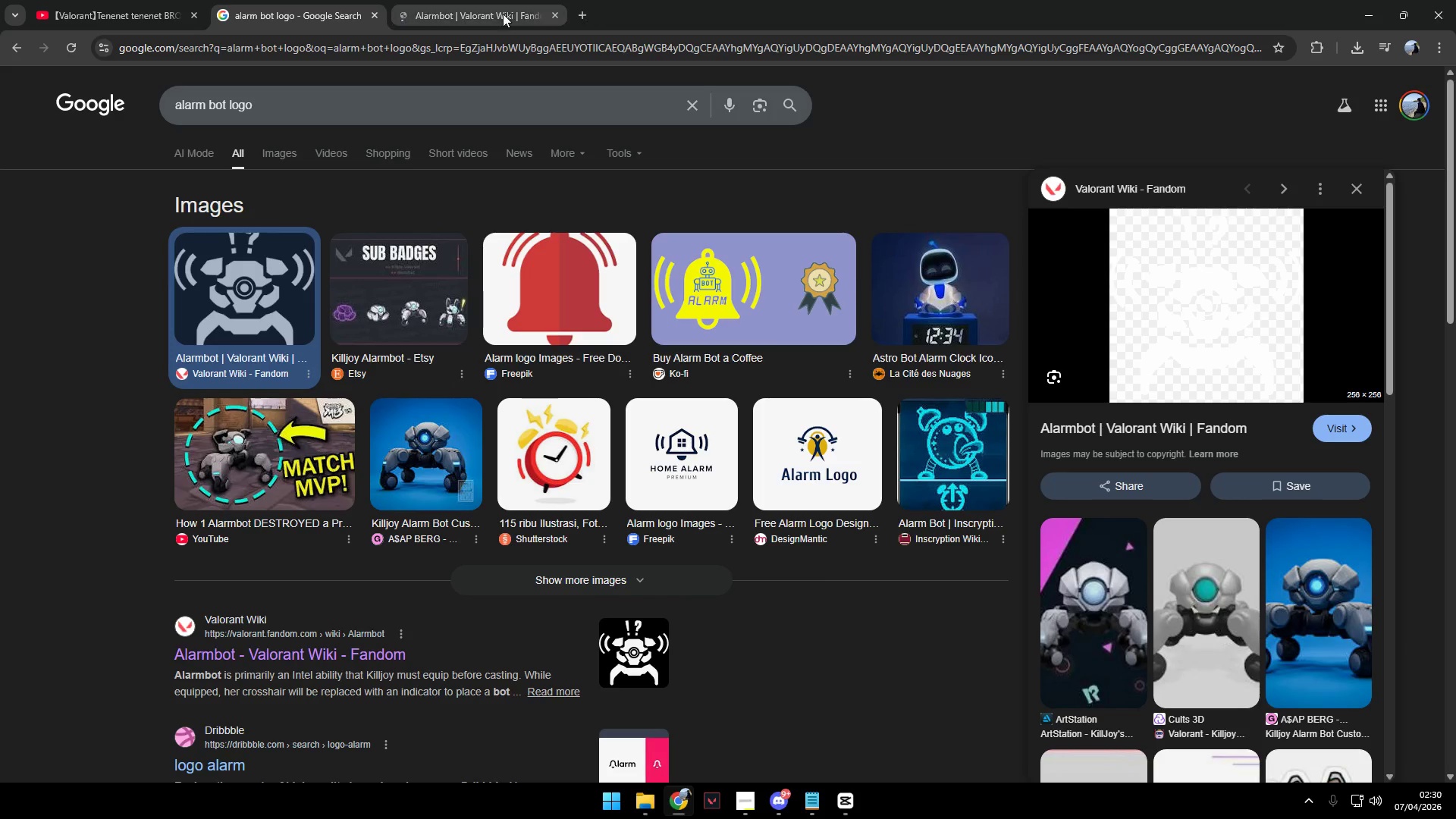 
left_click([460, 10])
 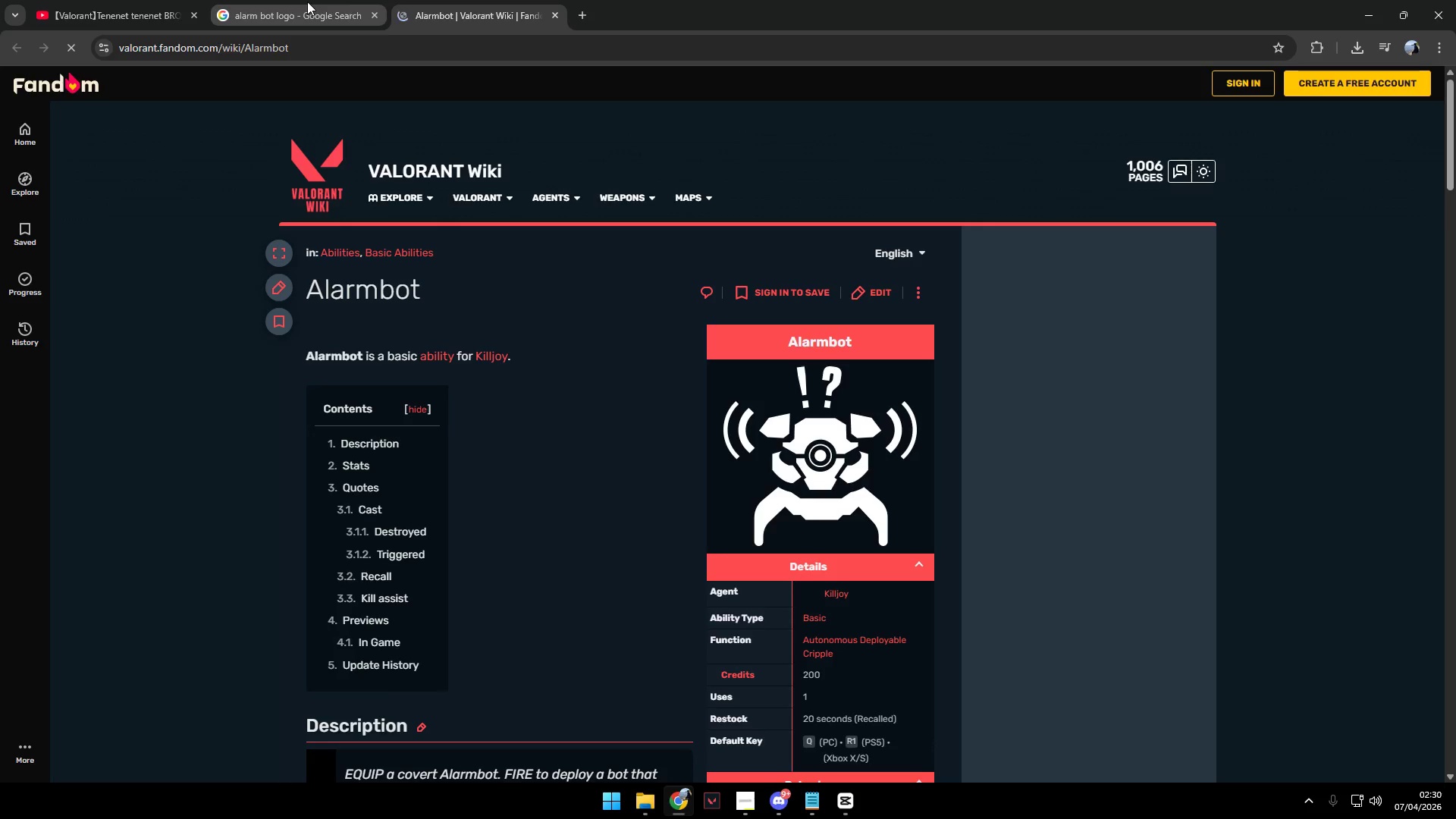 
right_click([871, 440])
 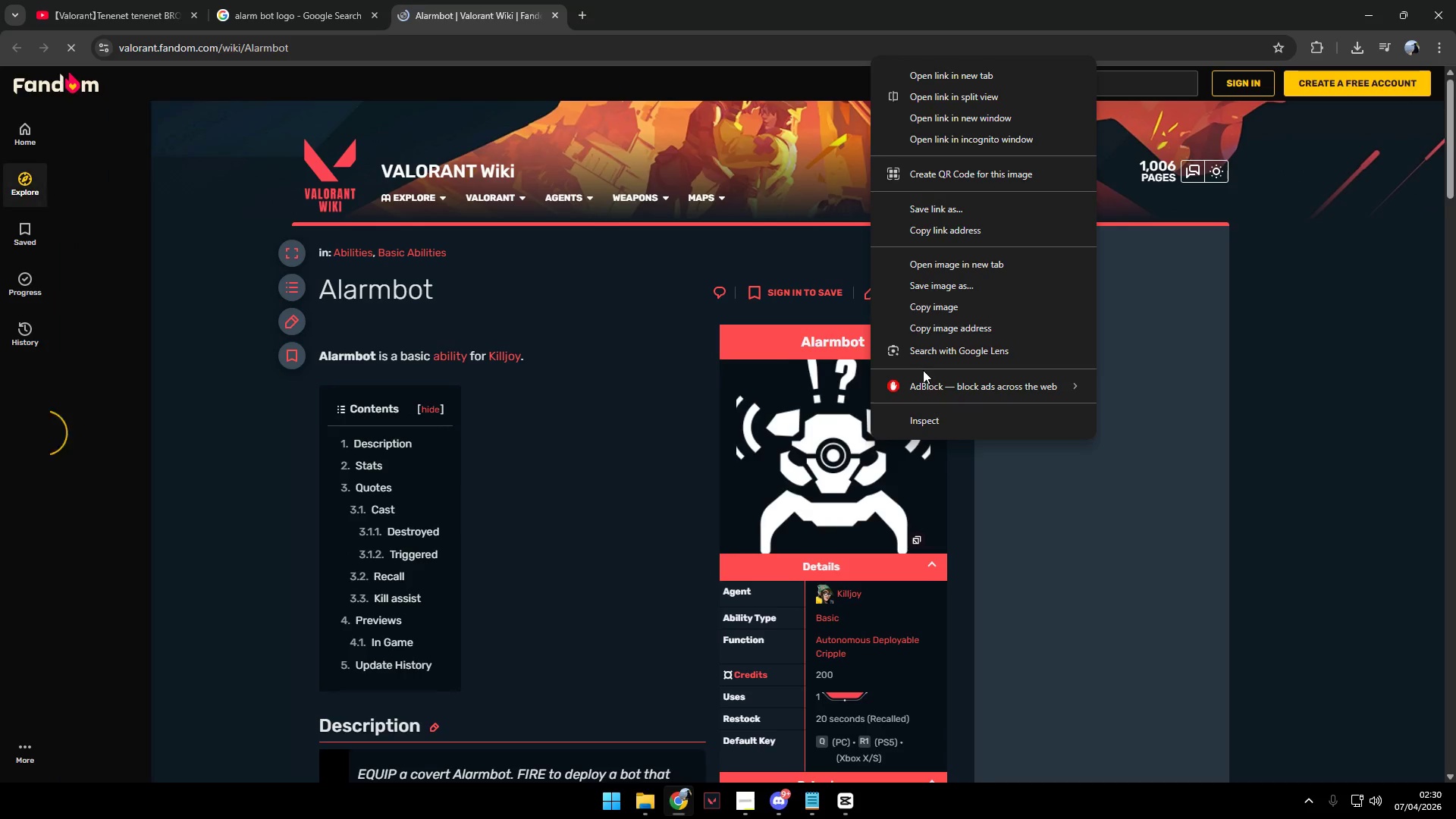 
left_click([935, 287])
 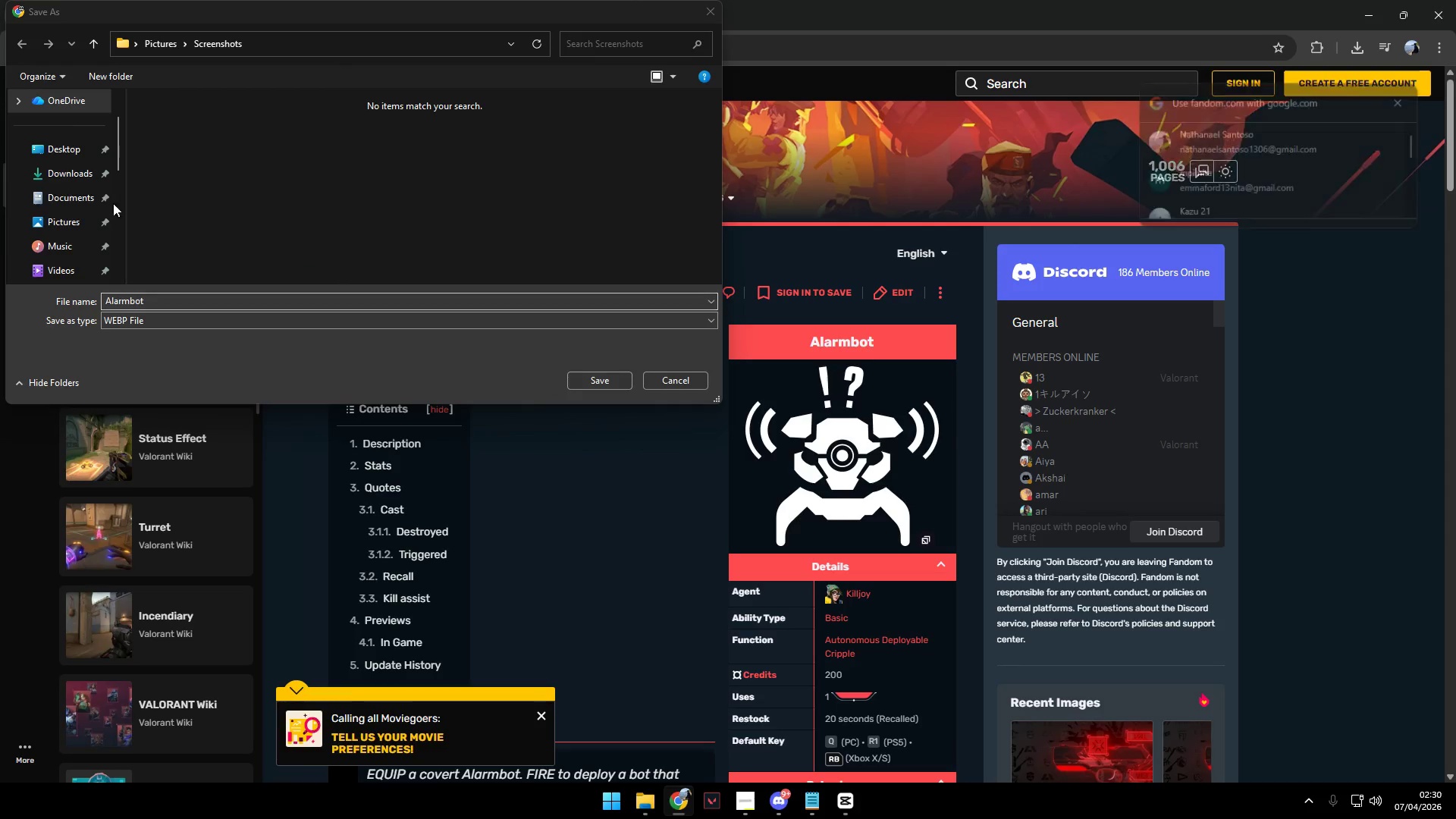 
left_click([177, 324])
 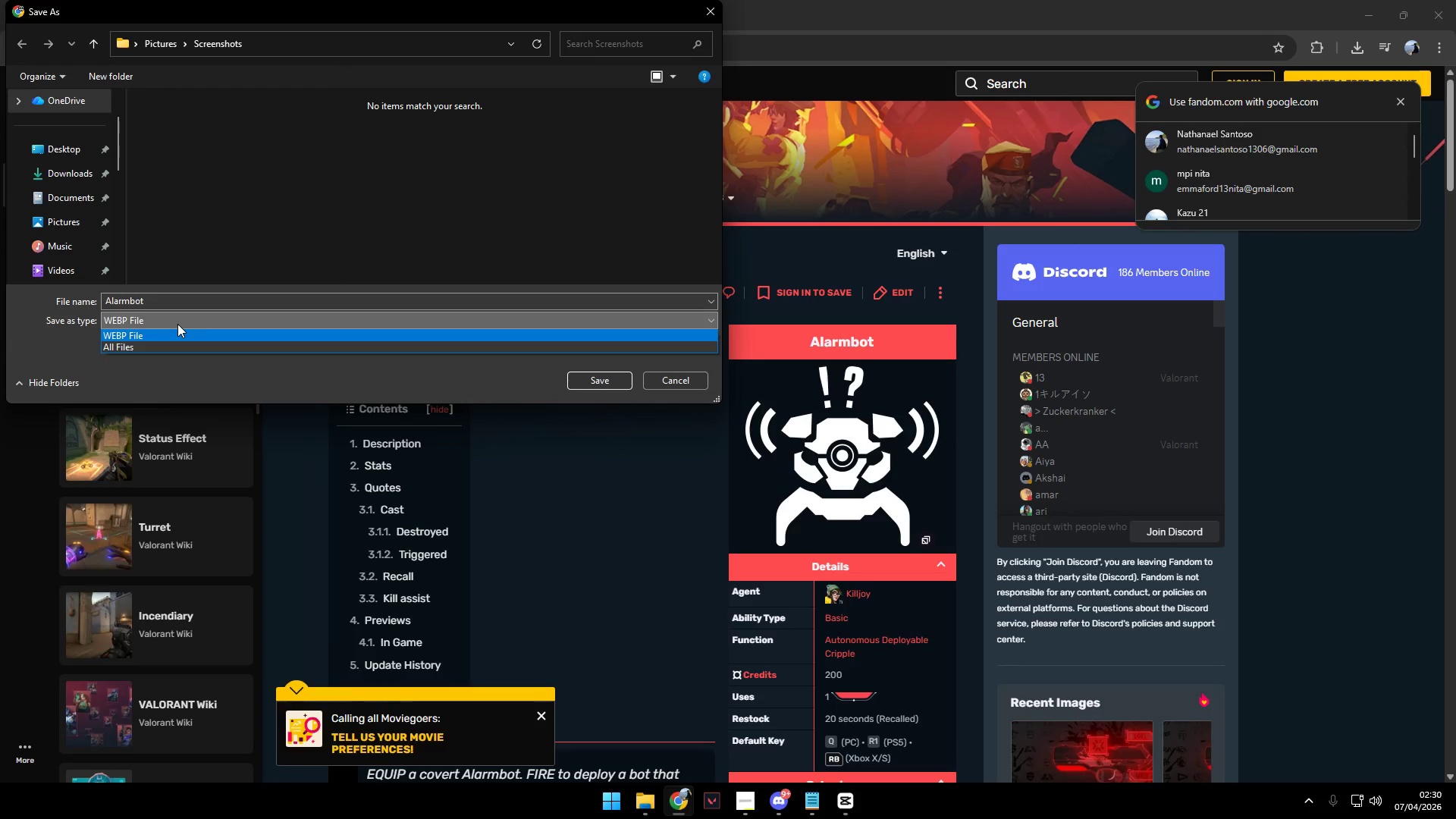 
left_click([177, 324])
 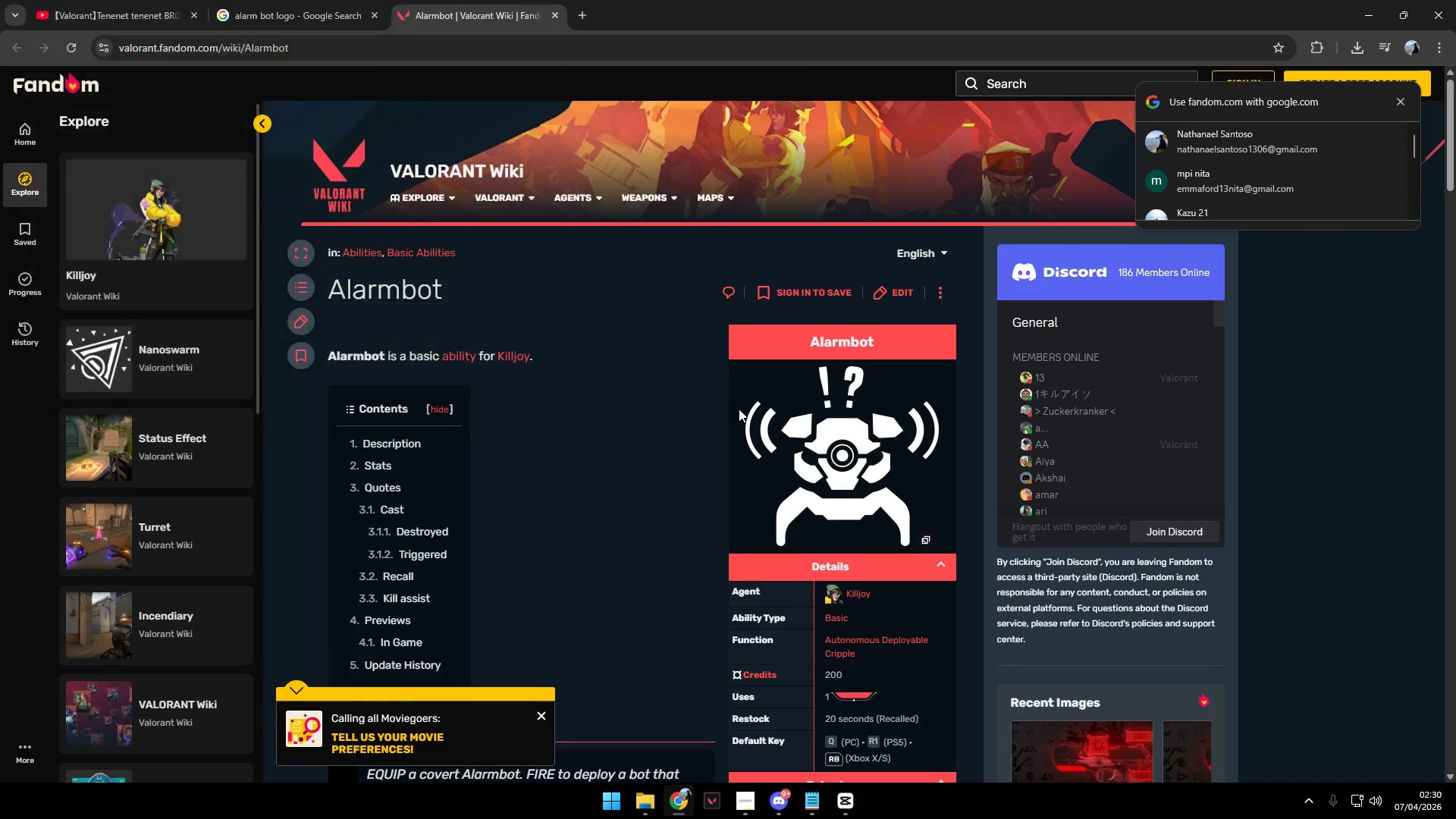 
right_click([792, 433])
 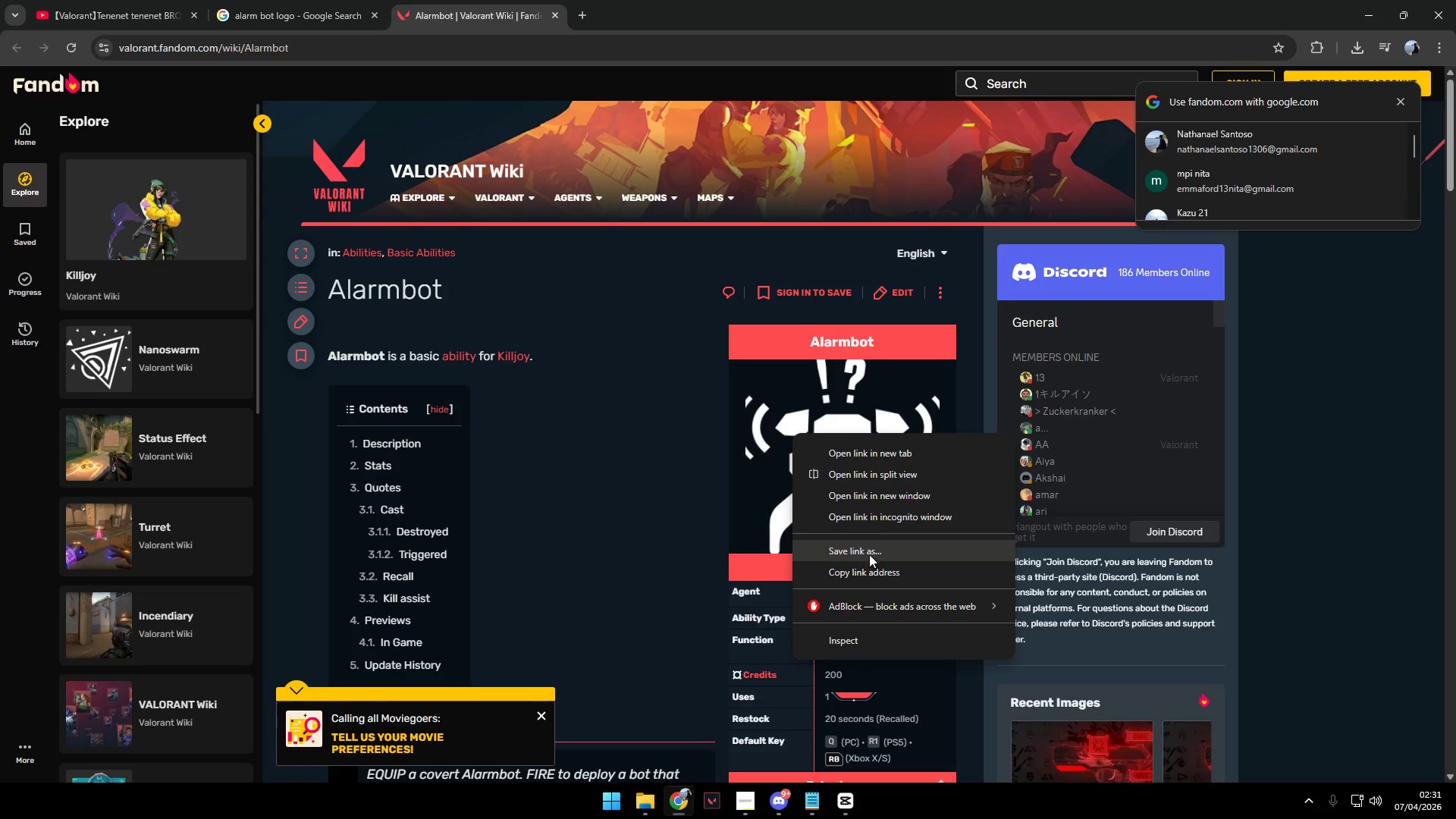 
right_click([833, 450])
 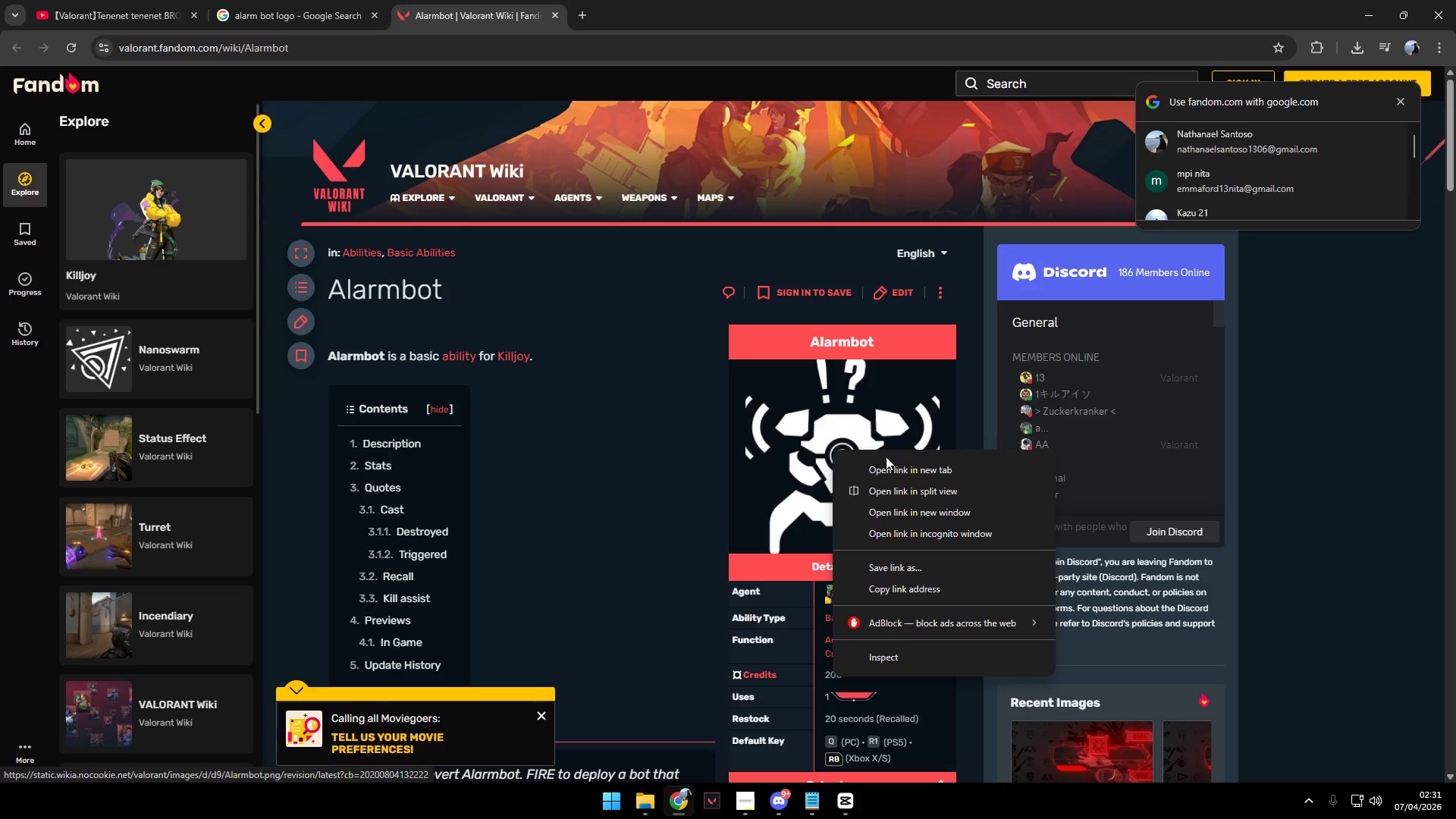 
left_click([887, 466])
 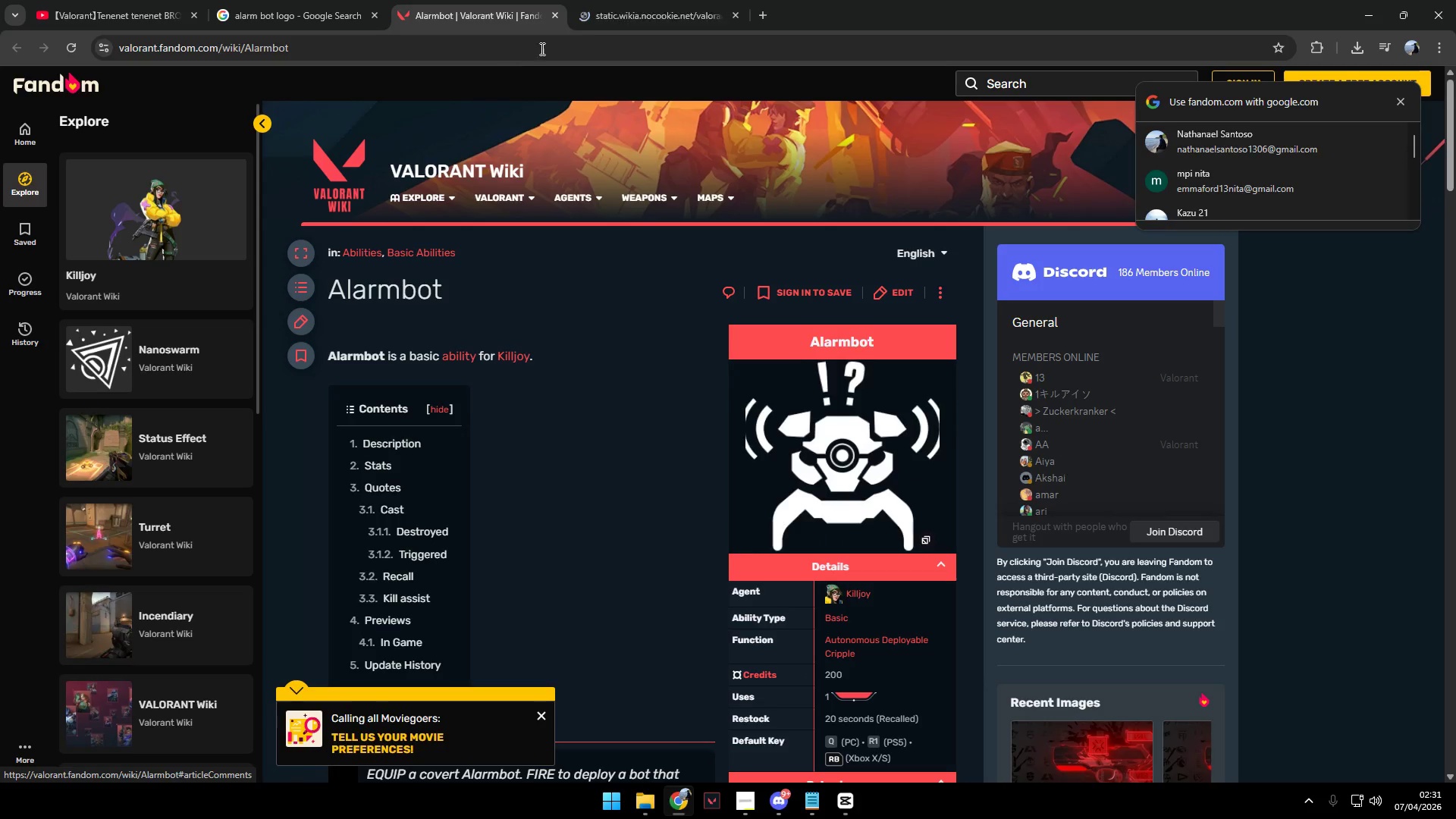 
left_click([611, 5])
 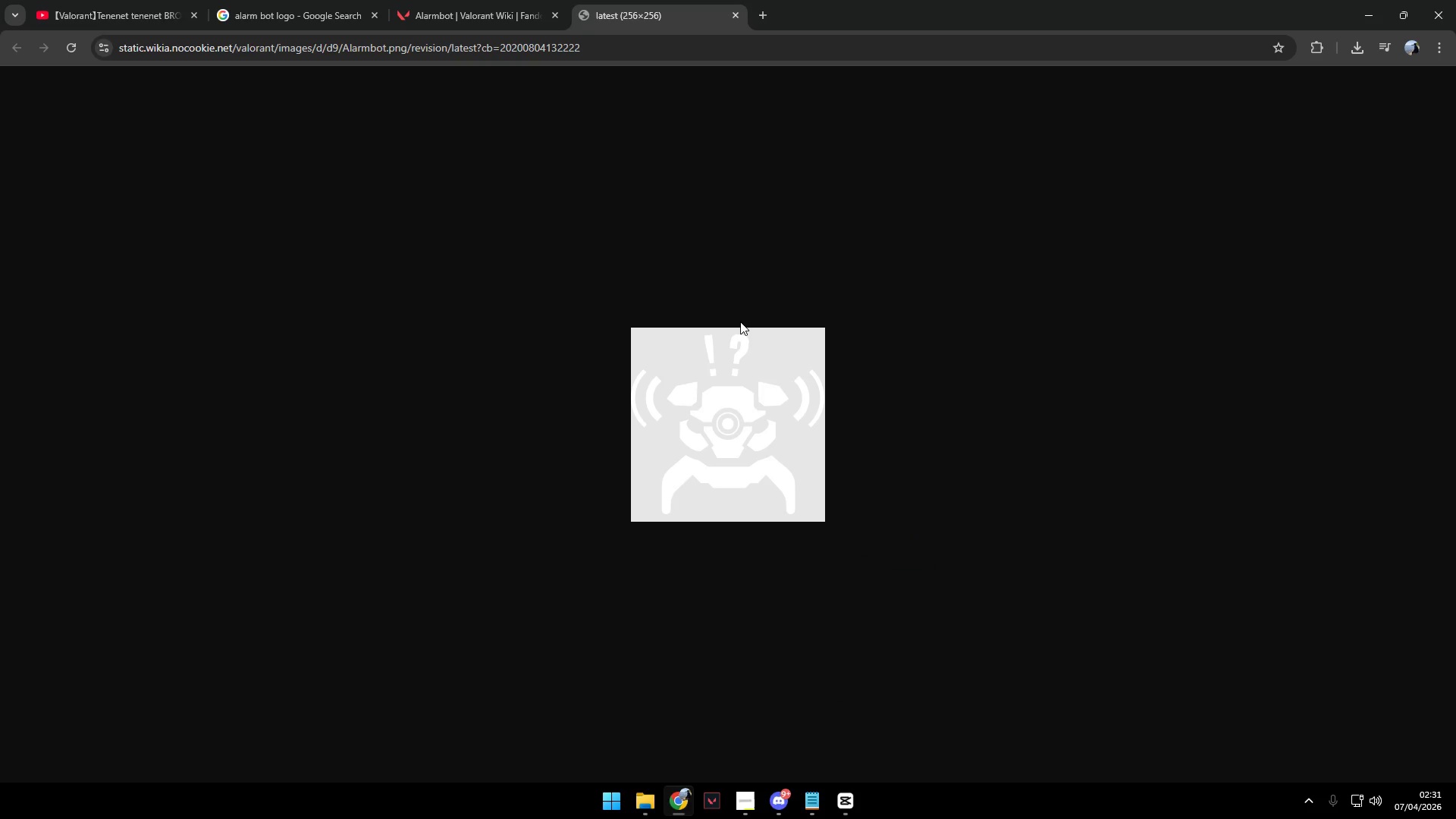 
right_click([755, 399])
 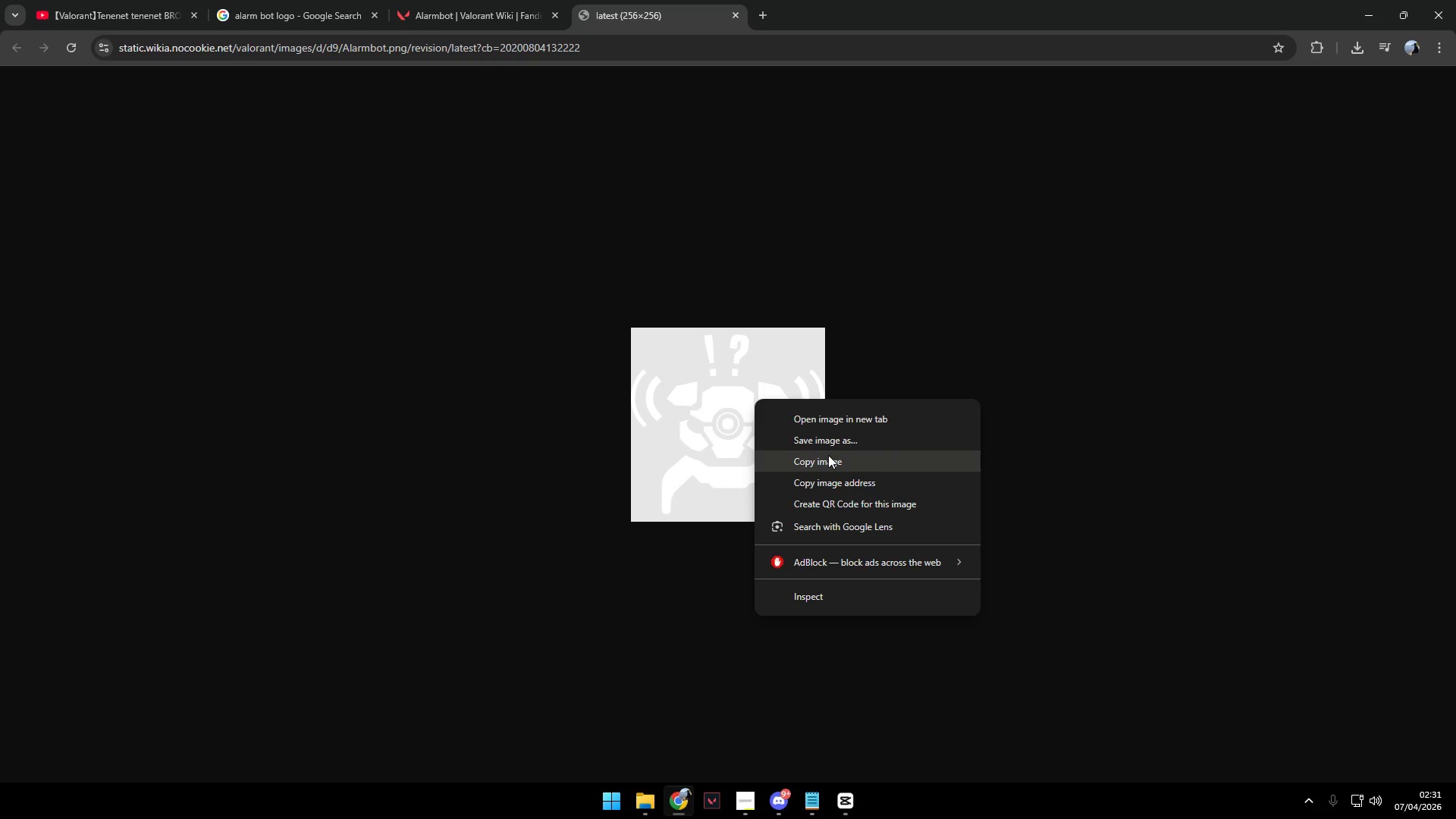 
left_click([830, 446])
 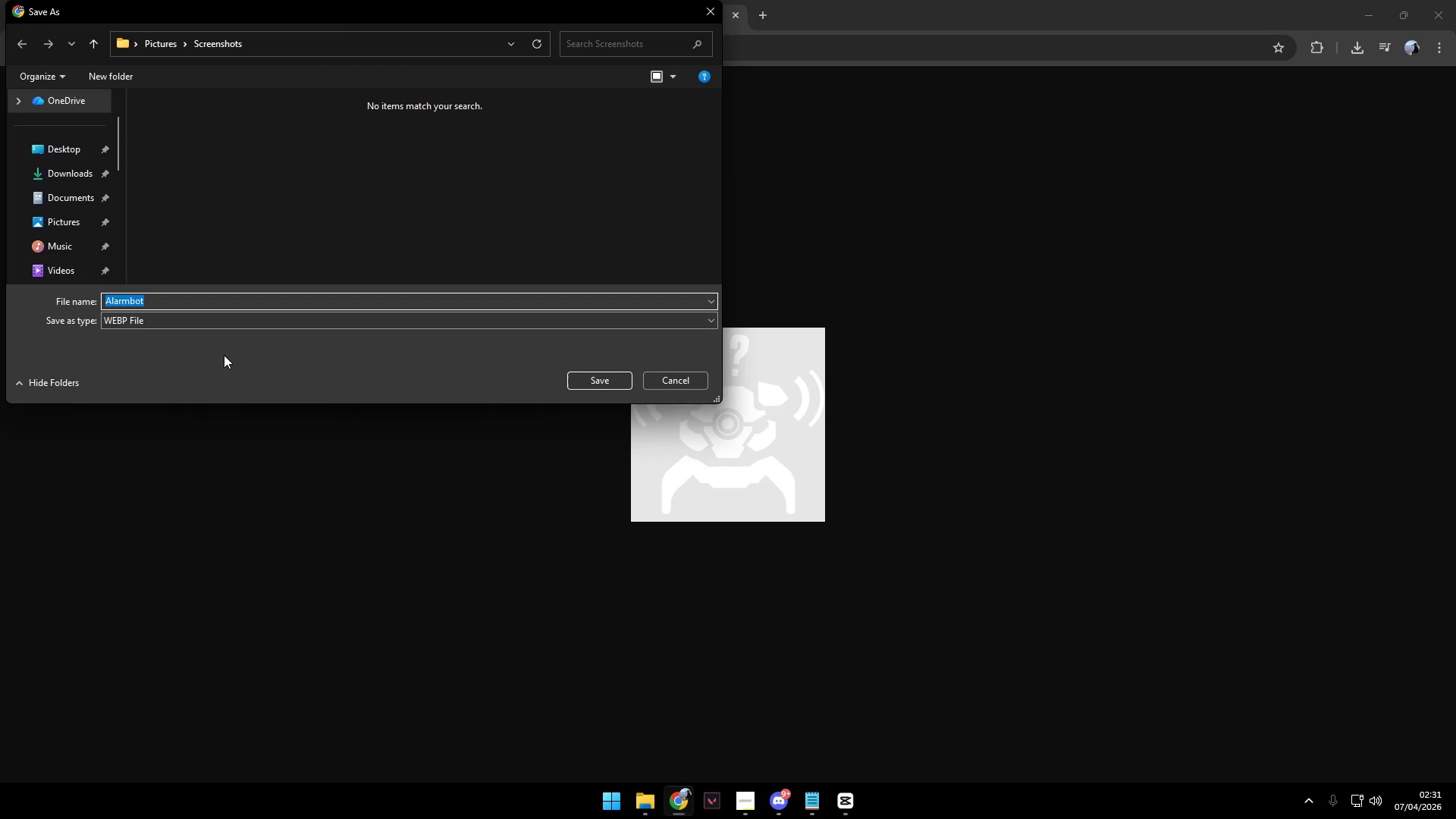 
left_click([197, 295])
 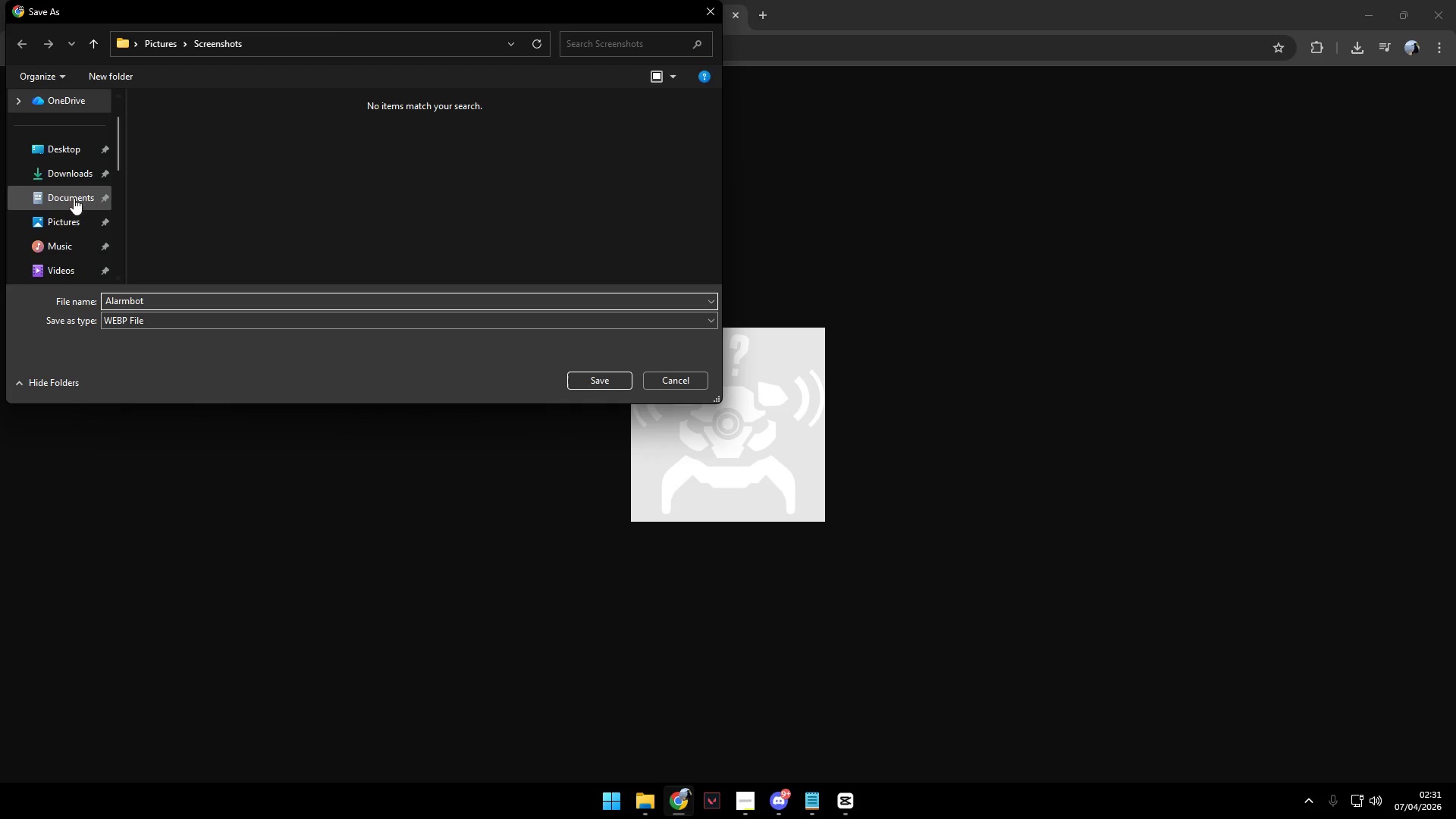 
left_click([57, 169])
 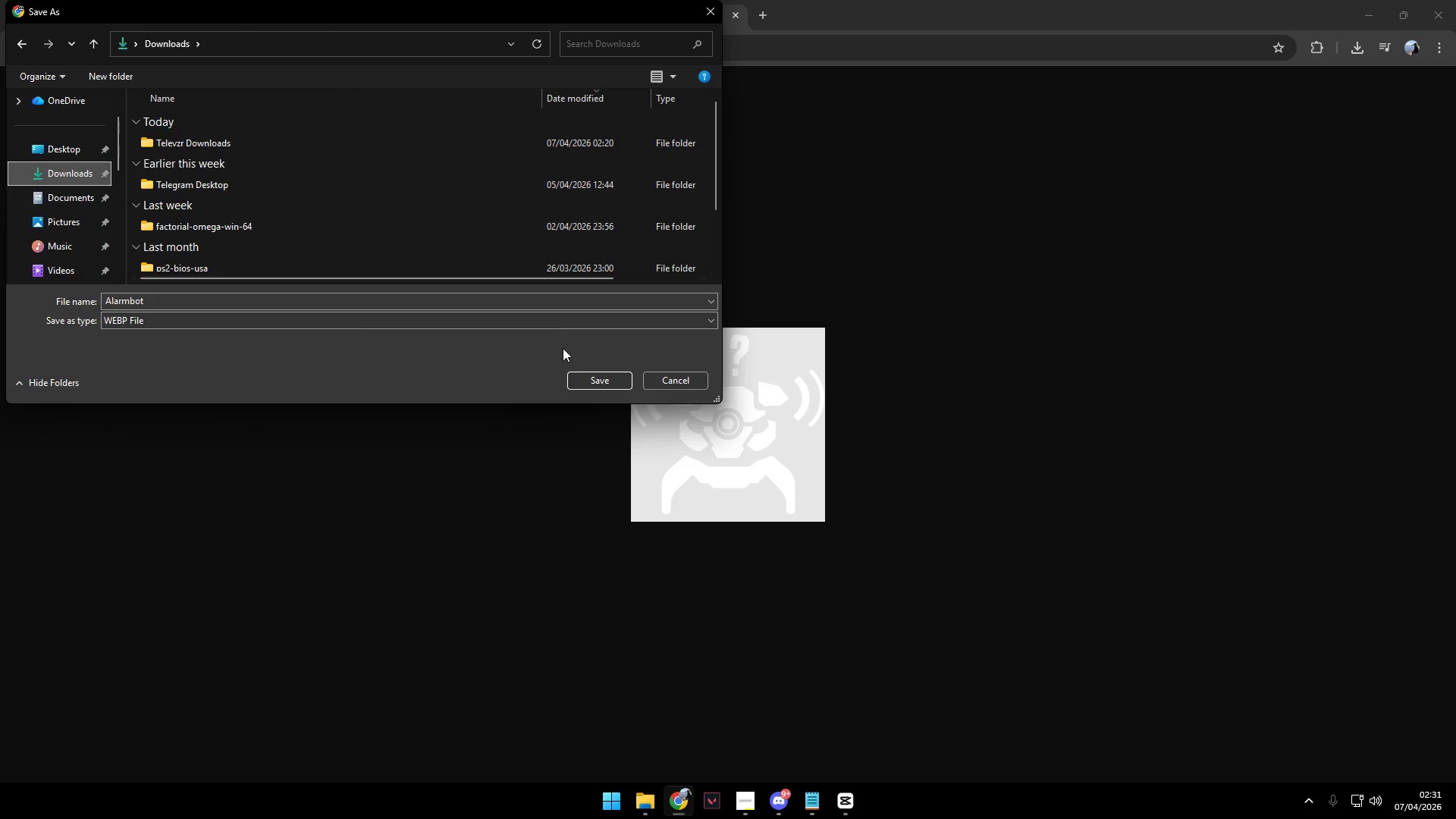 
left_click([592, 375])
 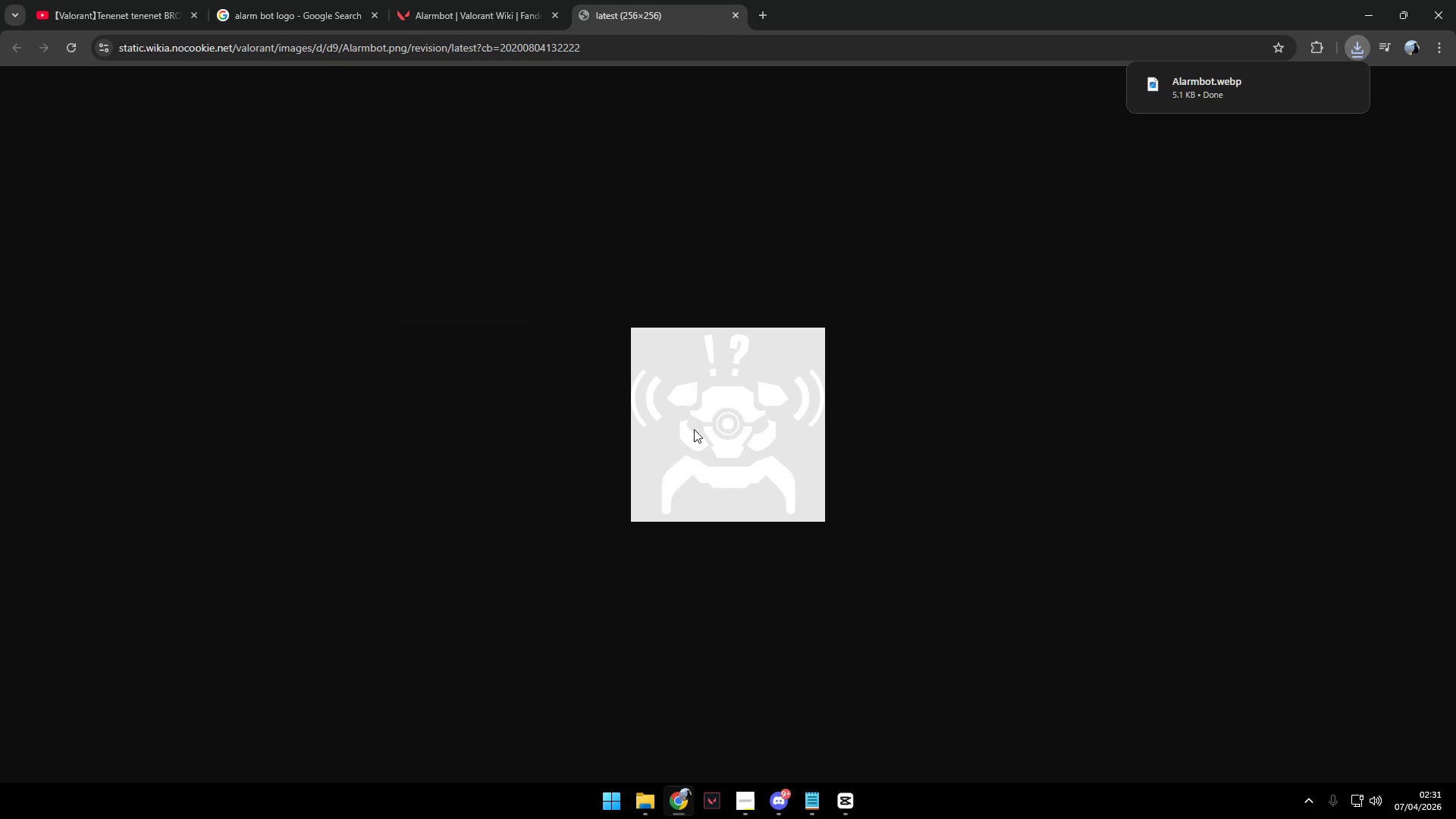 
key(Alt+Tab)
 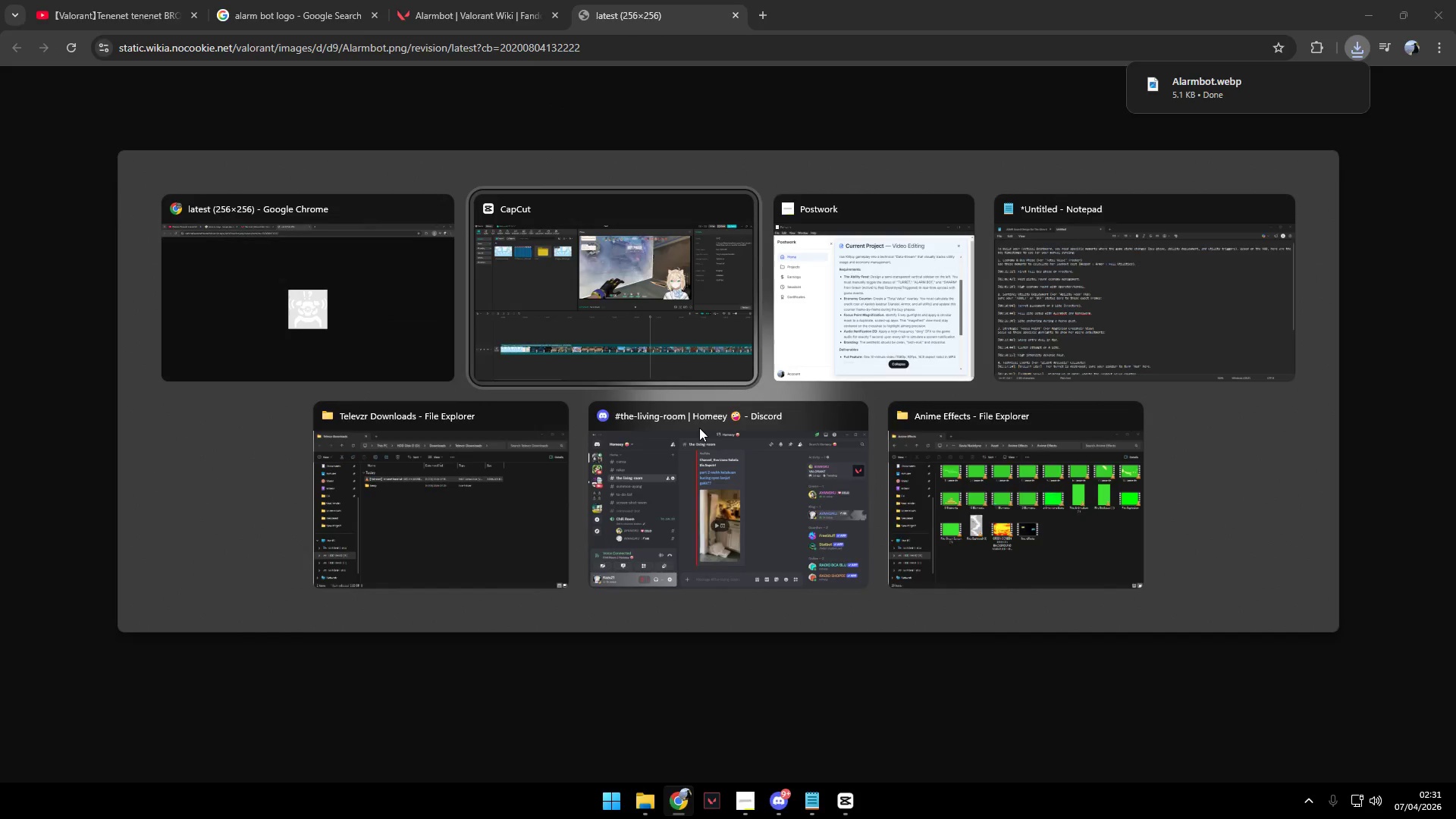 
key(Alt+Tab)
 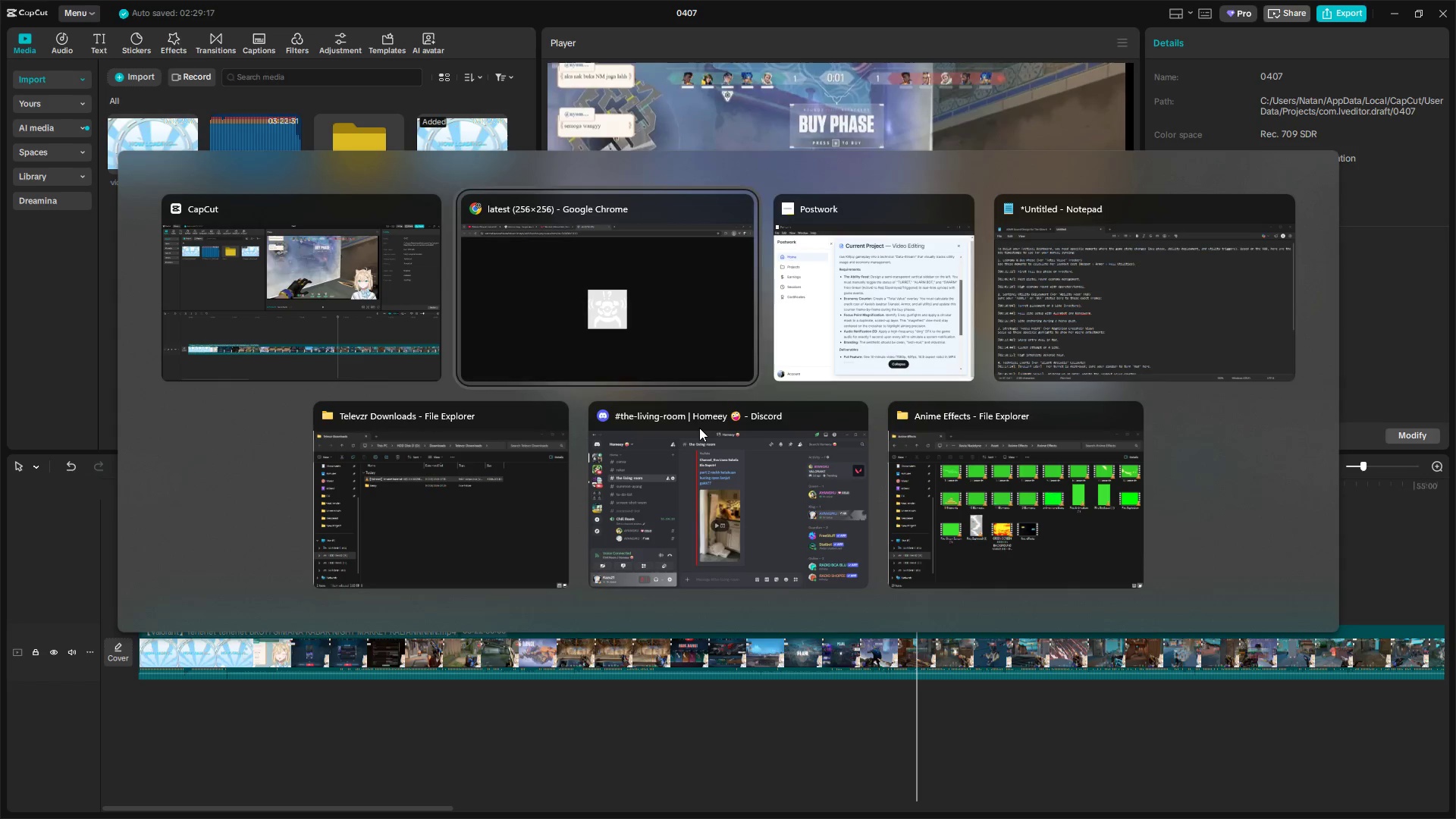 
key(Alt+Tab)
 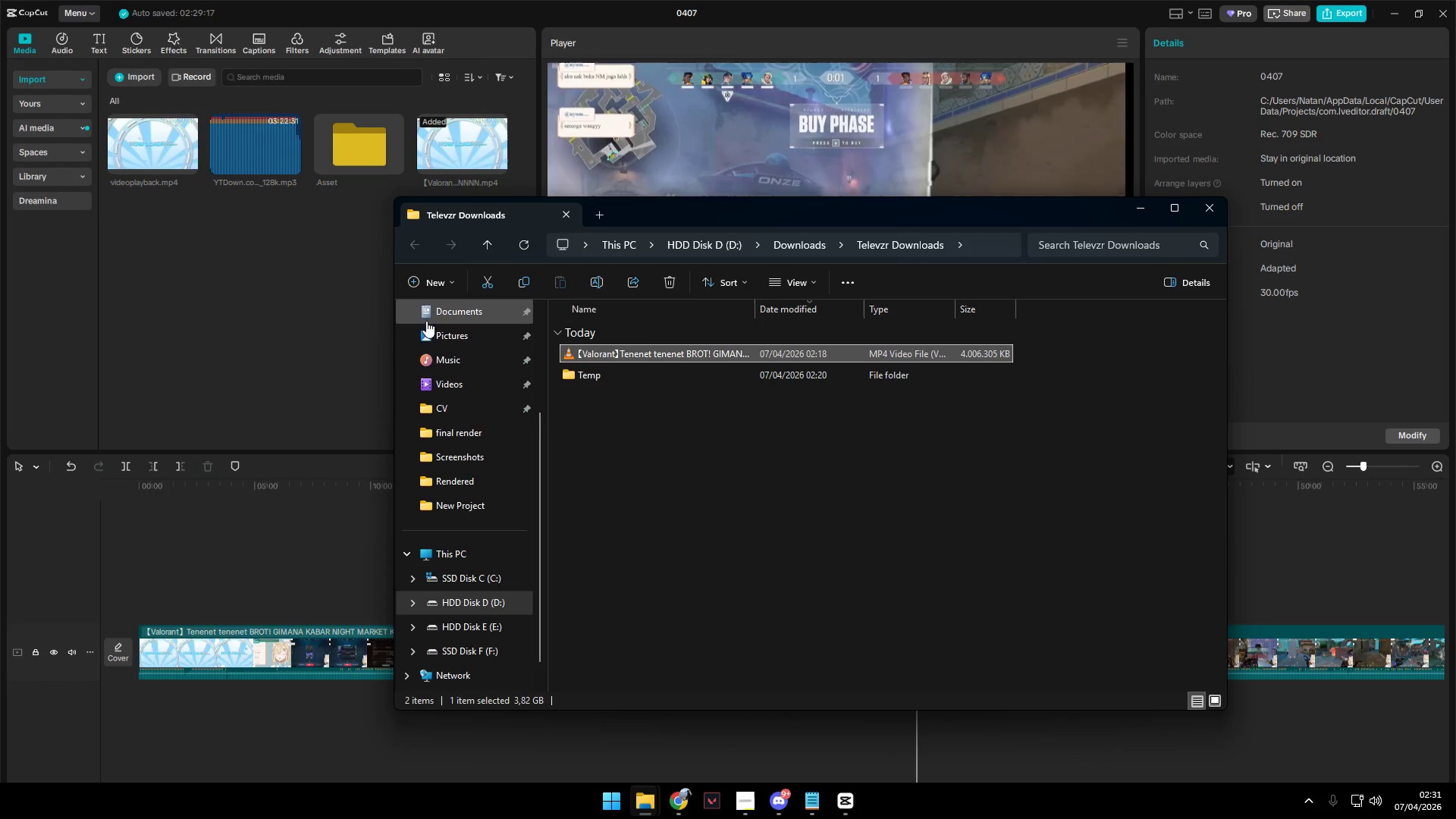 
left_click([629, 355])
 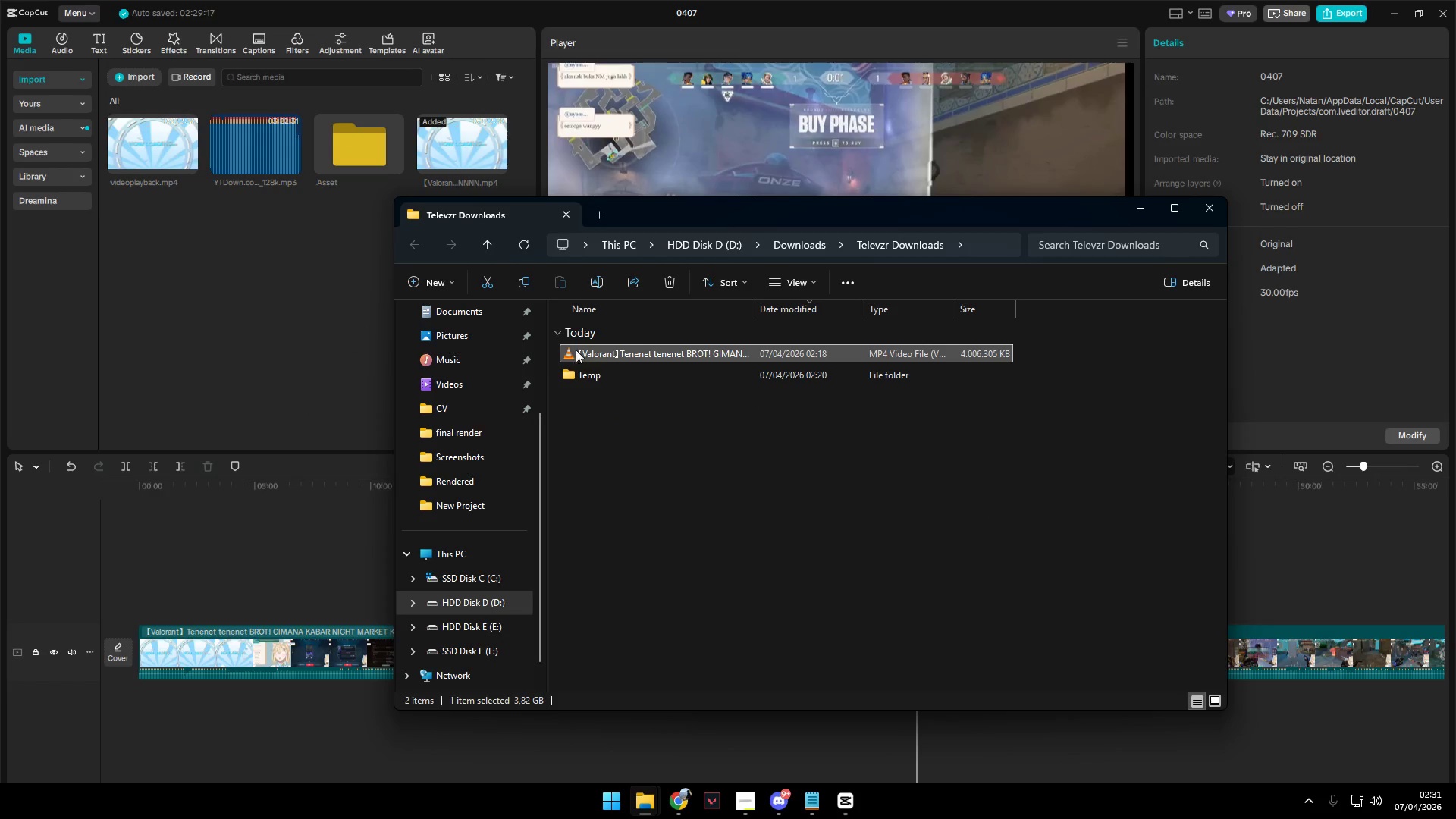 
left_click([460, 438])
 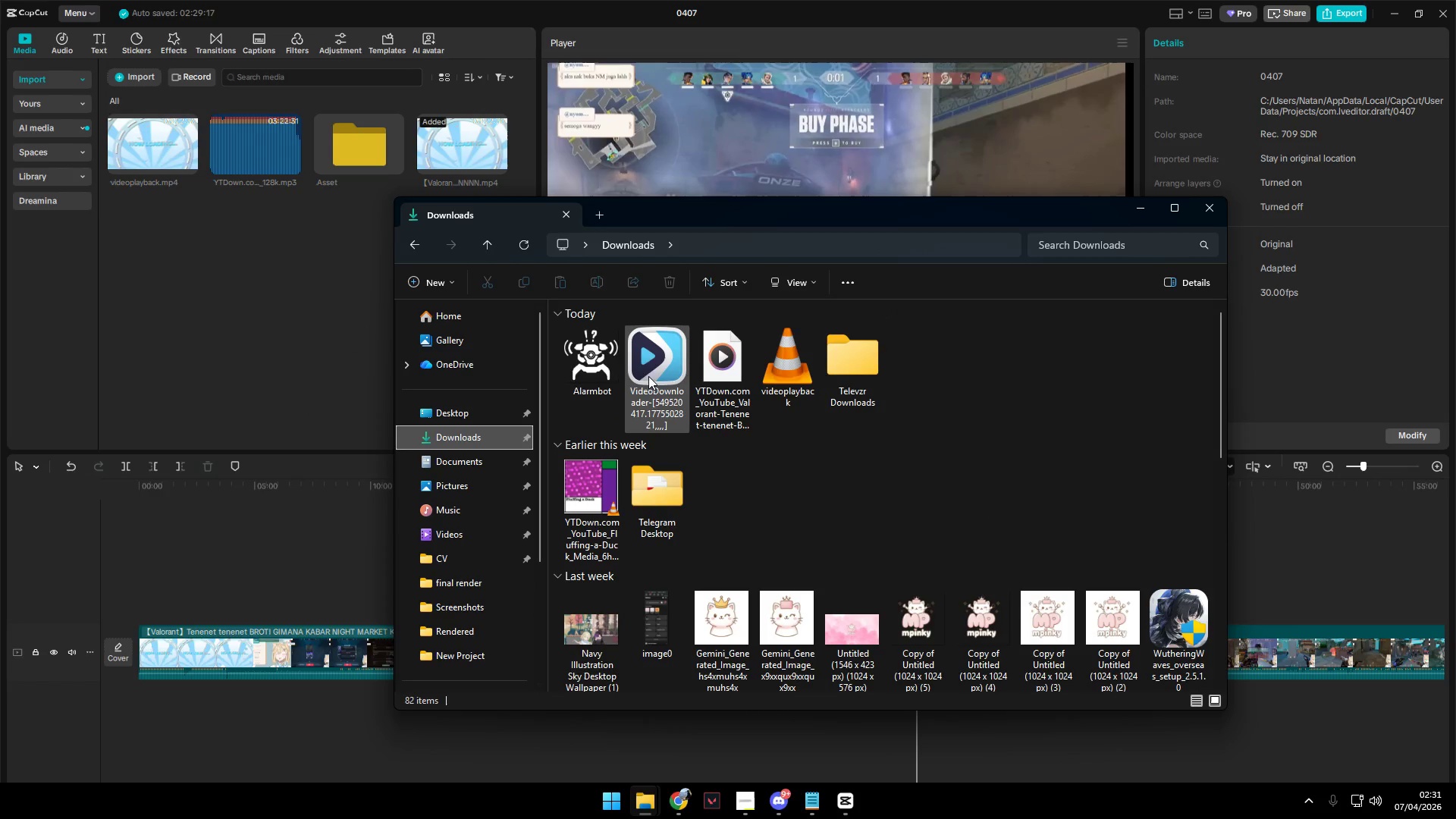 
scroll: coordinate [457, 395], scroll_direction: up, amount: 3.0
 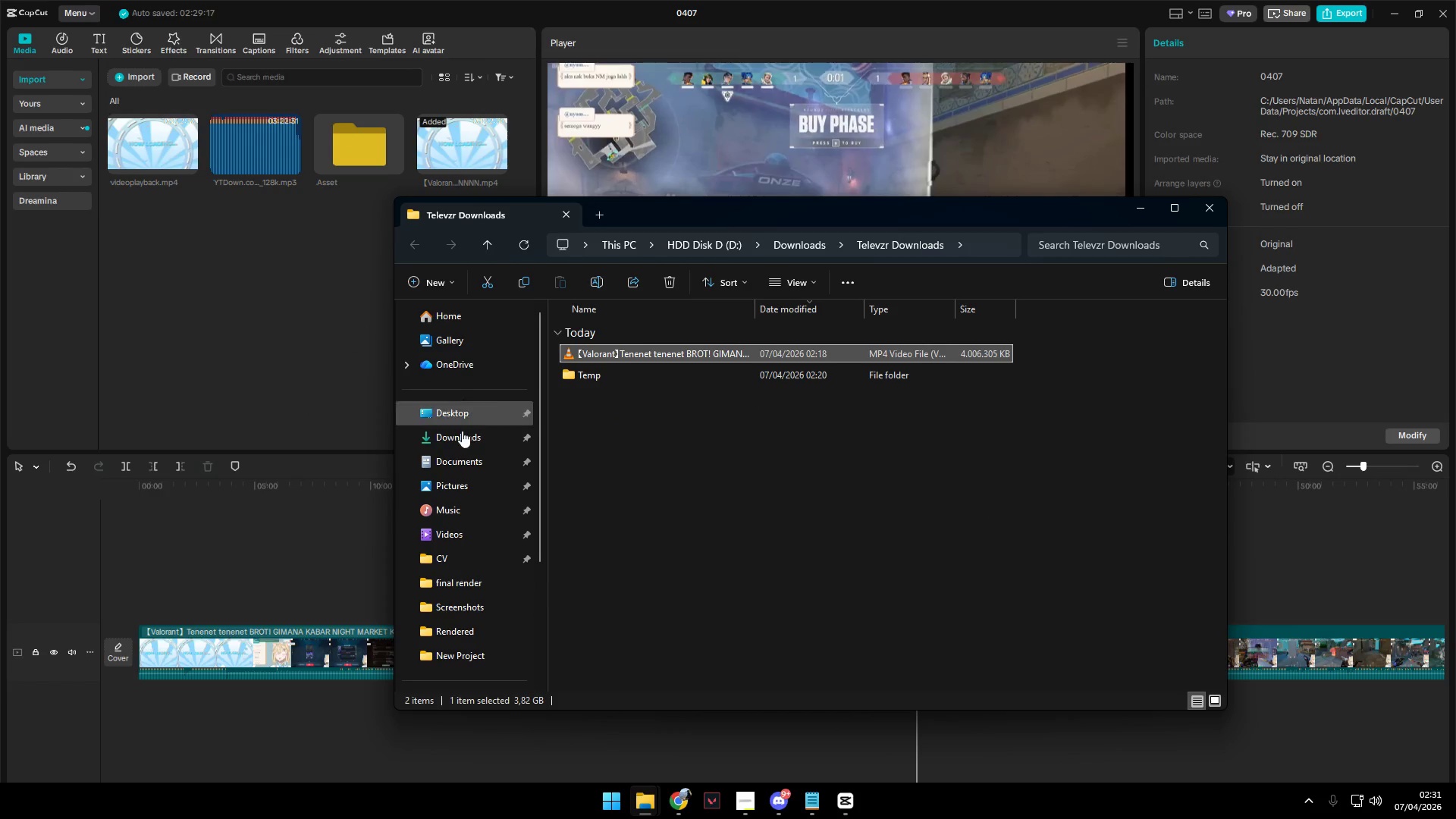 
left_click_drag(start_coordinate=[601, 358], to_coordinate=[254, 290])
 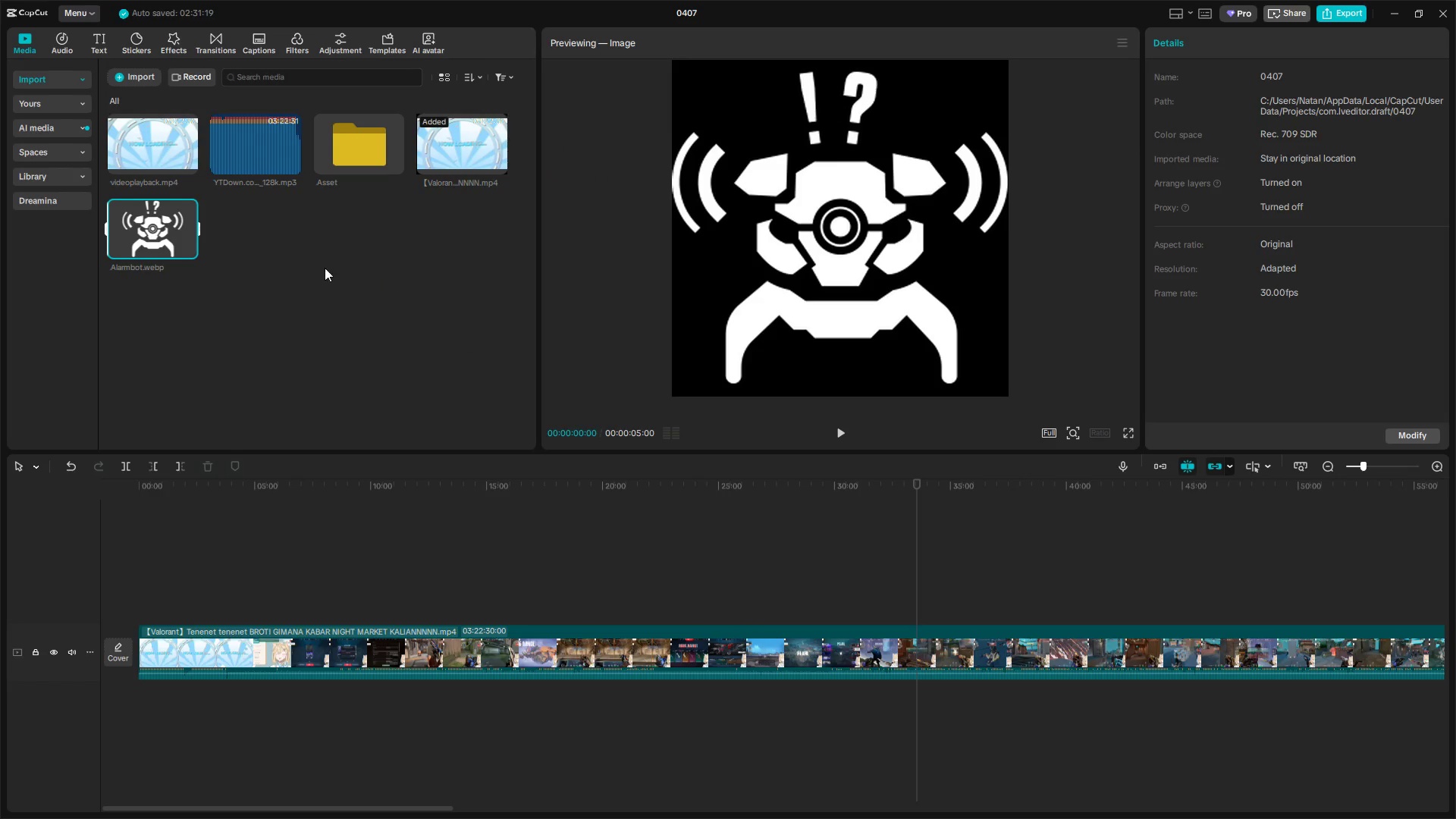 
left_click_drag(start_coordinate=[160, 226], to_coordinate=[902, 576])
 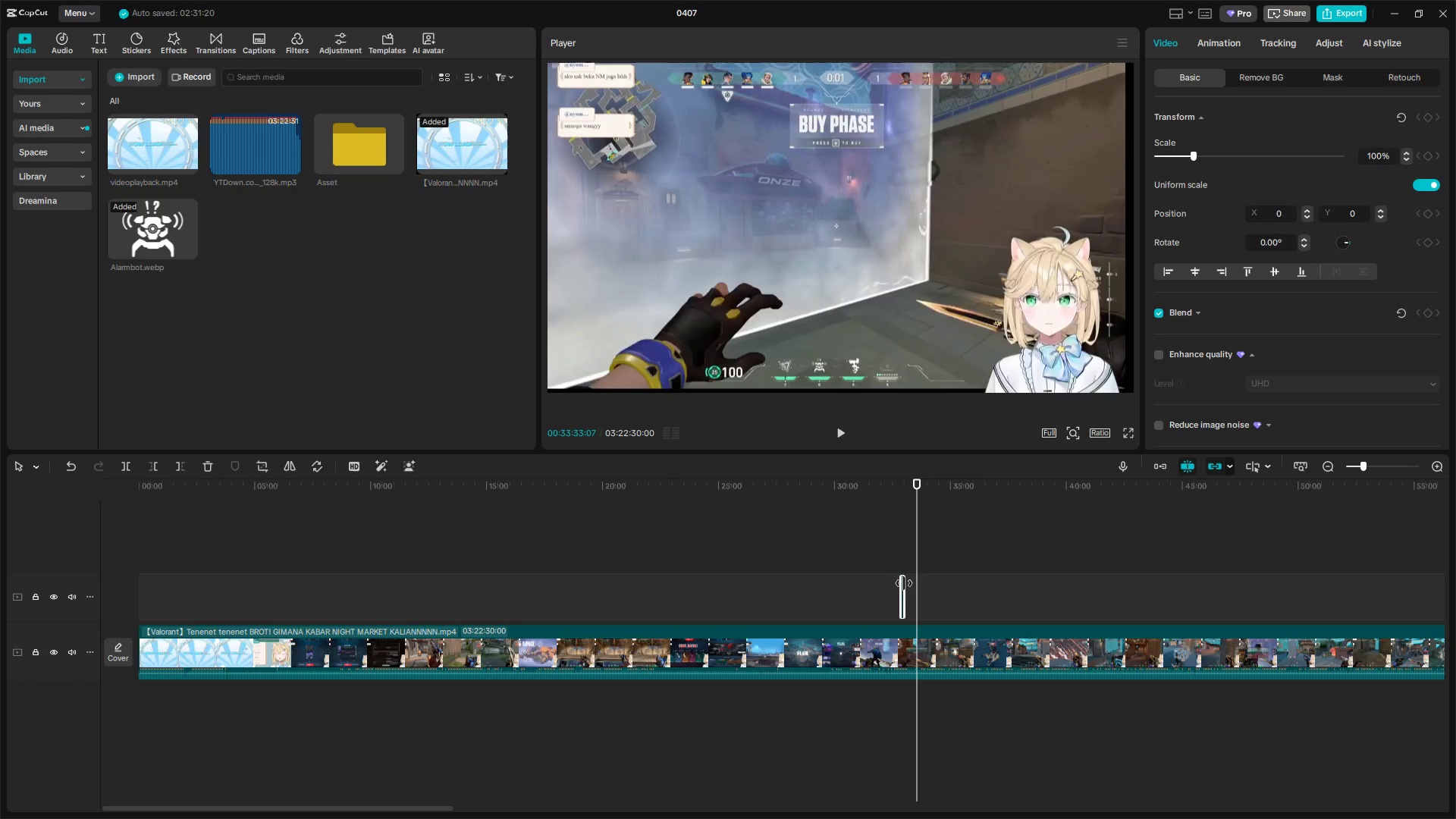 
left_click_drag(start_coordinate=[904, 585], to_coordinate=[1051, 594])
 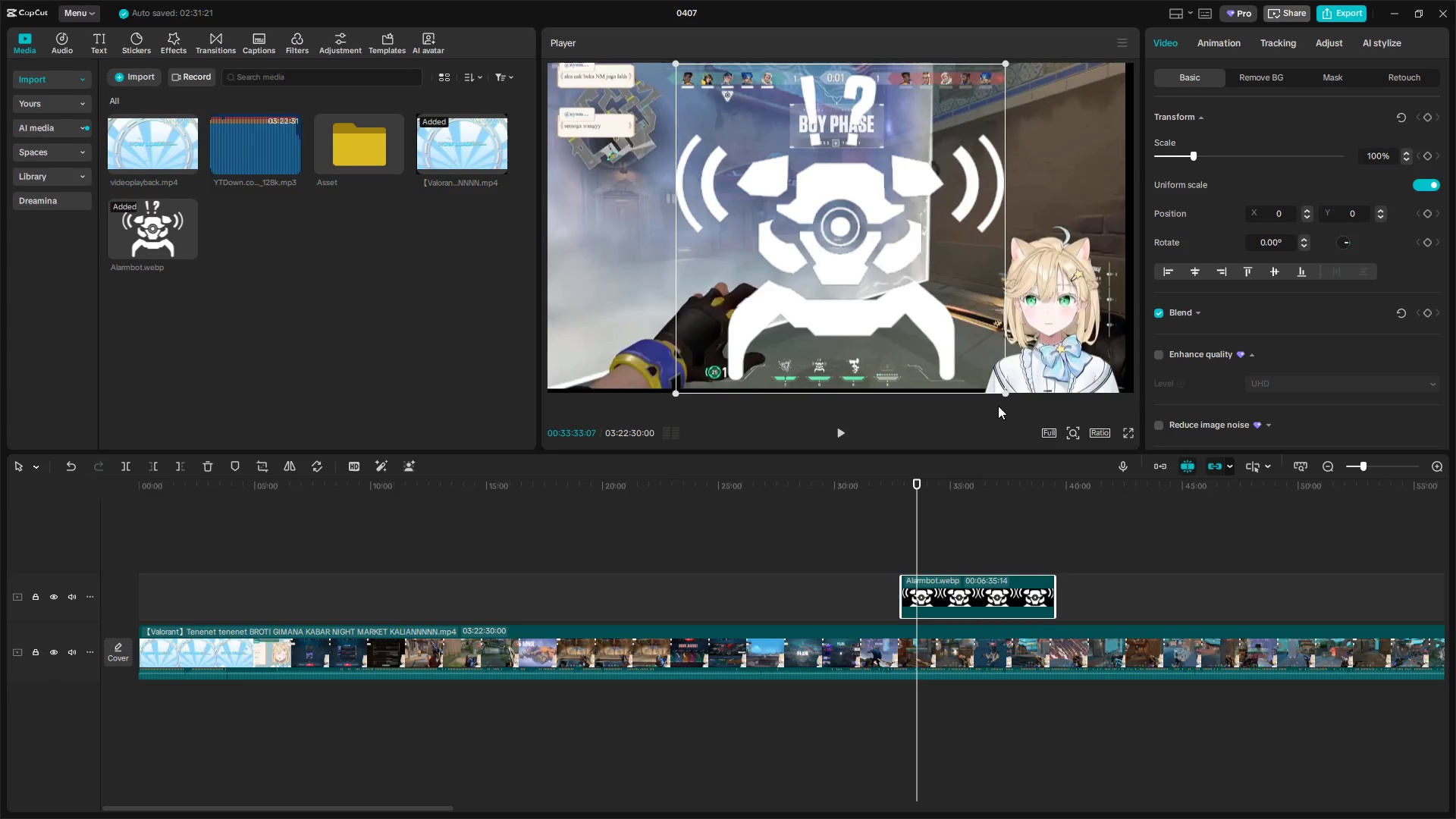 
left_click_drag(start_coordinate=[1002, 392], to_coordinate=[787, 291])
 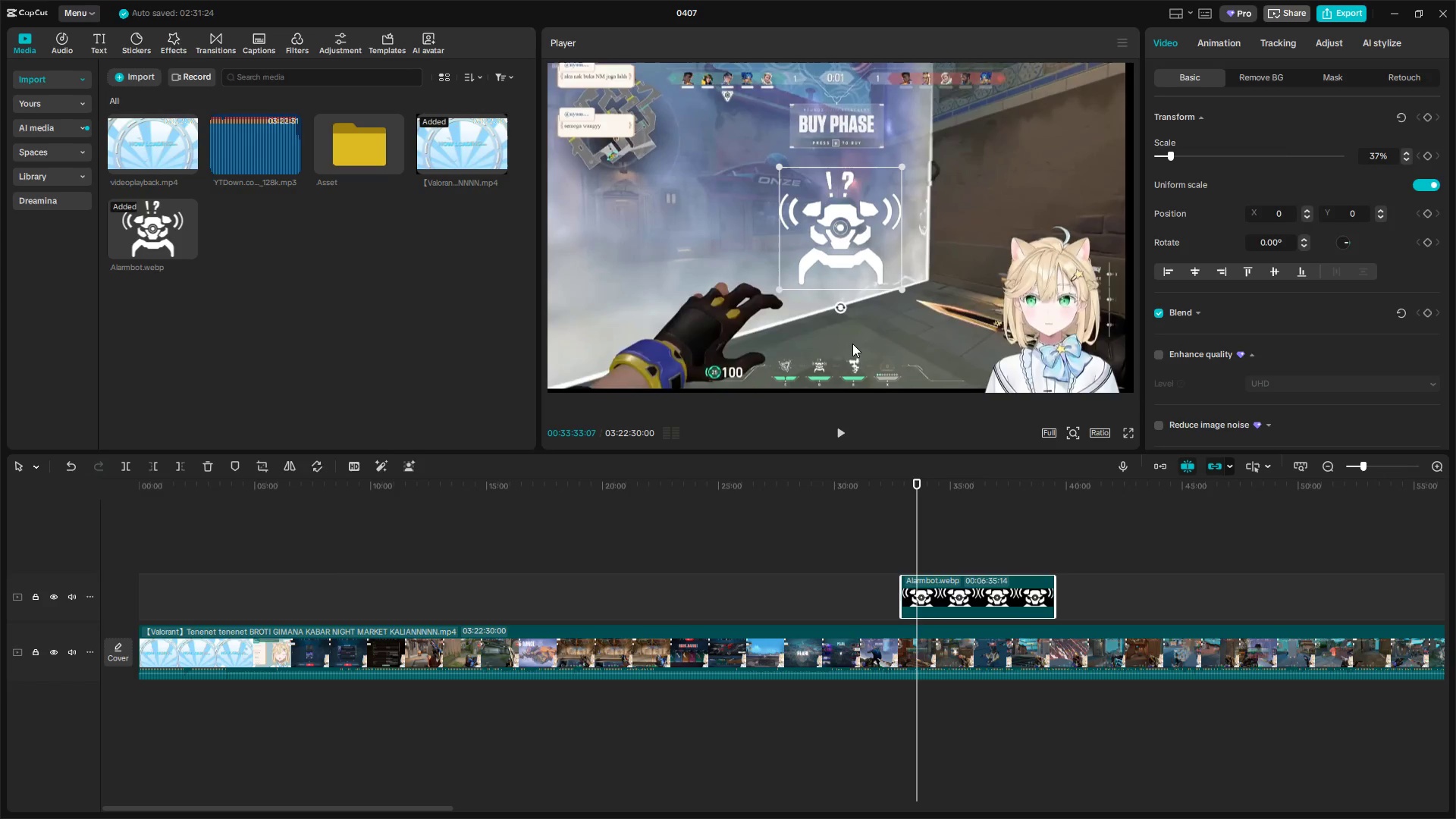 
key(Backspace)
 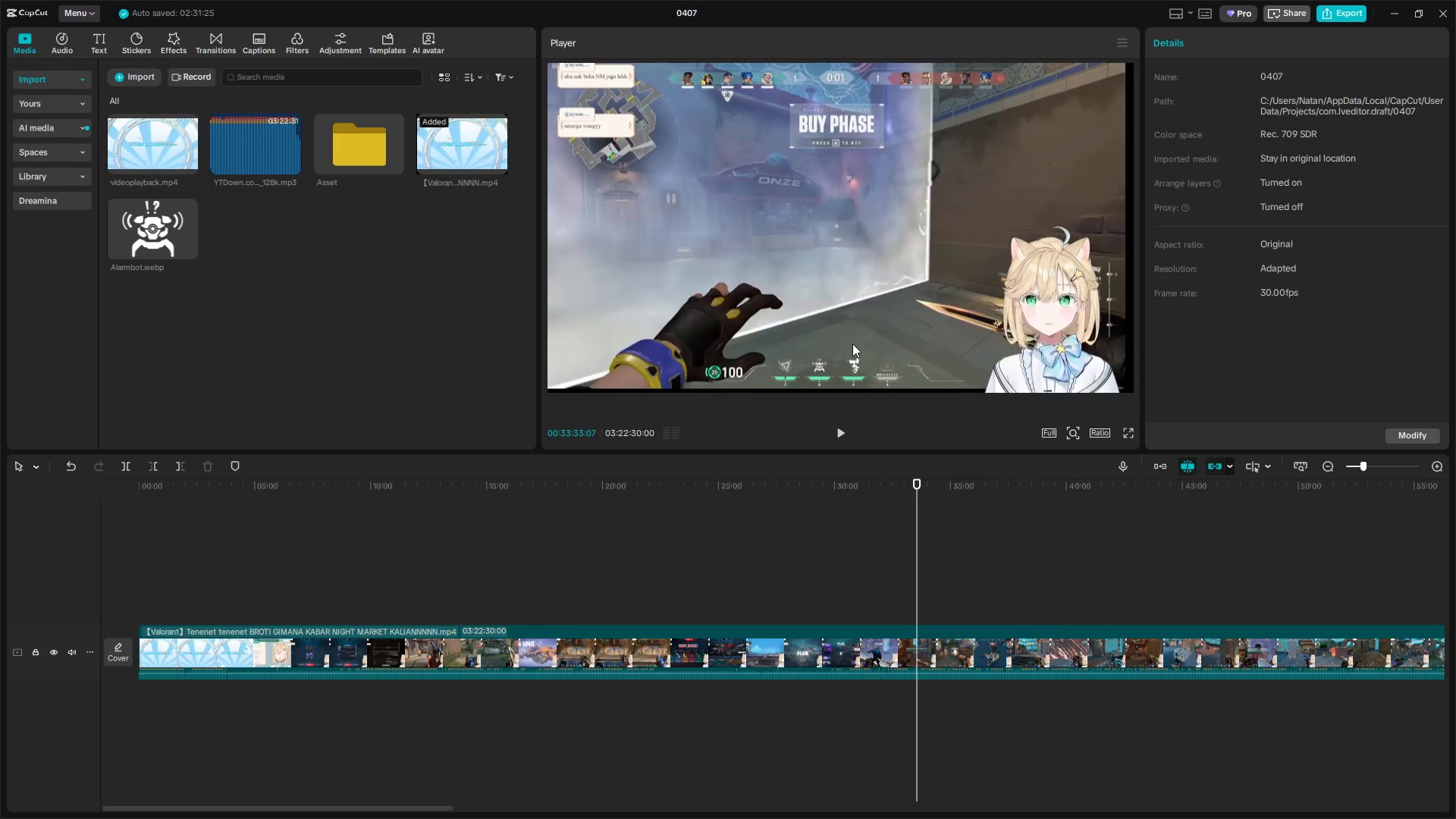 
key(Alt+AltLeft)
 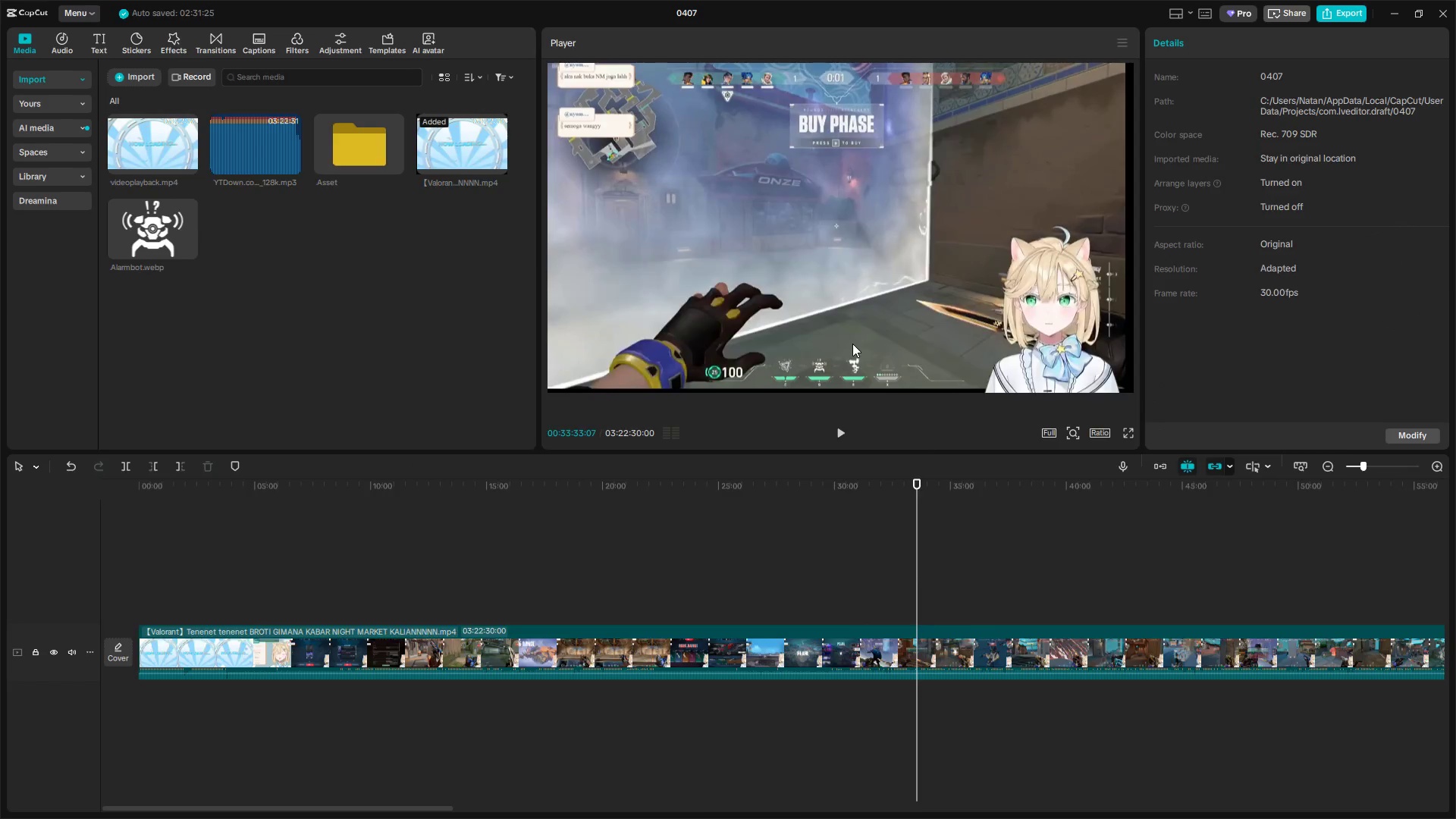 
key(Alt+Tab)
 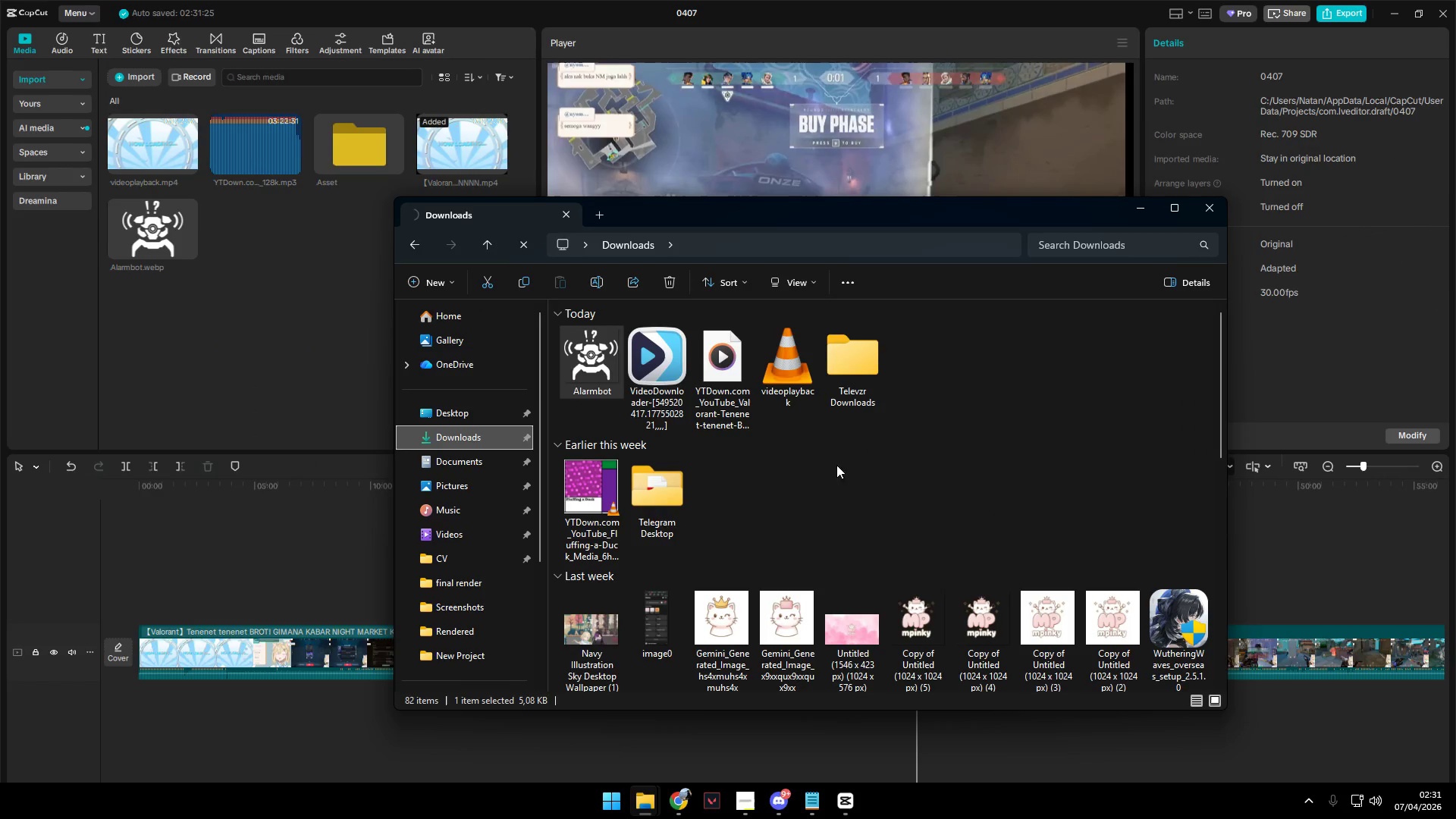 
key(Alt+Tab)
 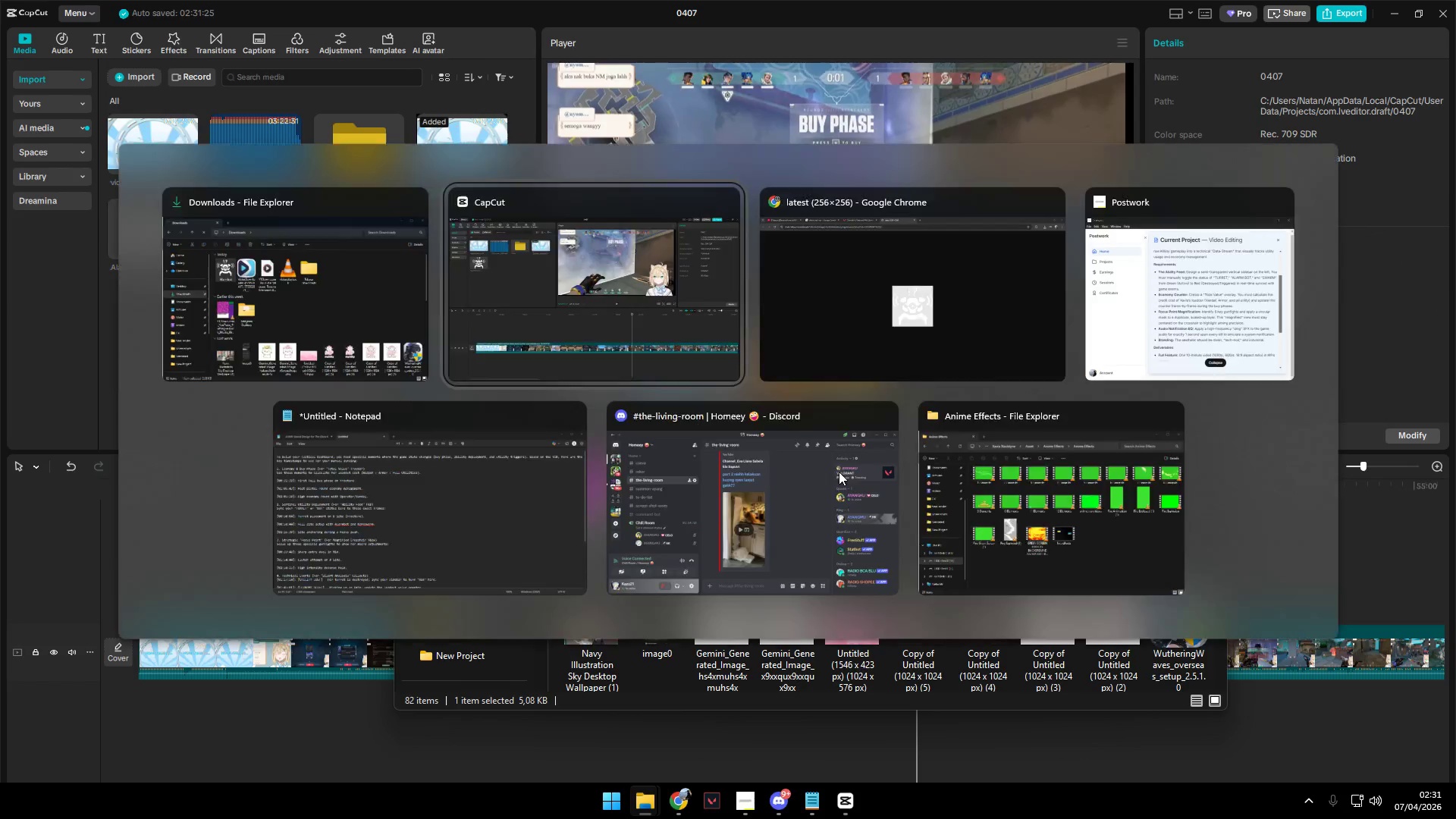 
key(Alt+Tab)
 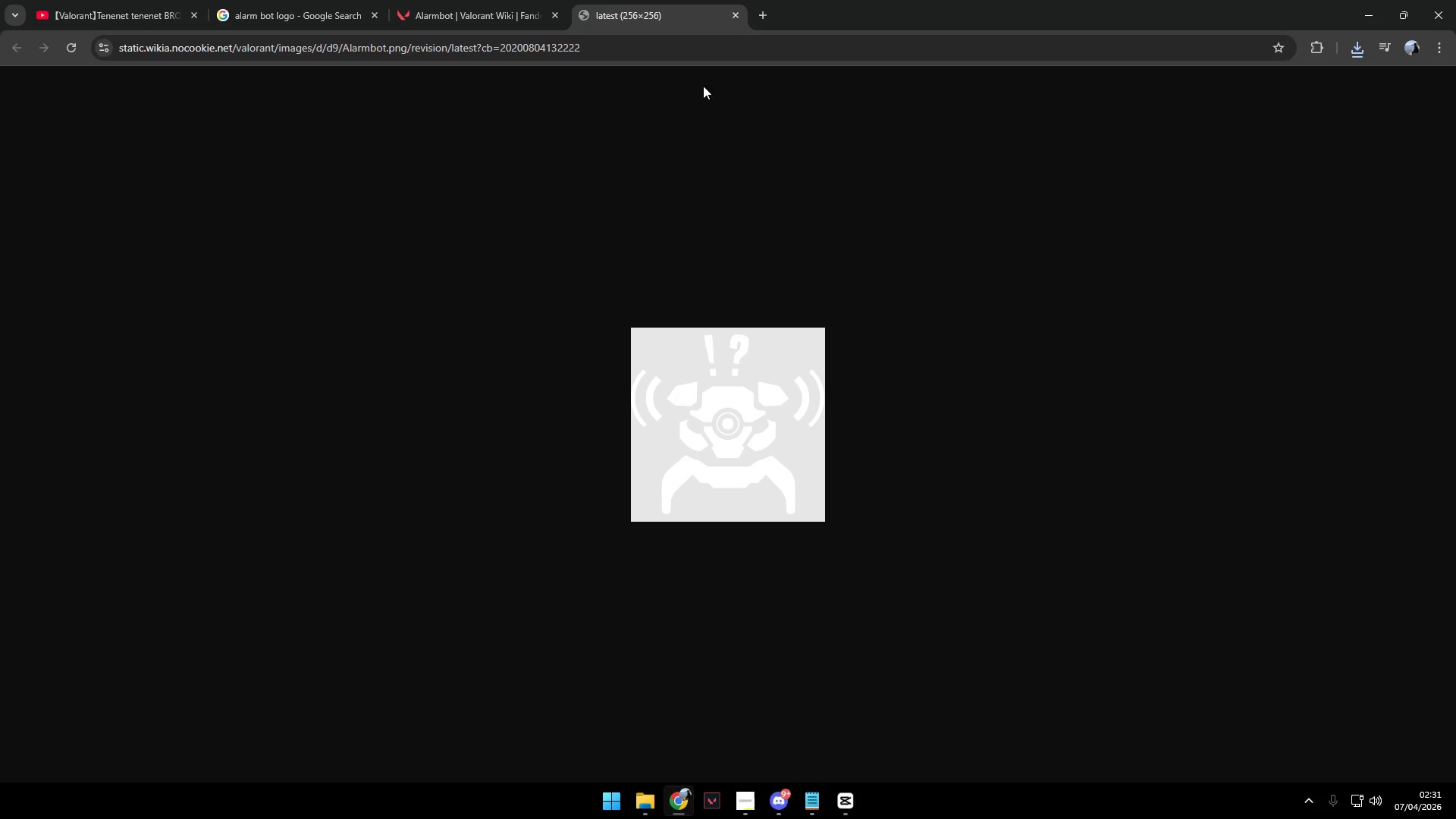 
left_click([499, 0])
 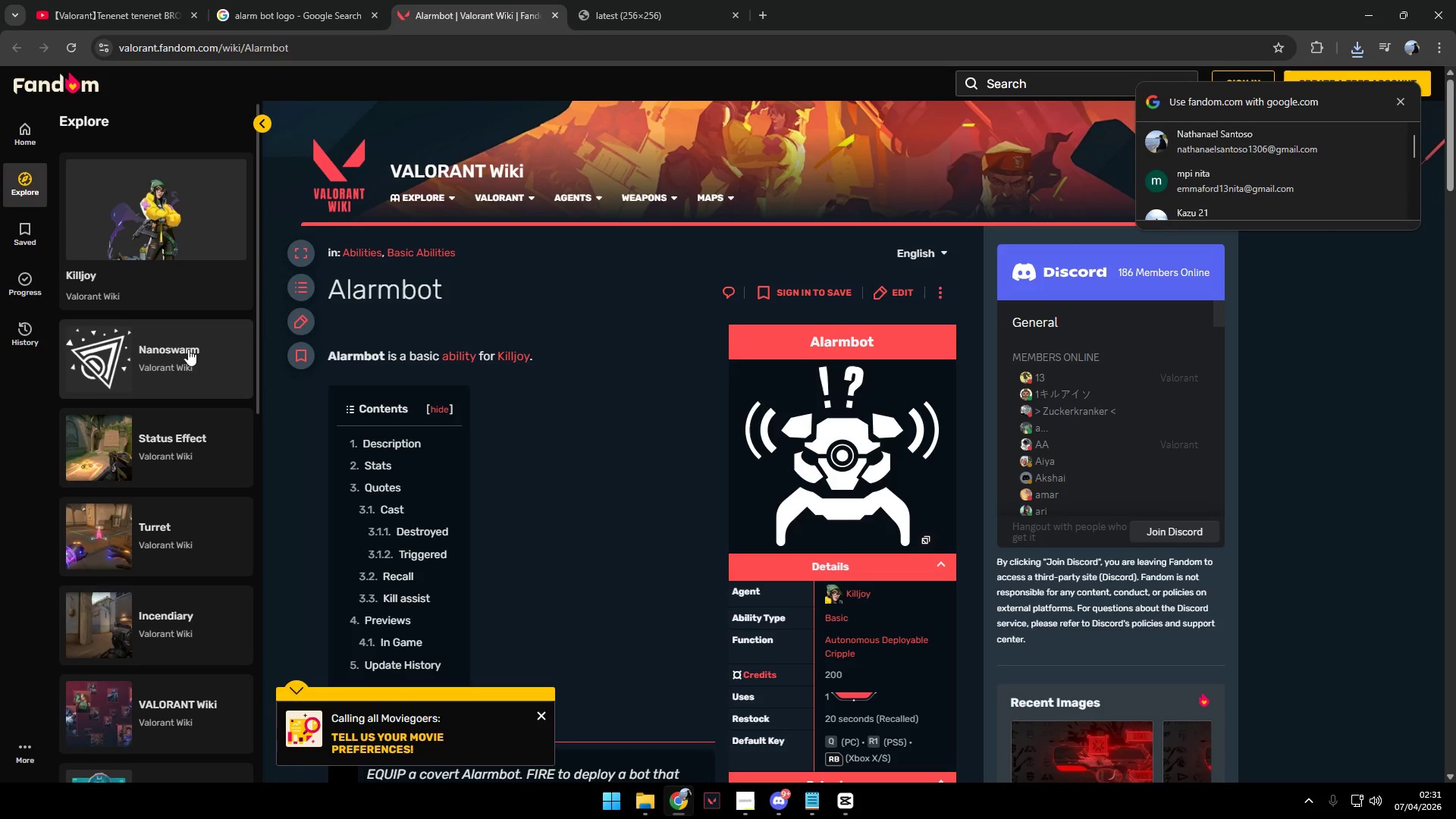 
right_click([152, 348])
 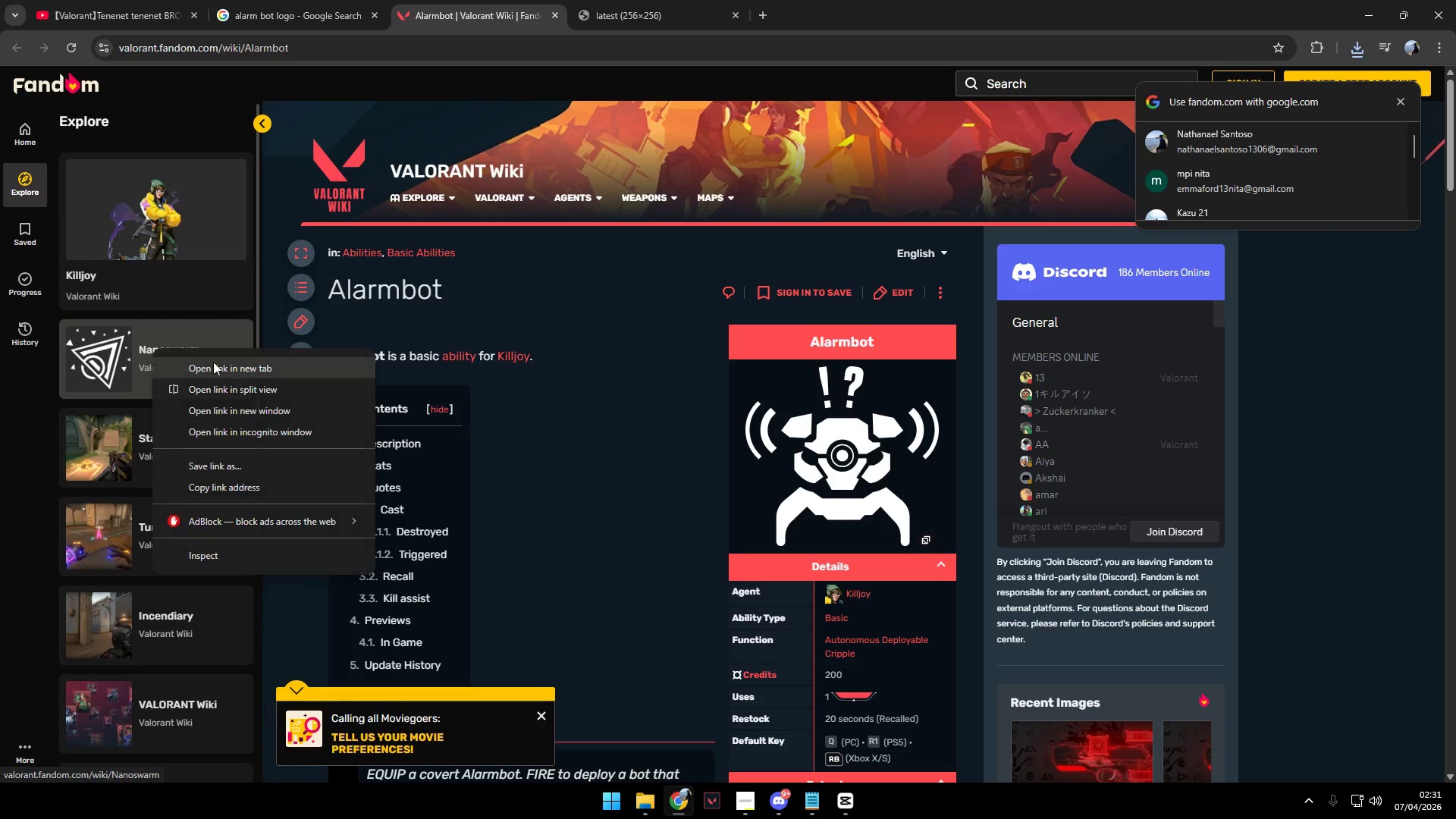 
left_click([225, 368])
 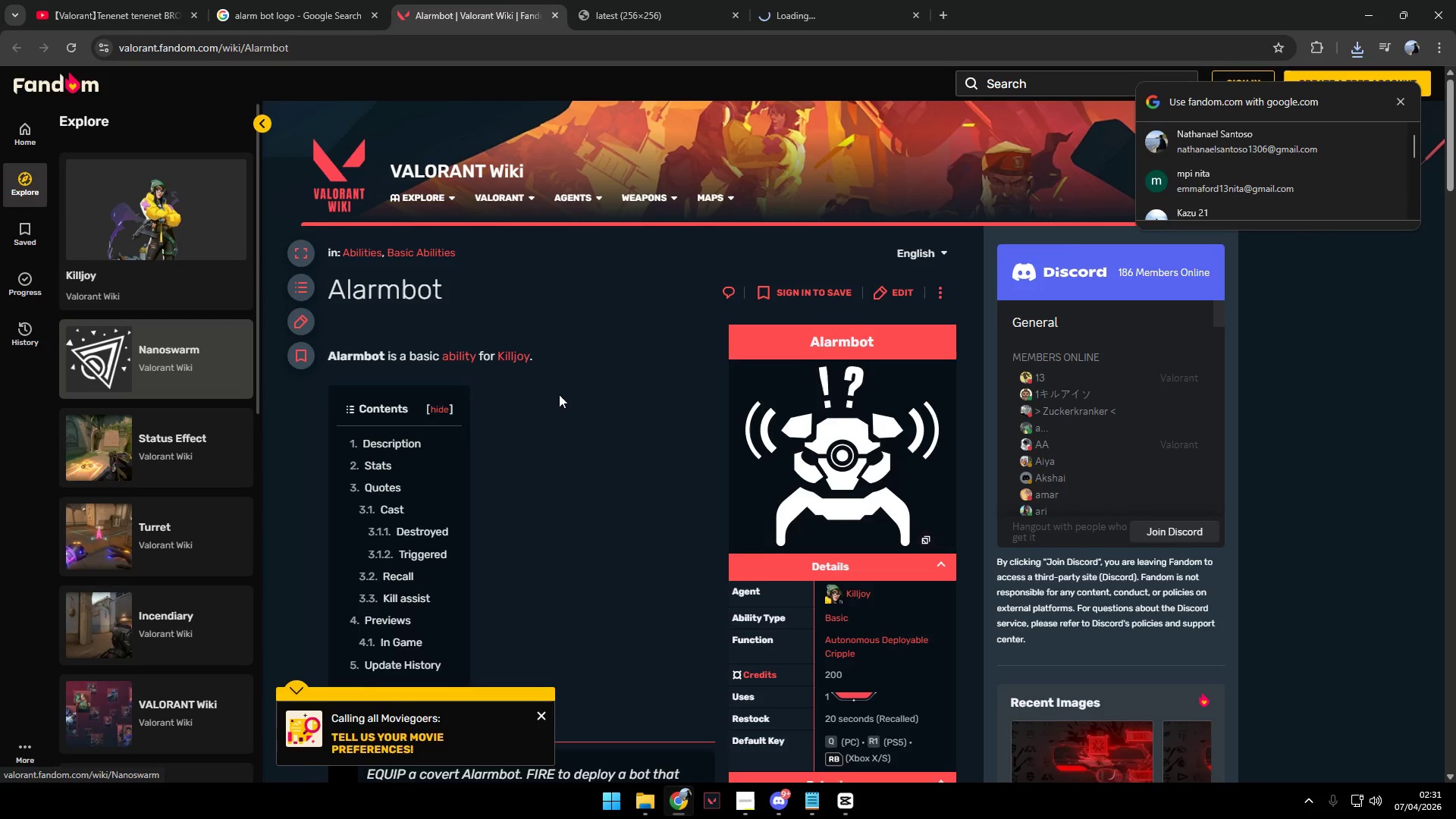 
scroll: coordinate [215, 359], scroll_direction: down, amount: 7.0
 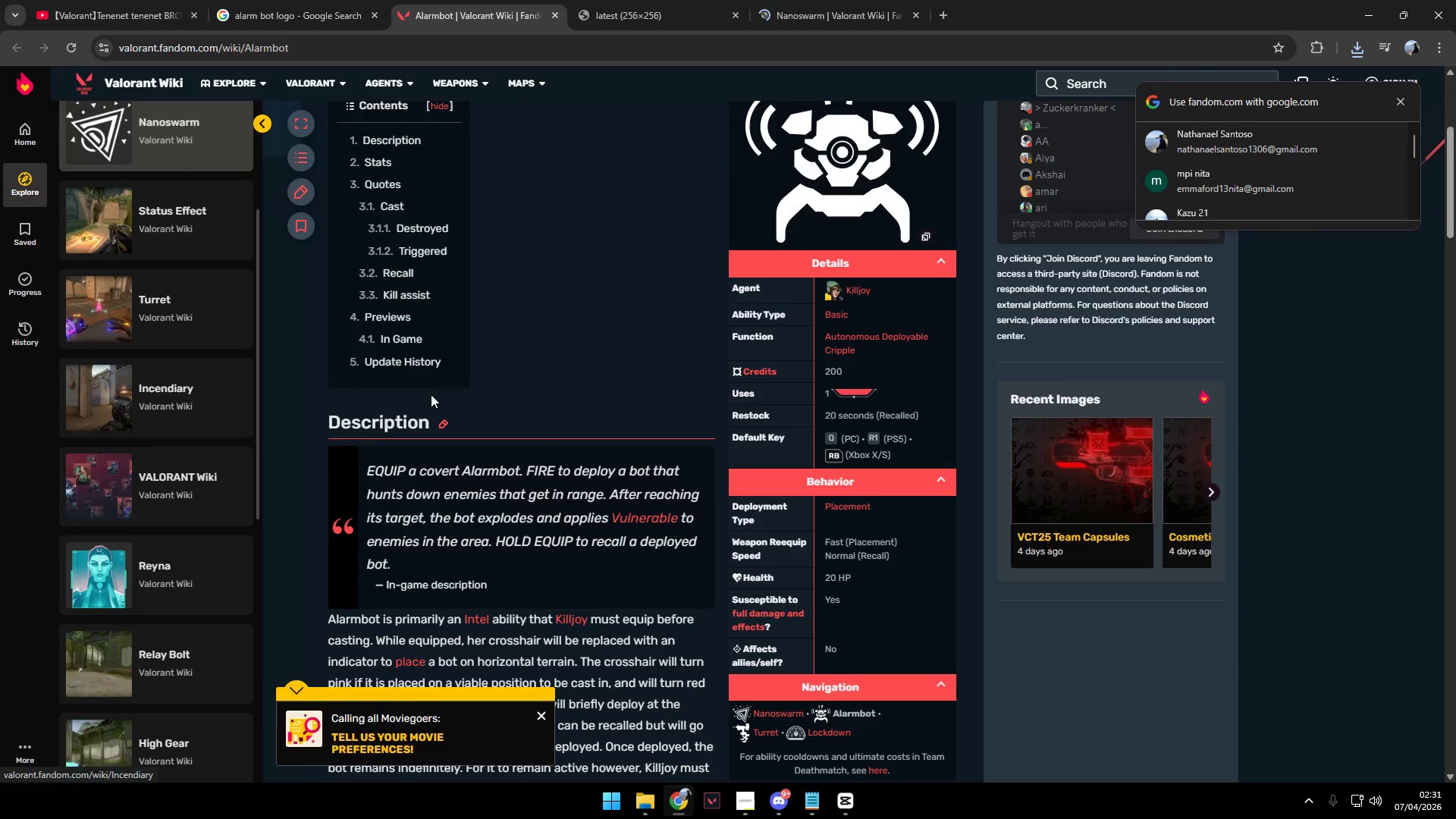 
left_click([160, 237])
 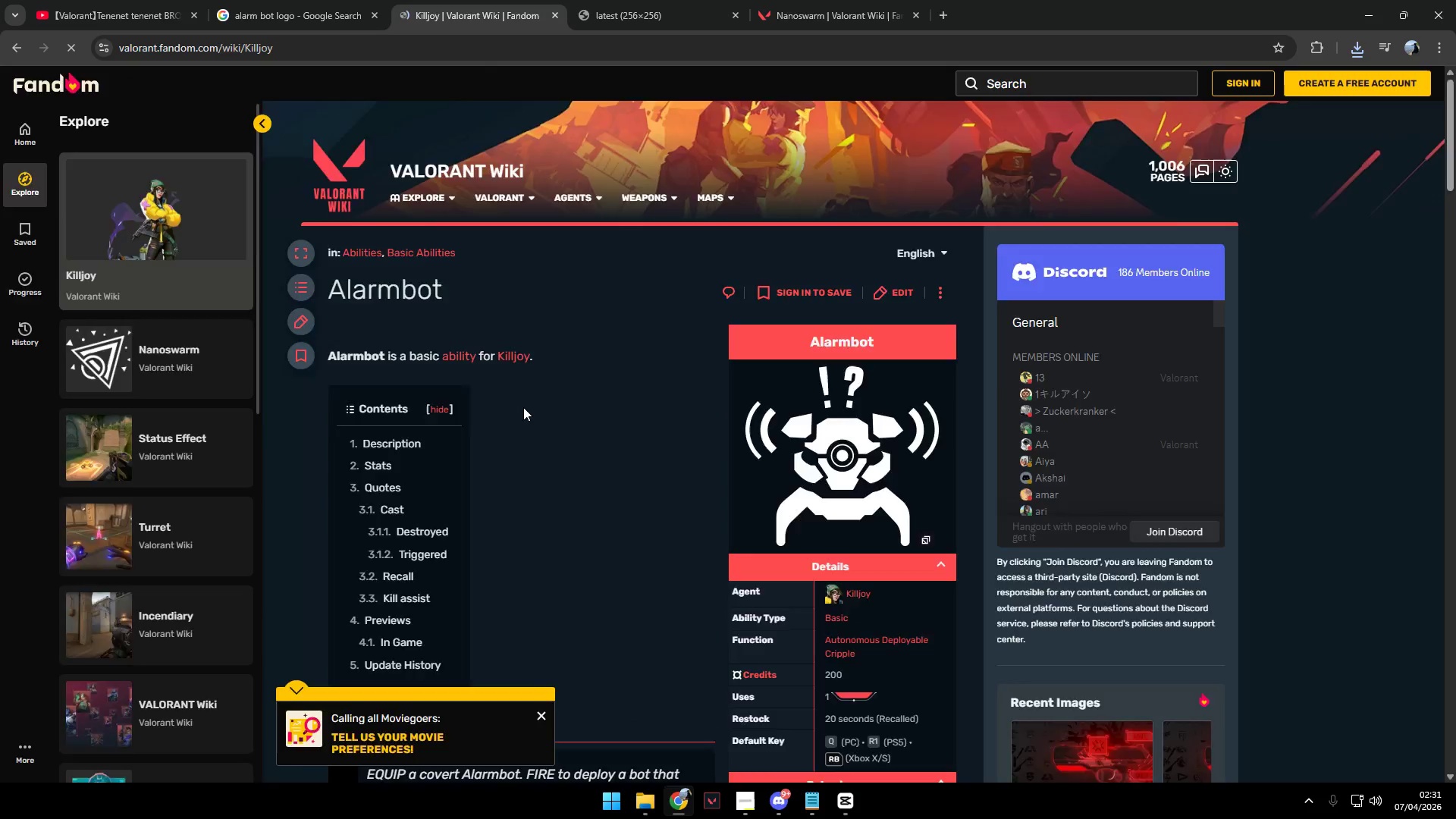 
scroll: coordinate [148, 312], scroll_direction: up, amount: 10.0
 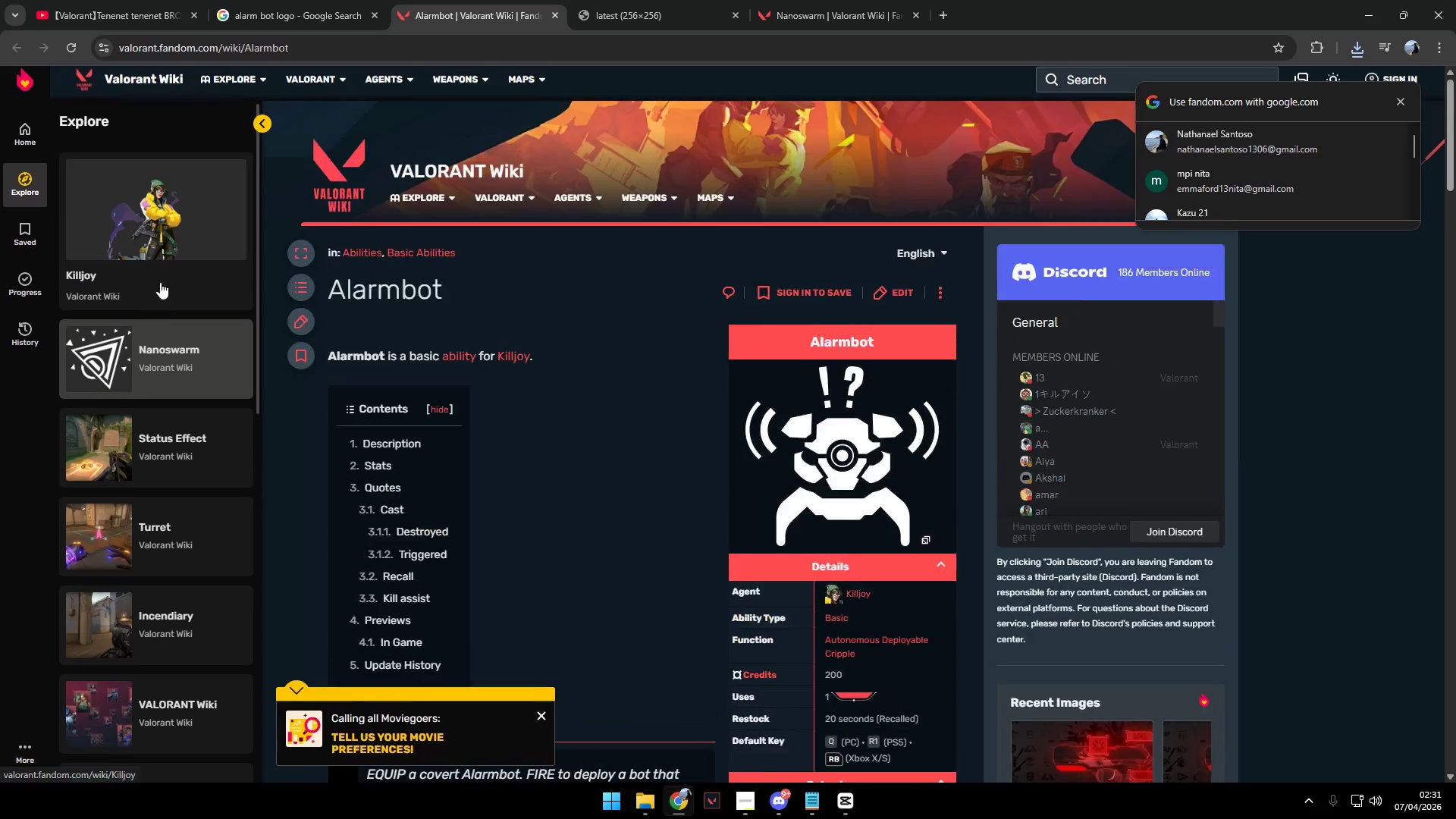 
scroll: coordinate [577, 433], scroll_direction: down, amount: 32.0
 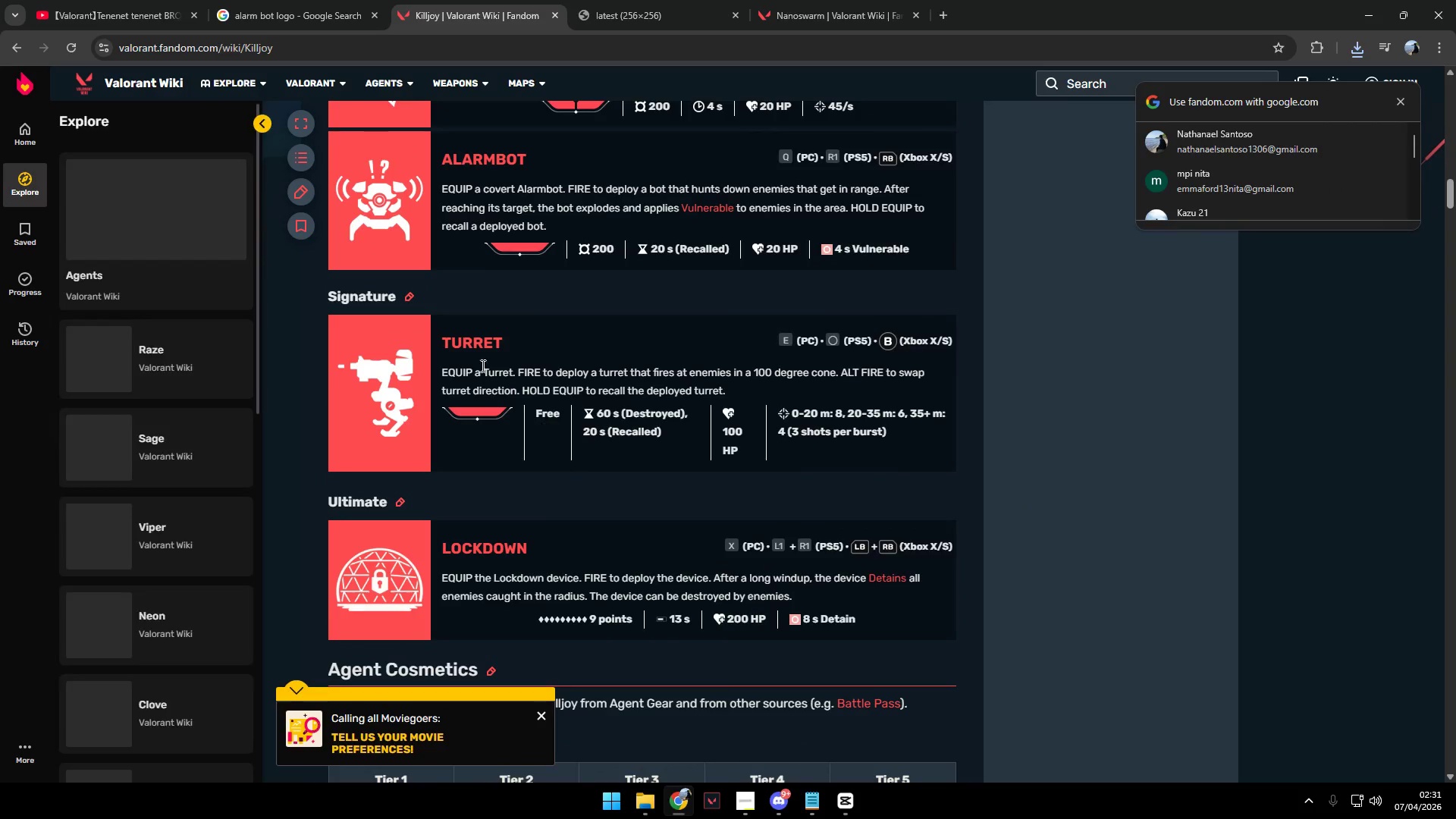 
right_click([474, 342])
 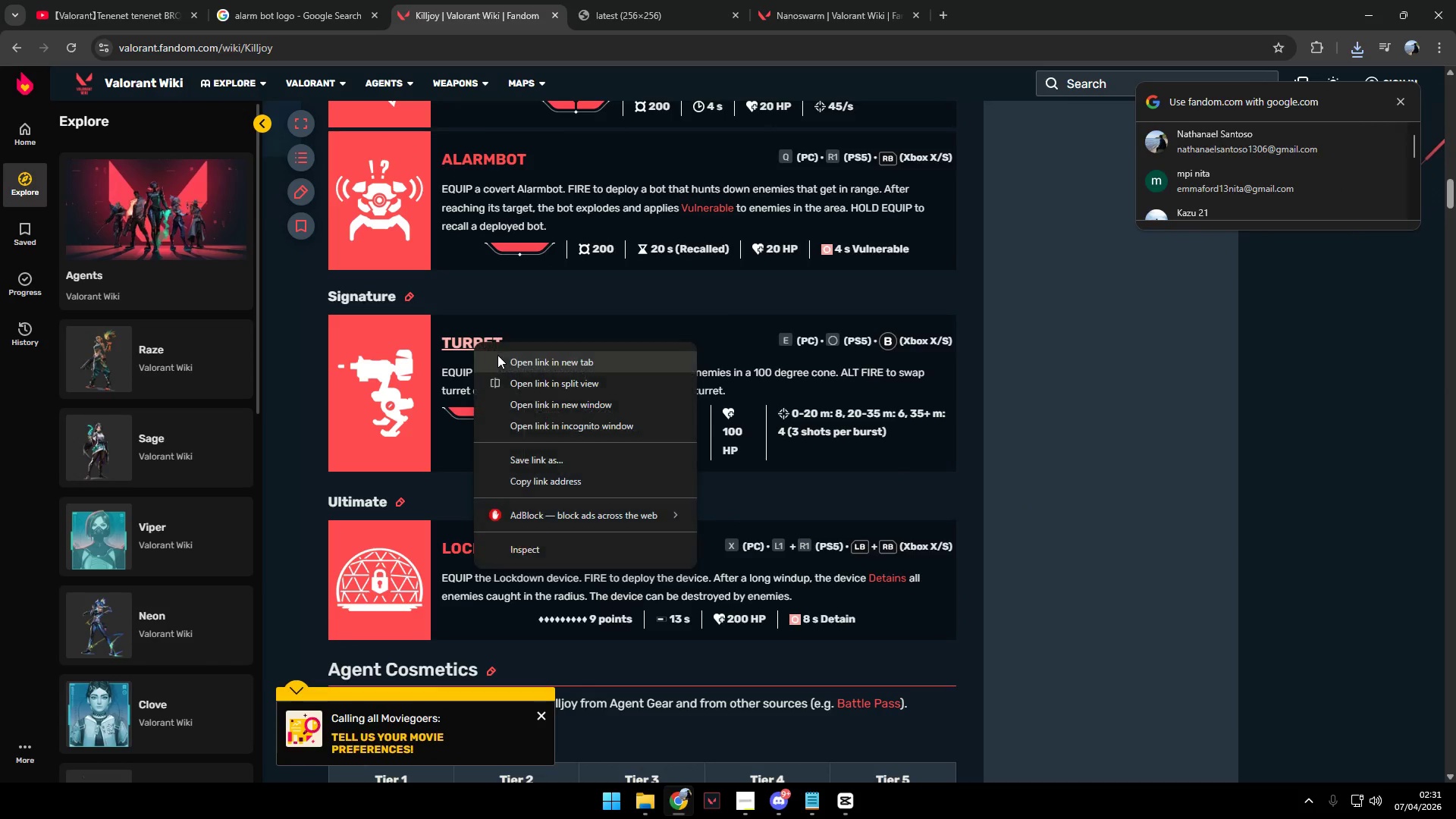 
left_click([516, 362])
 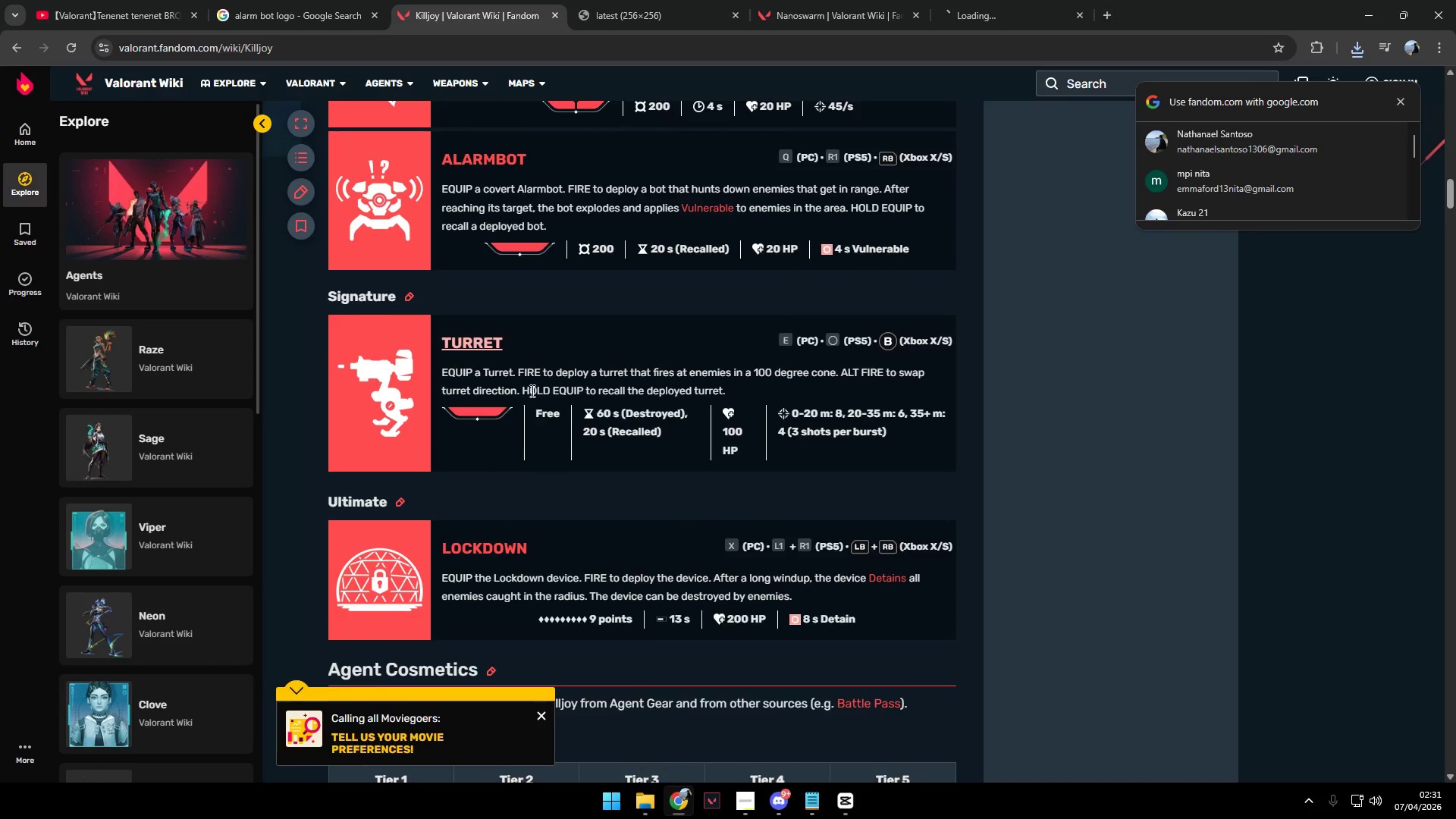 
scroll: coordinate [532, 400], scroll_direction: down, amount: 3.0
 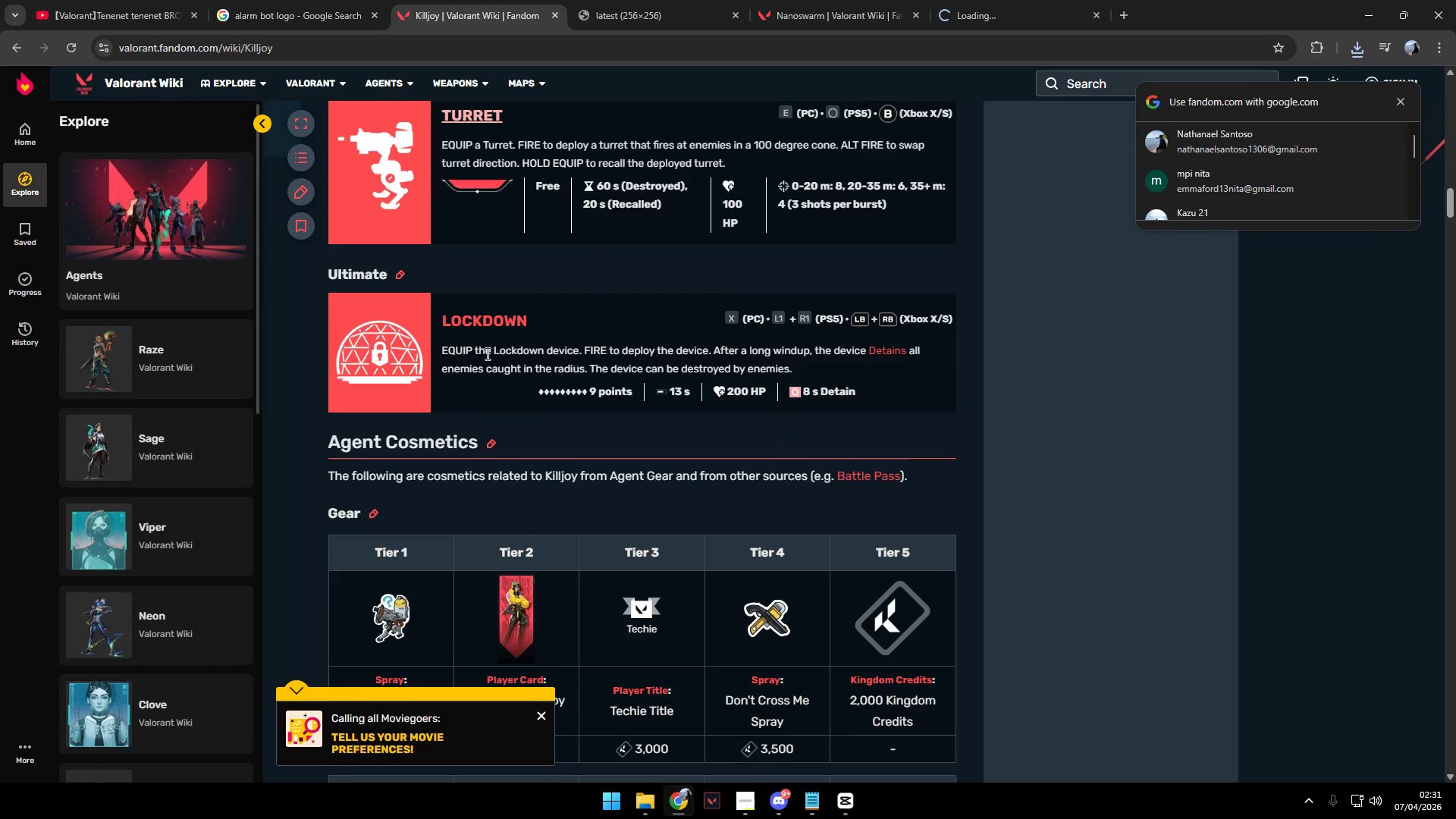 
right_click([485, 321])
 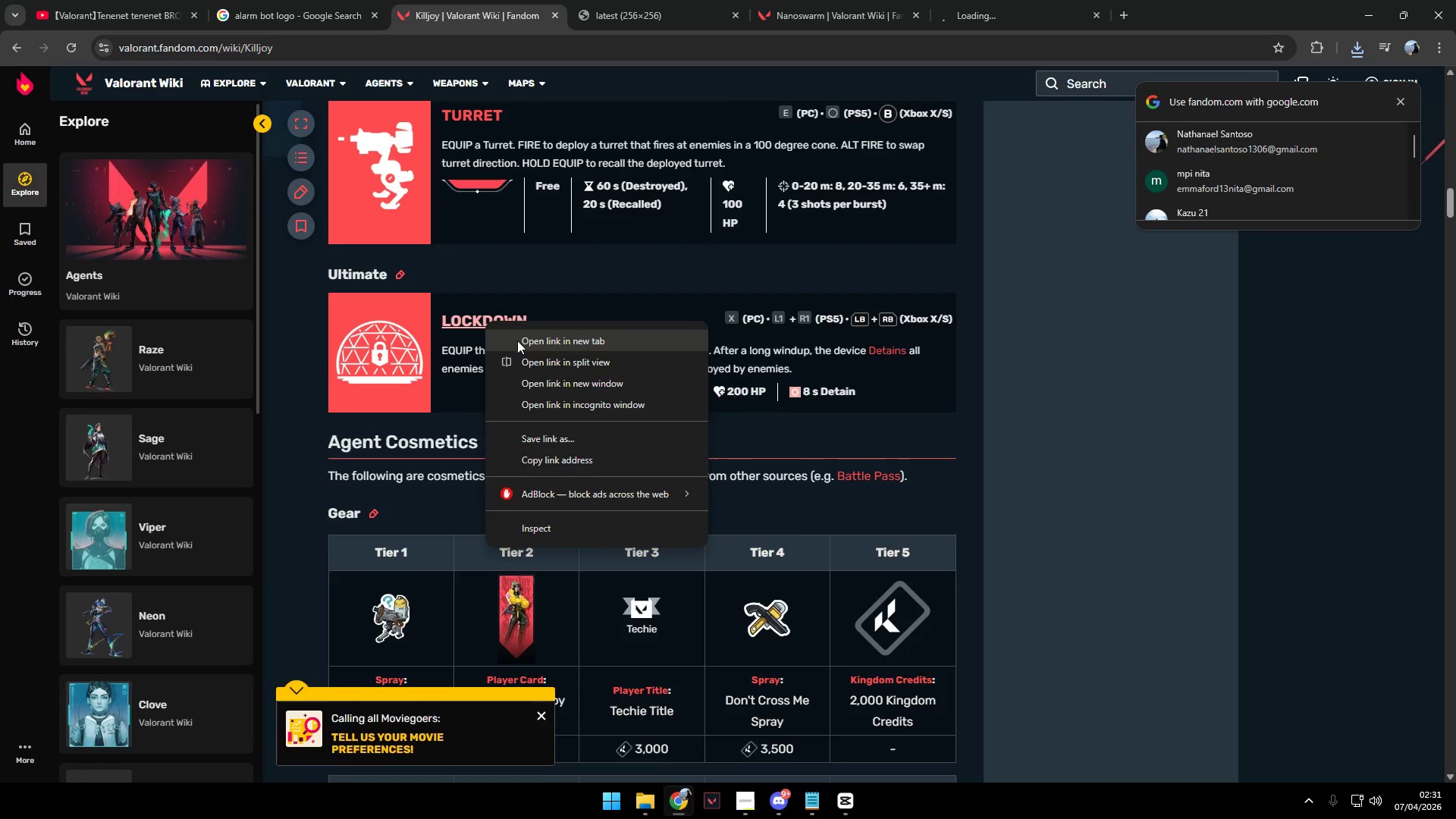 
left_click([530, 344])
 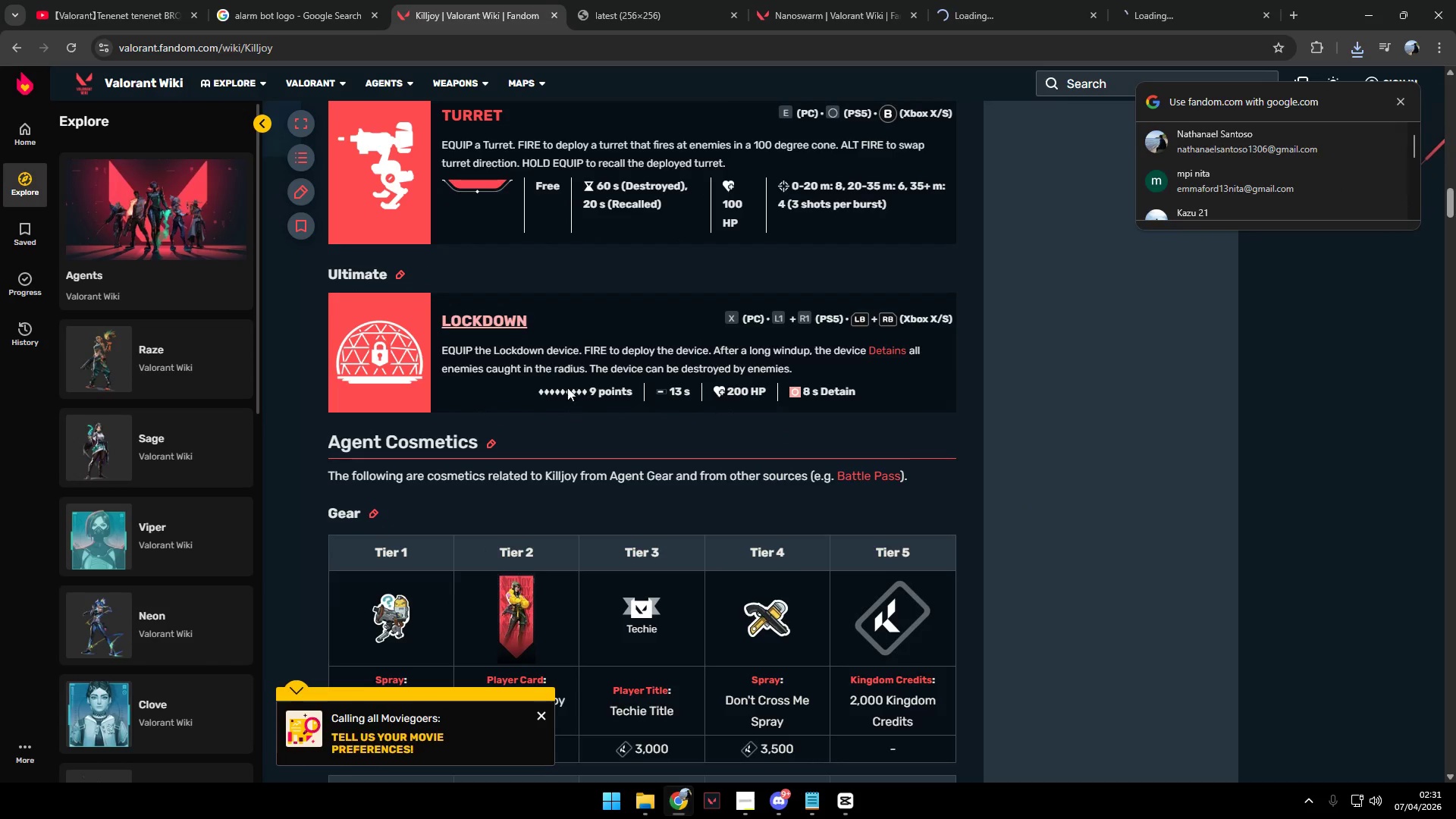 
scroll: coordinate [607, 403], scroll_direction: down, amount: 18.0
 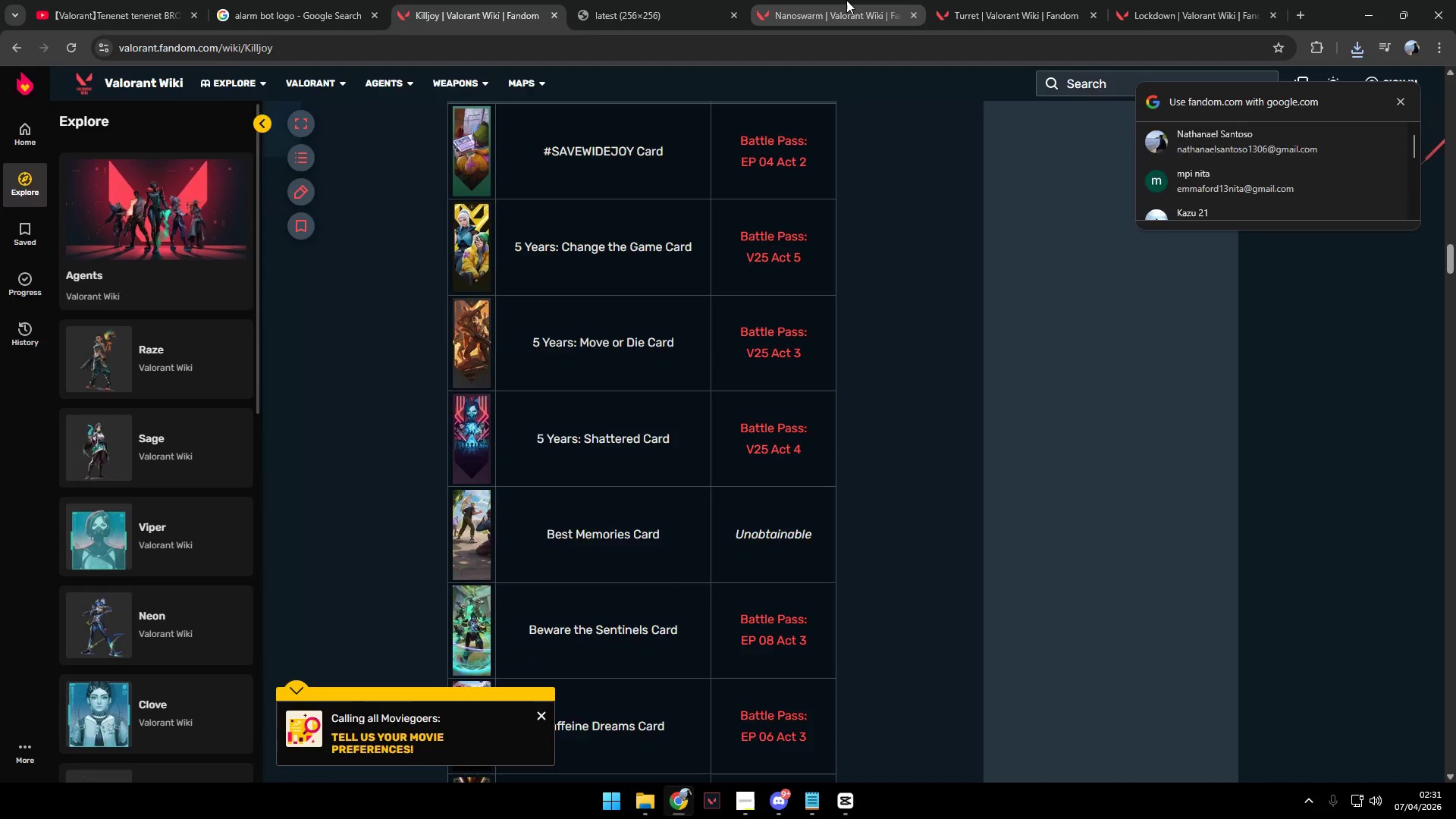 
double_click([965, 0])
 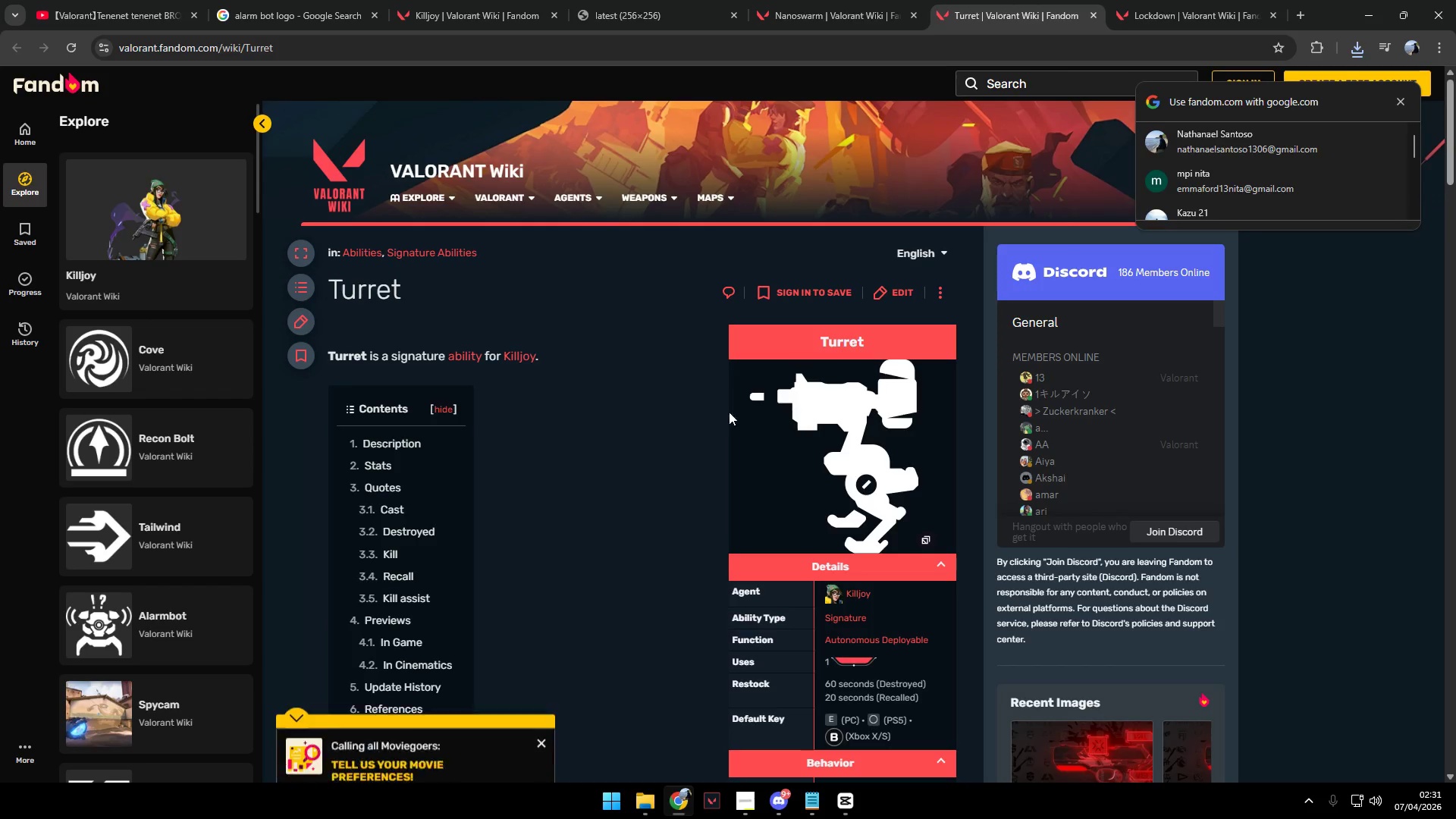 
right_click([825, 427])
 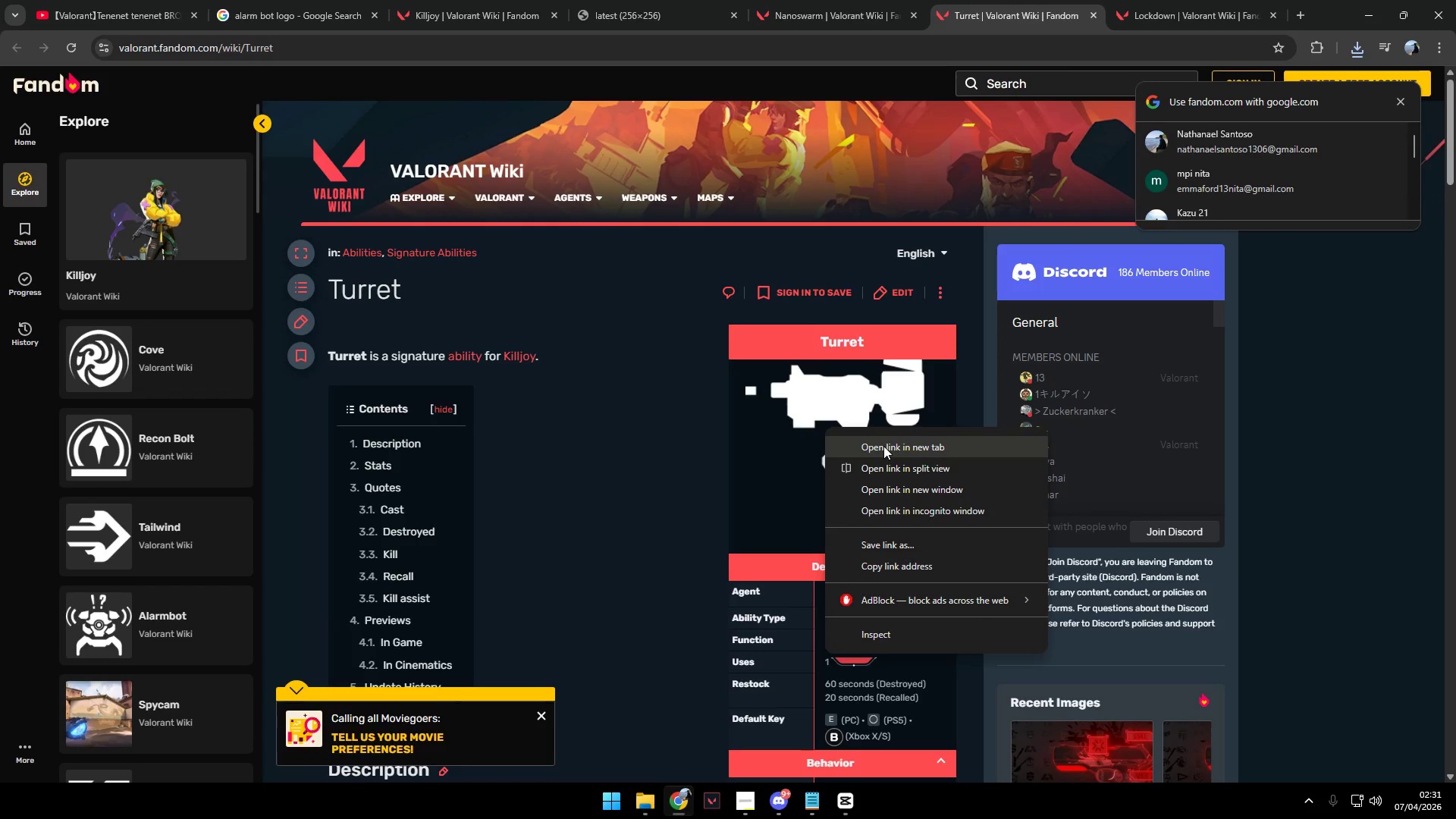 
left_click([883, 446])
 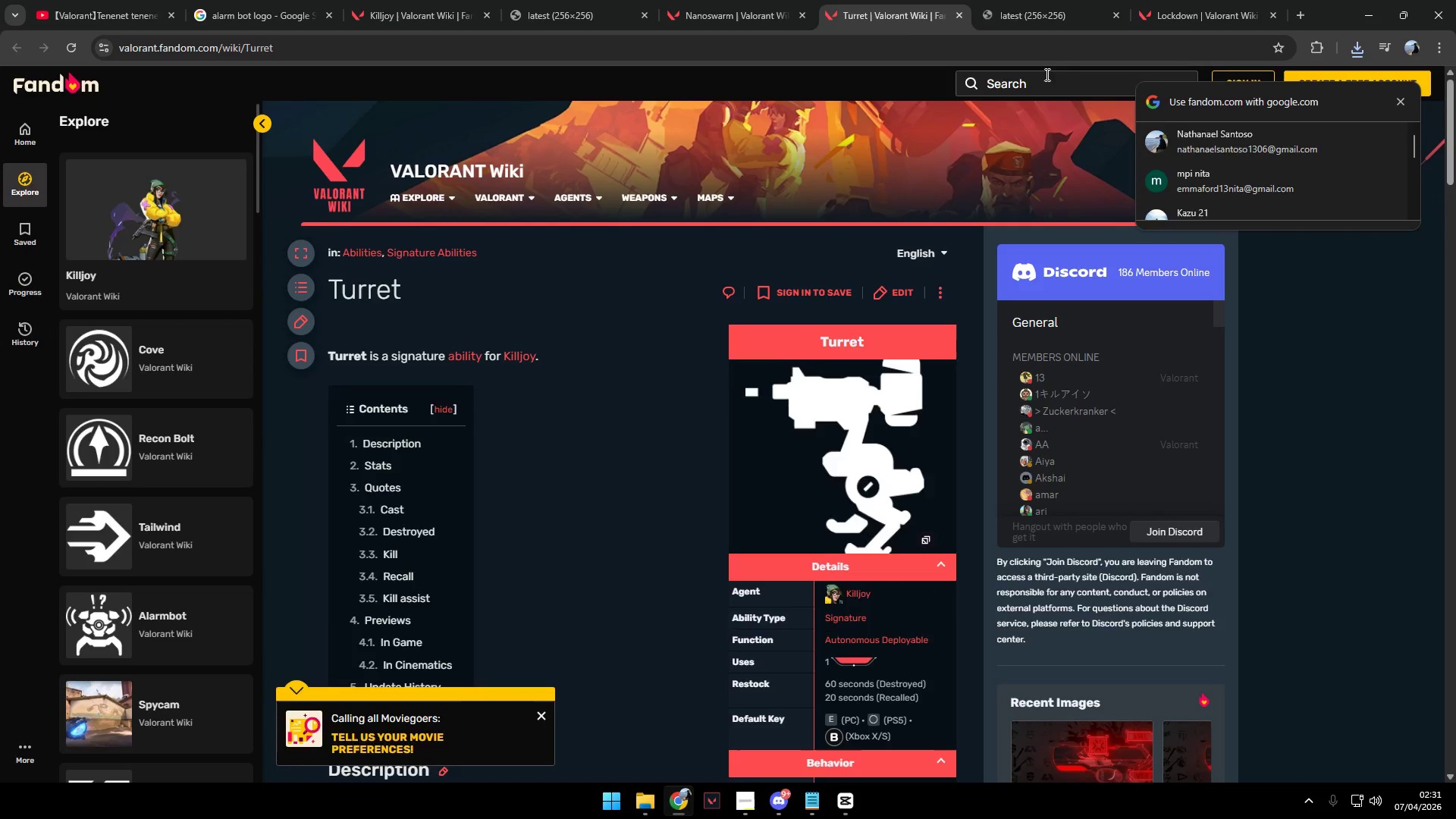 
left_click([1027, 0])
 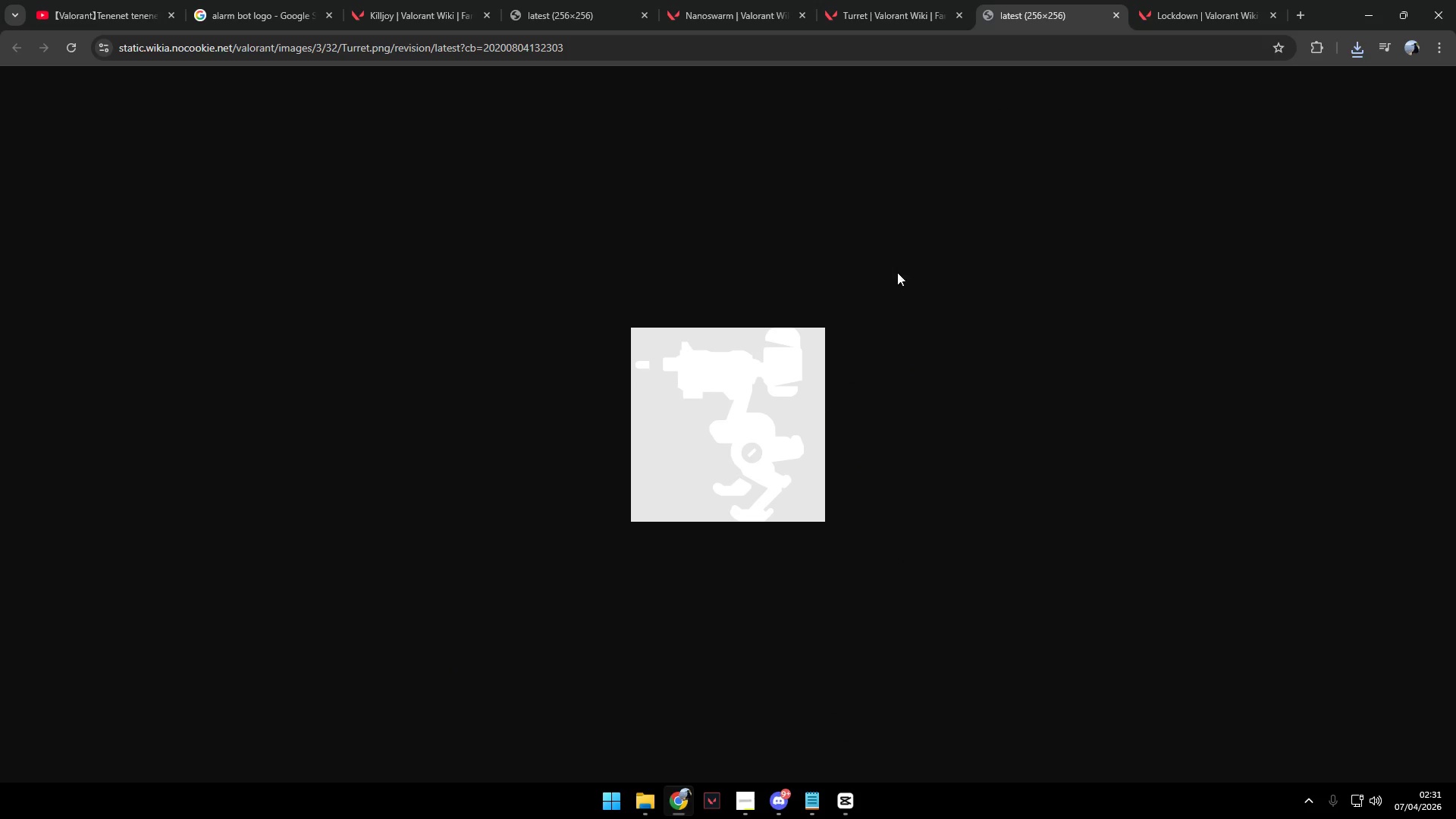 
right_click([750, 400])
 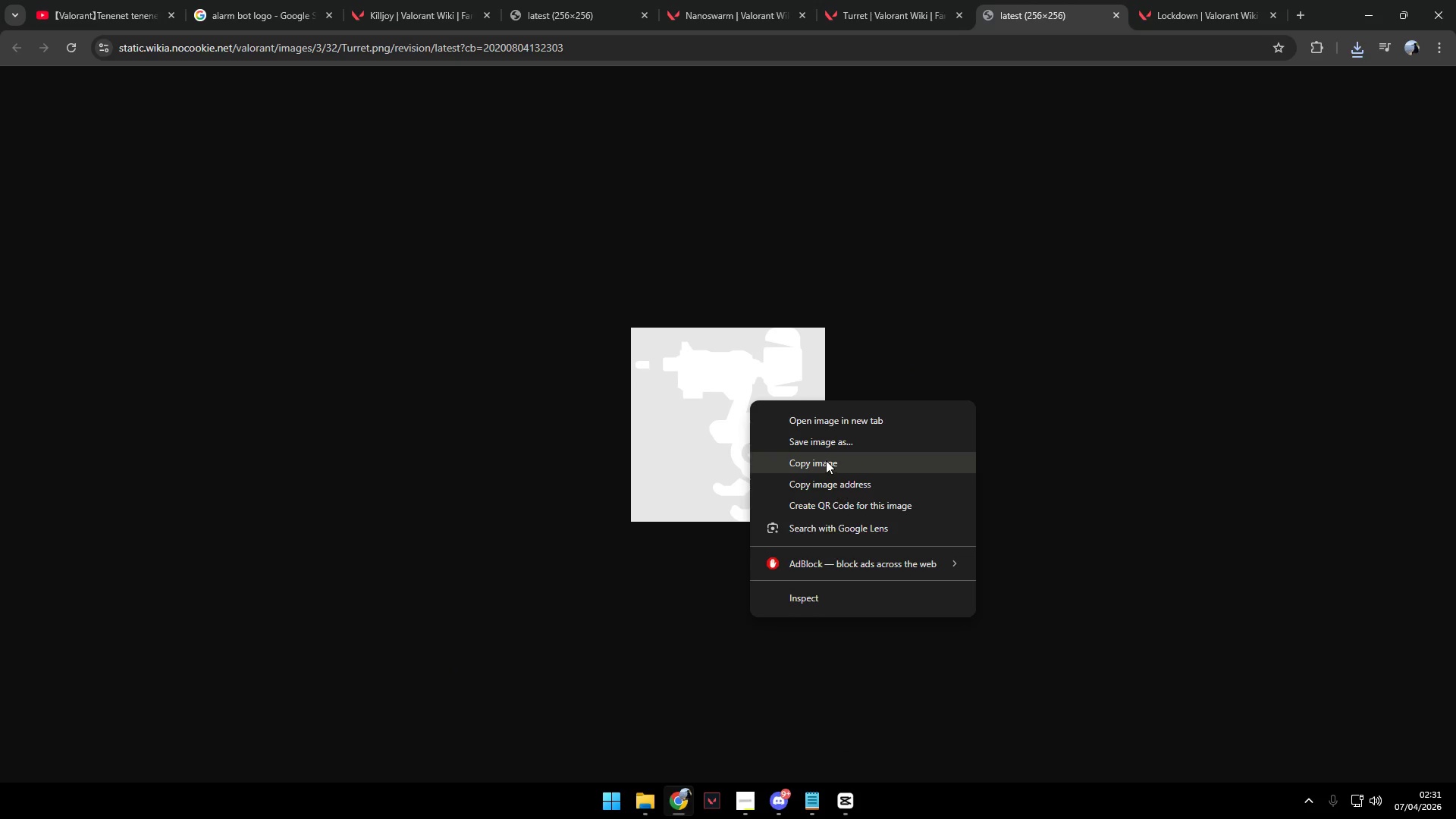 
left_click([827, 444])
 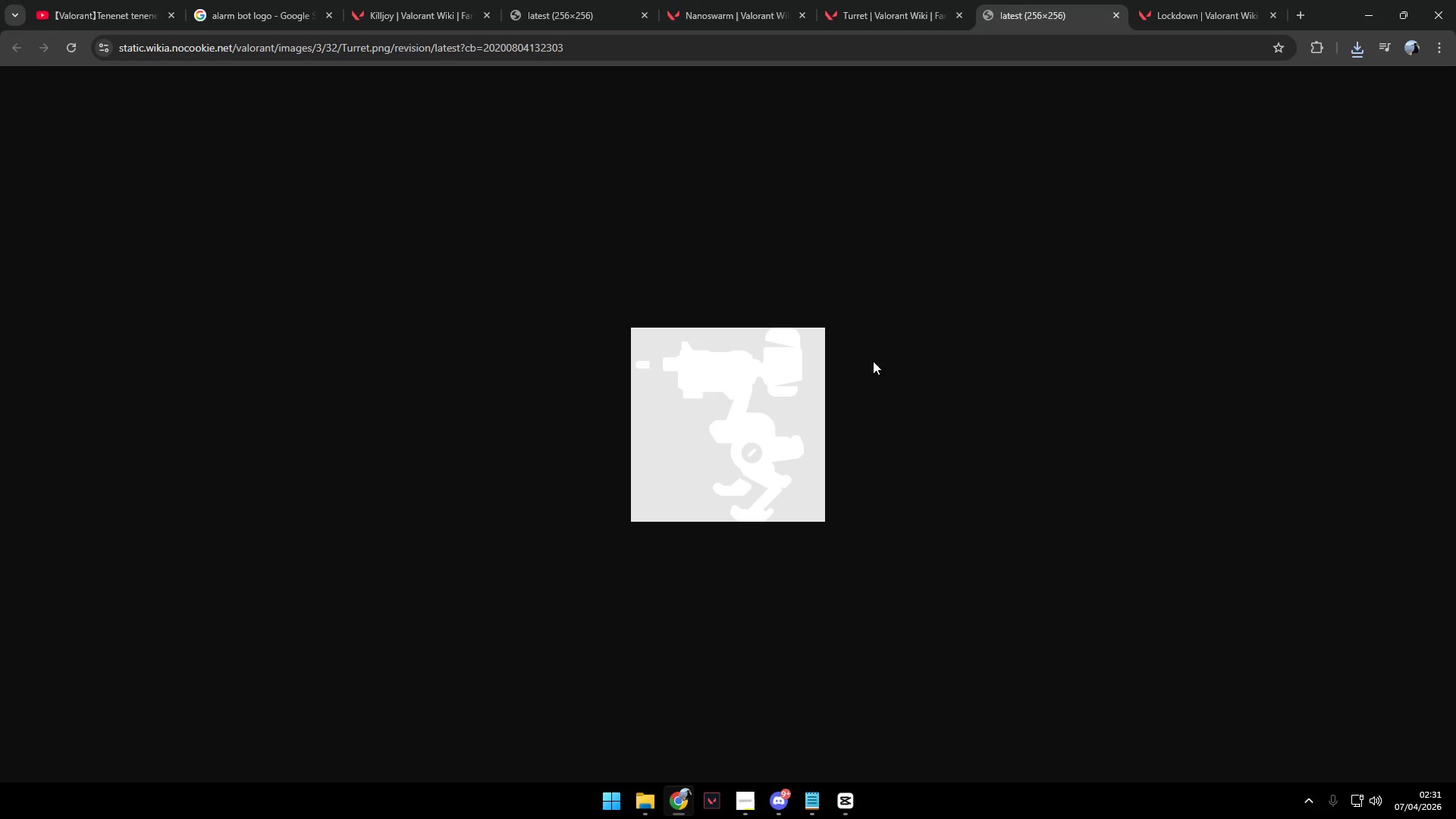 
left_click([1181, 0])
 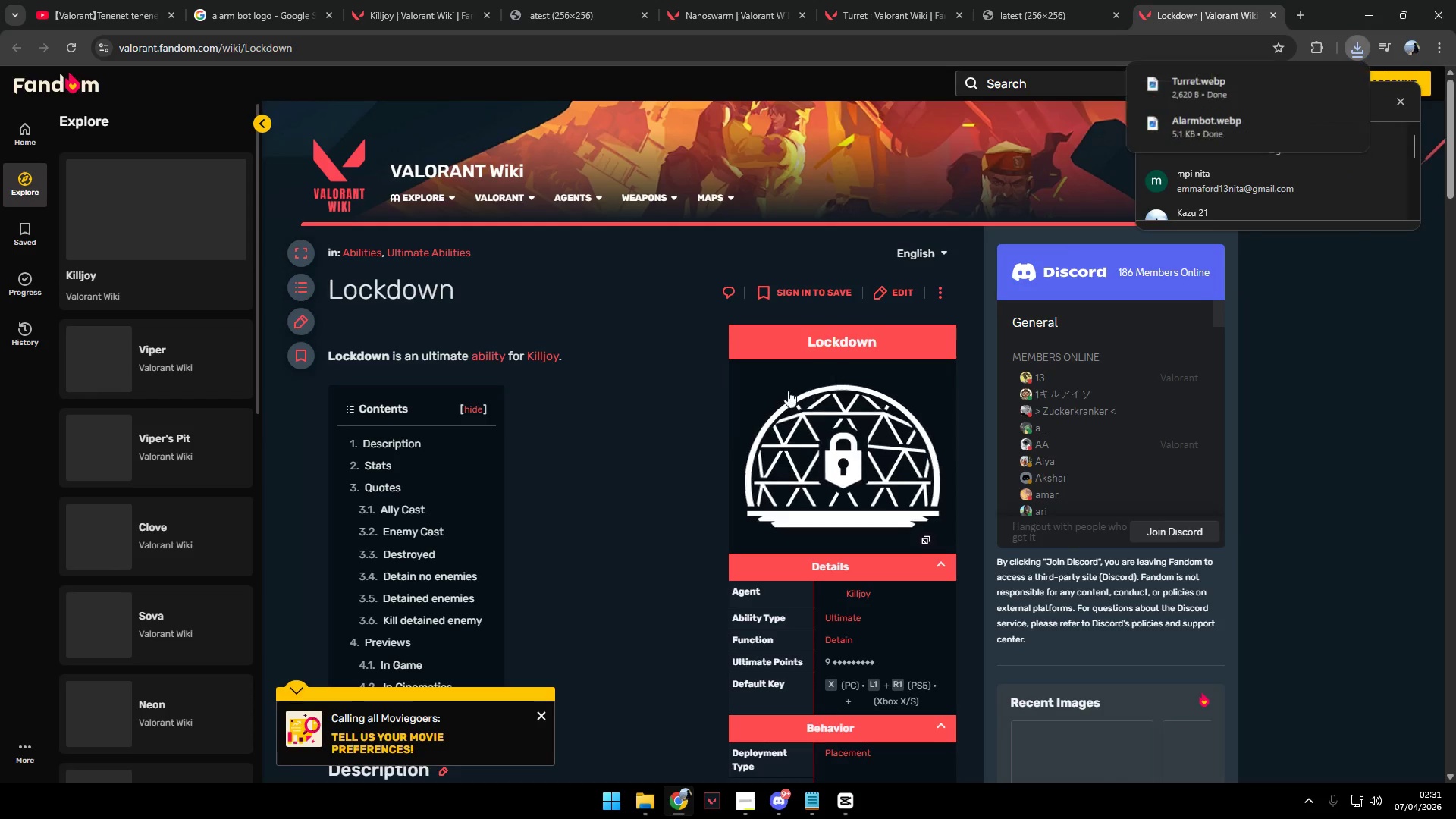 
right_click([827, 422])
 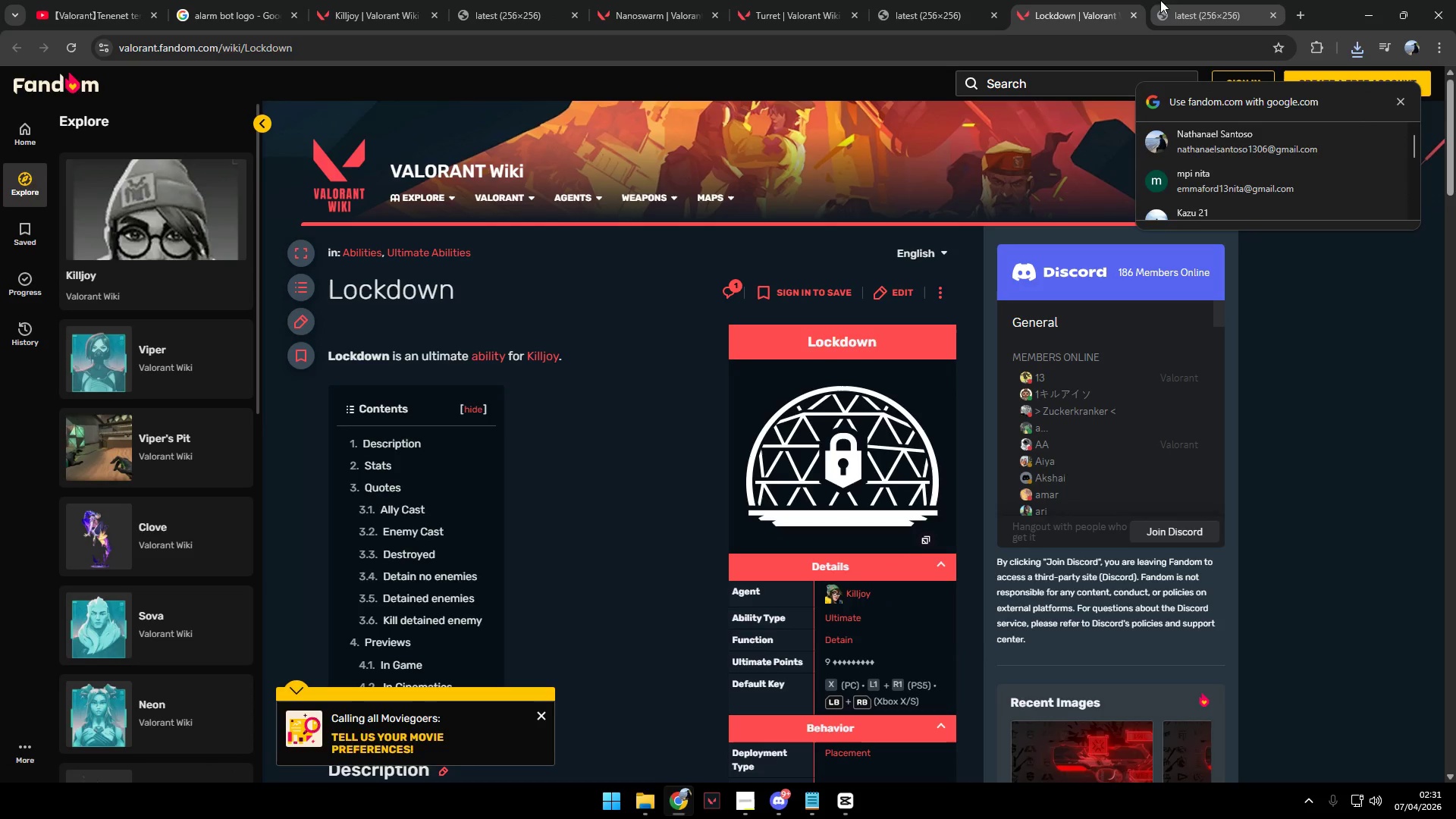 
left_click([670, 0])
 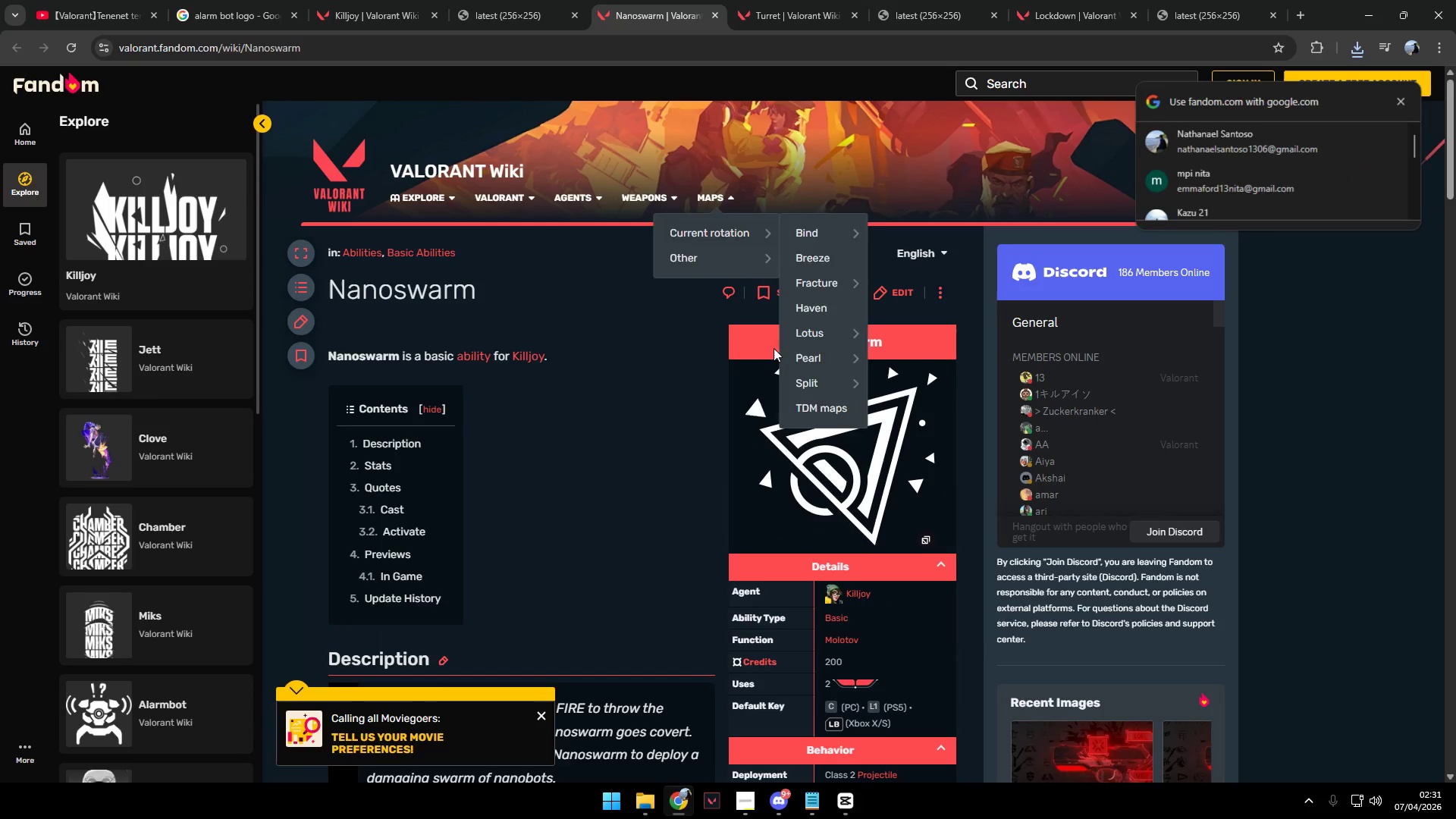 
right_click([818, 403])
 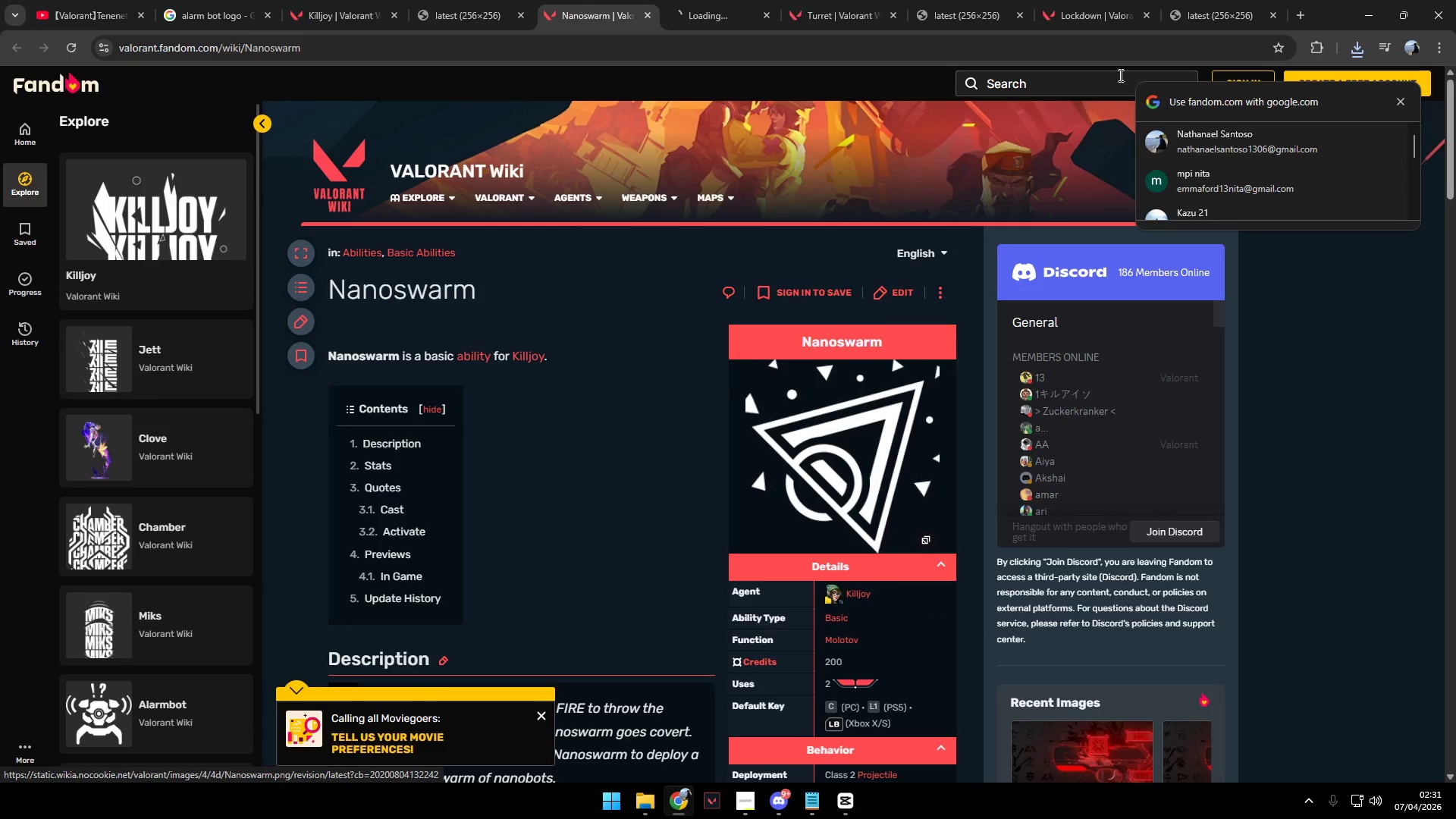 
left_click([1210, 0])
 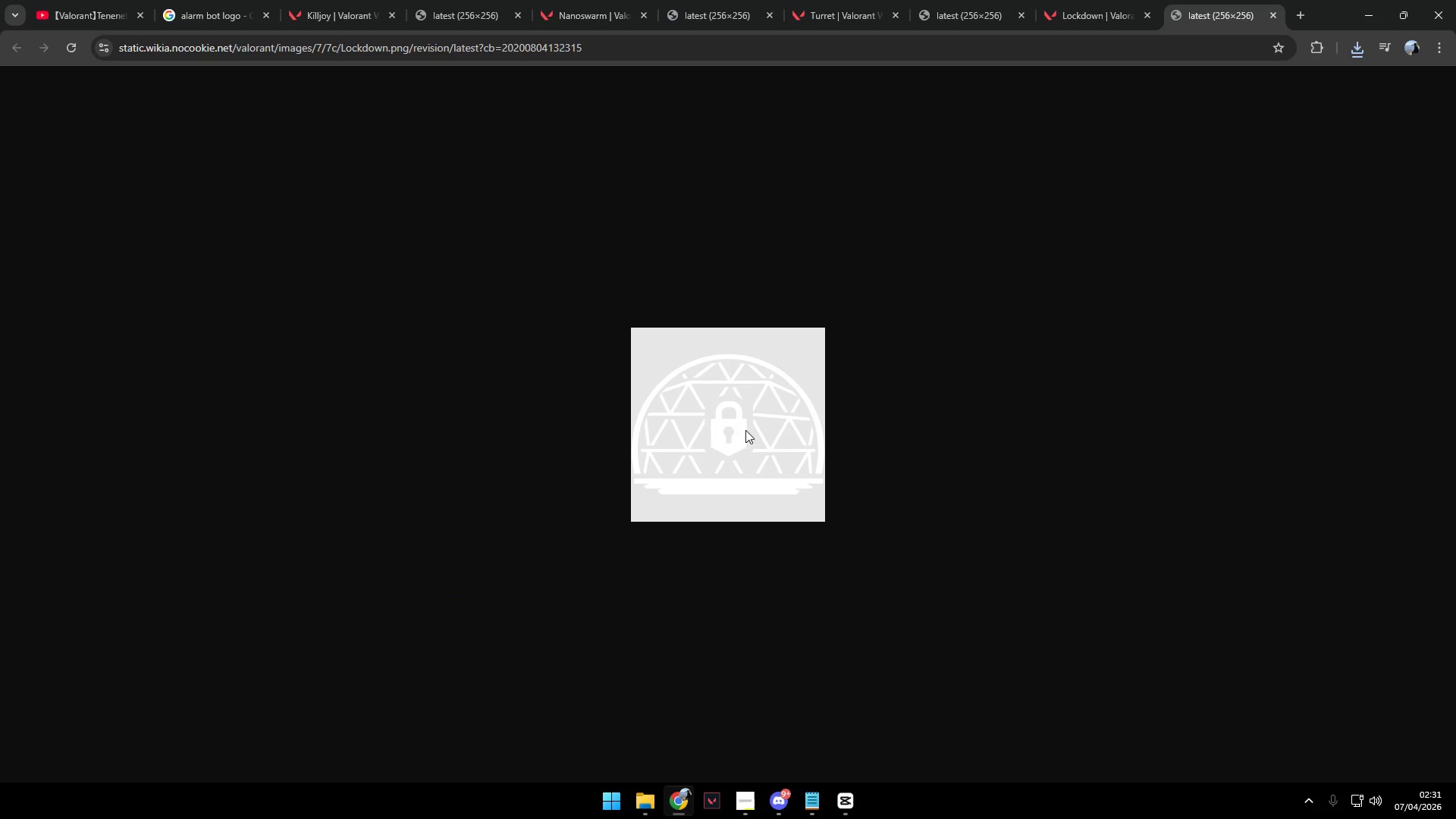 
right_click([722, 429])
 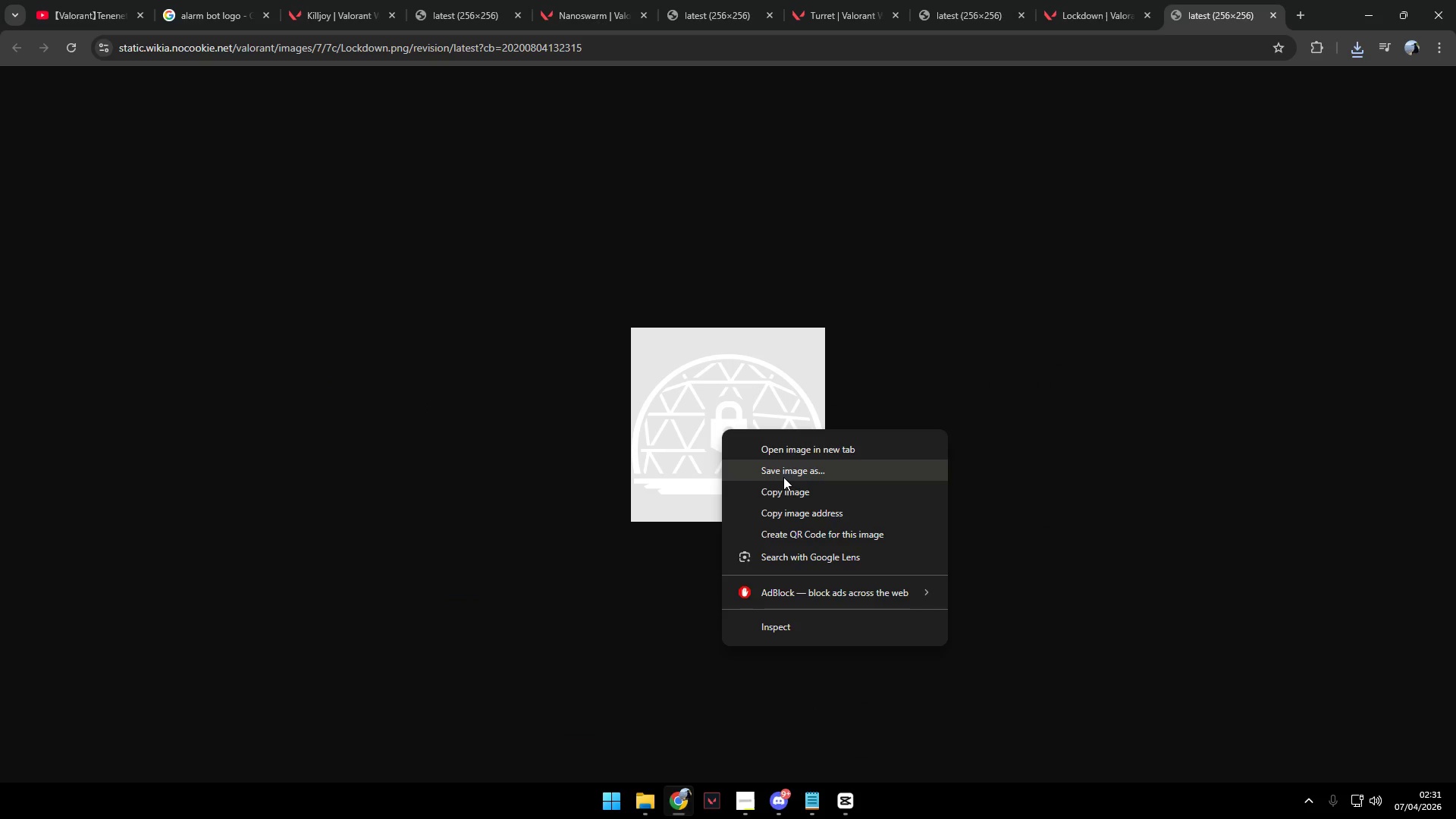 
left_click([785, 473])
 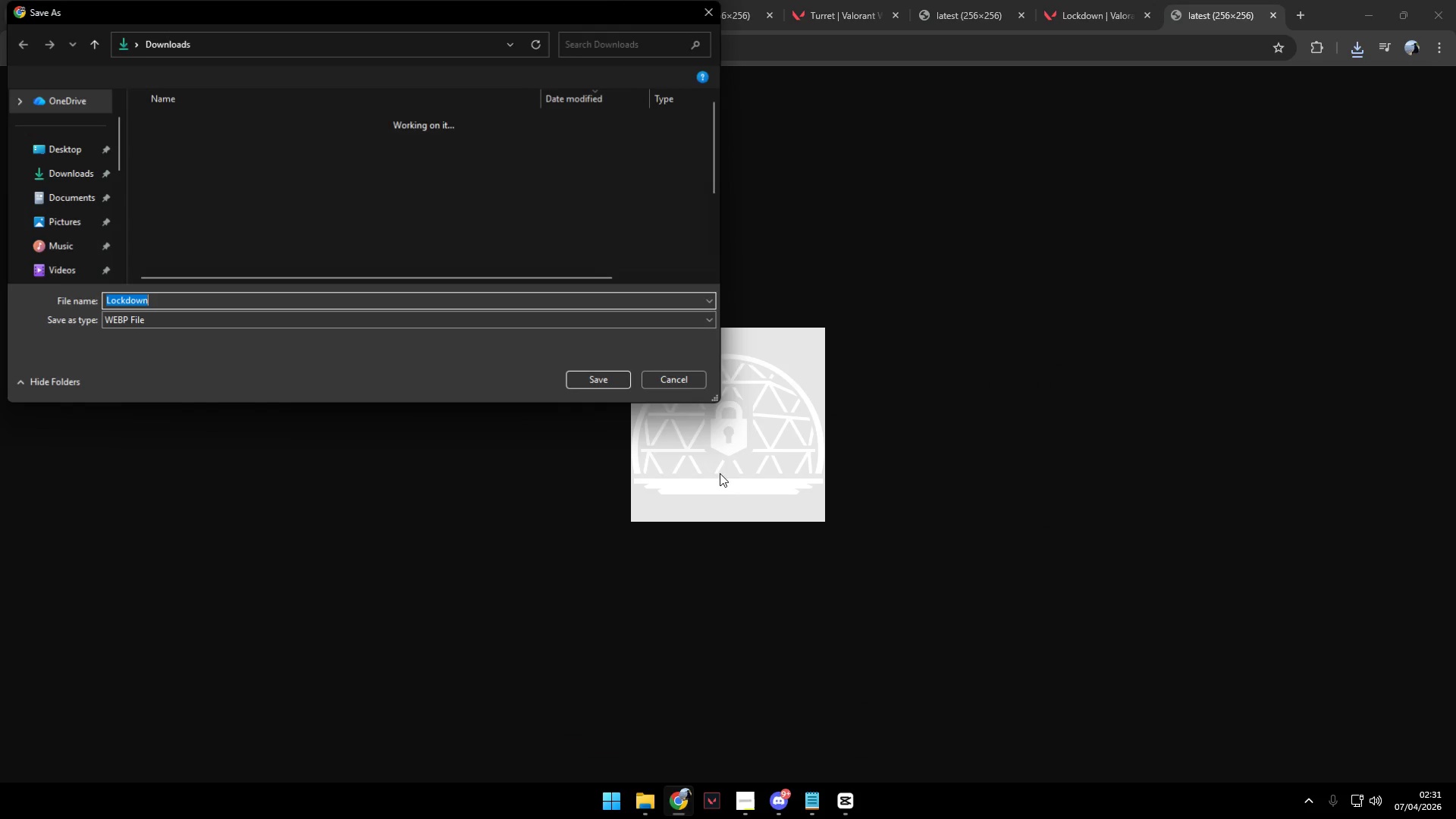 
left_click([598, 383])
 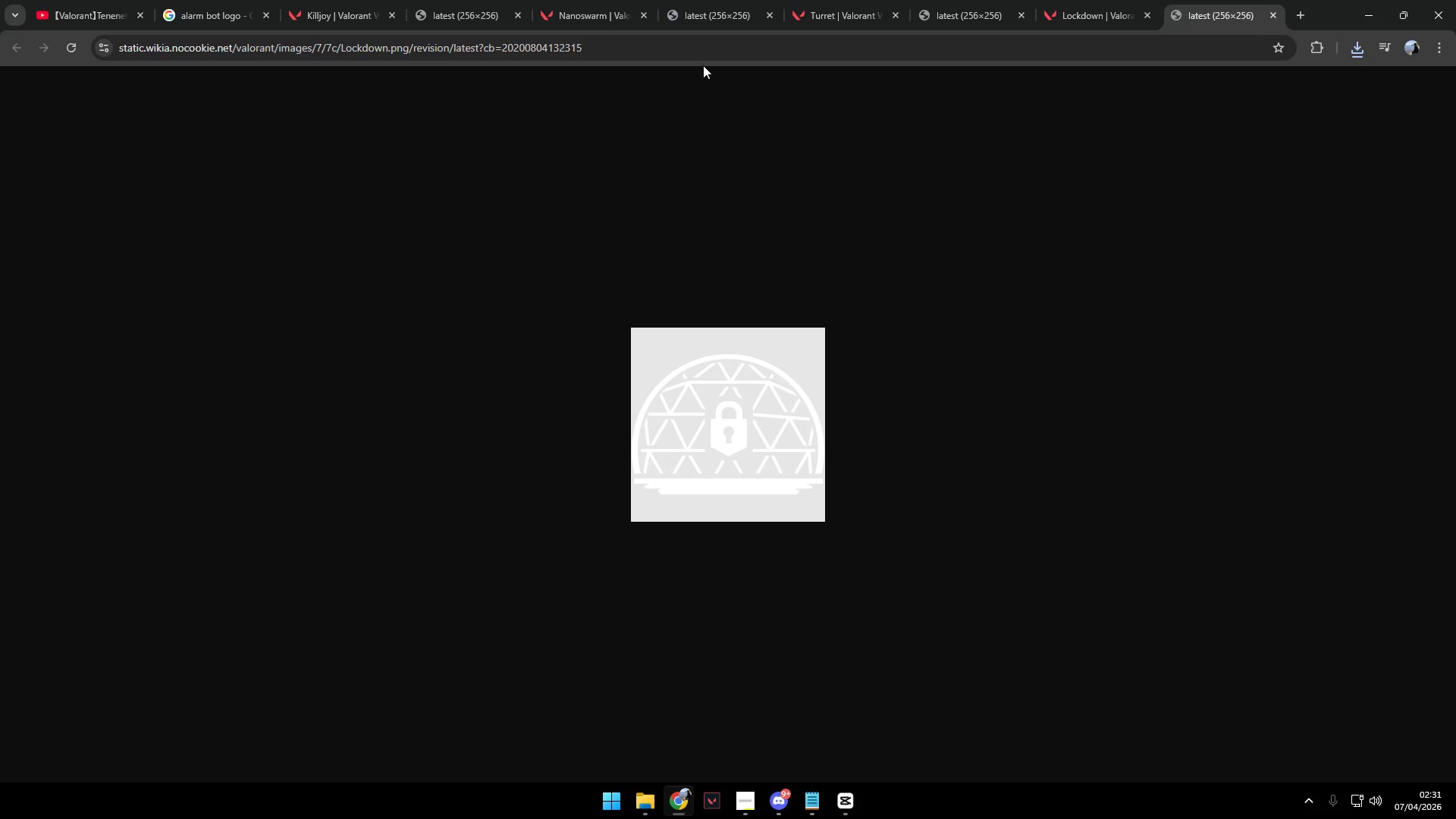 
left_click([718, 11])
 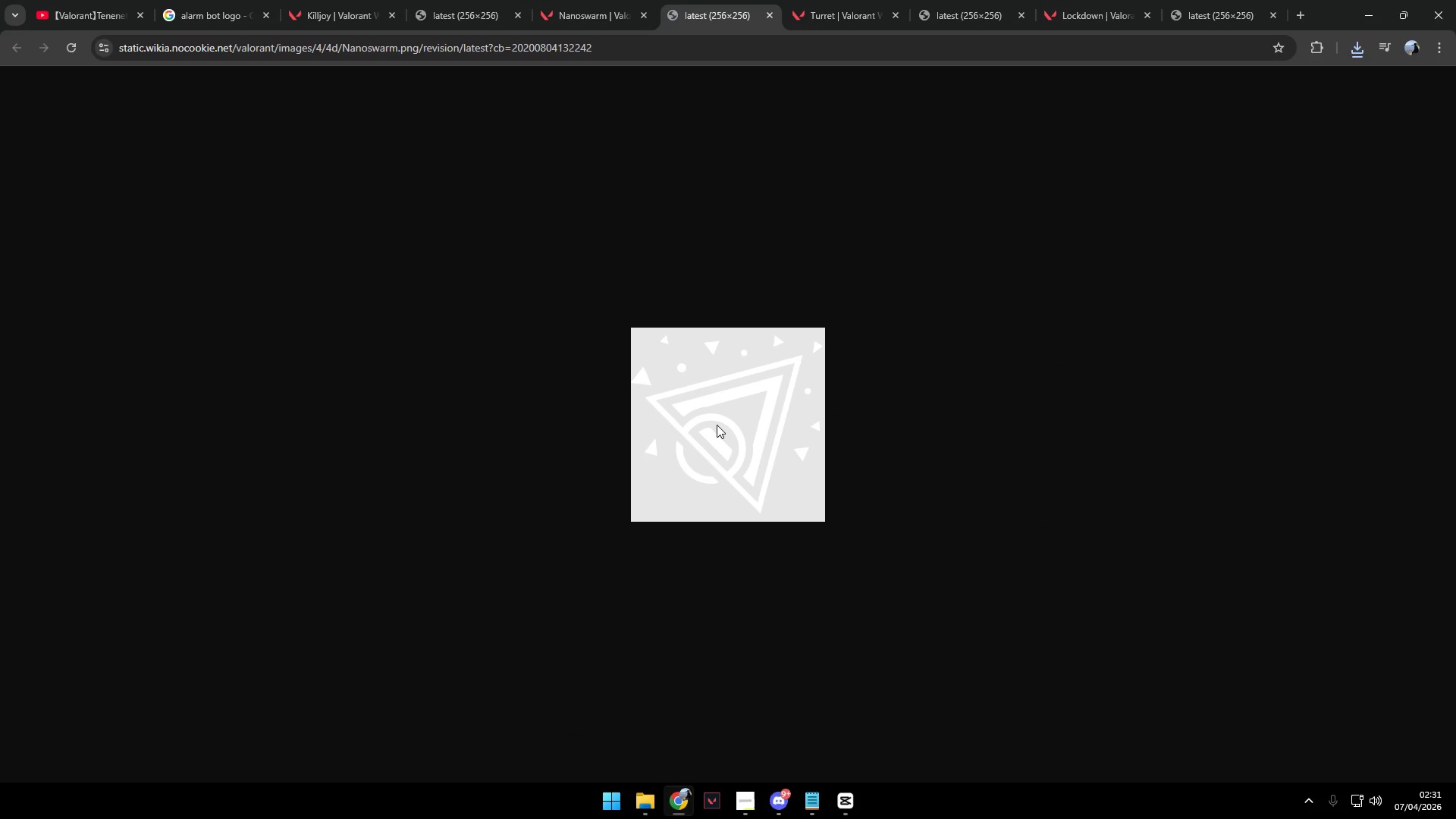 
right_click([712, 427])
 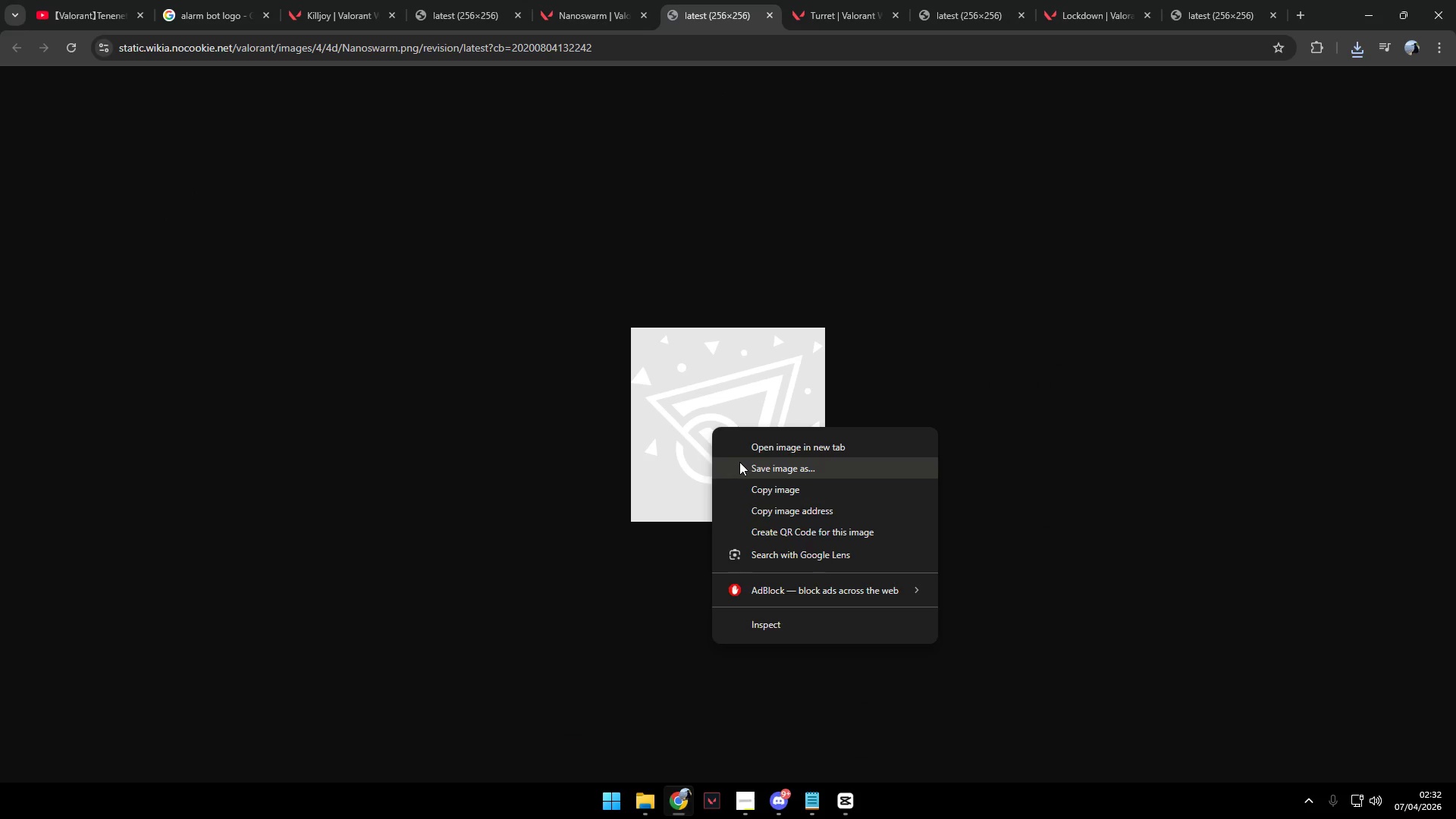 
left_click([742, 469])
 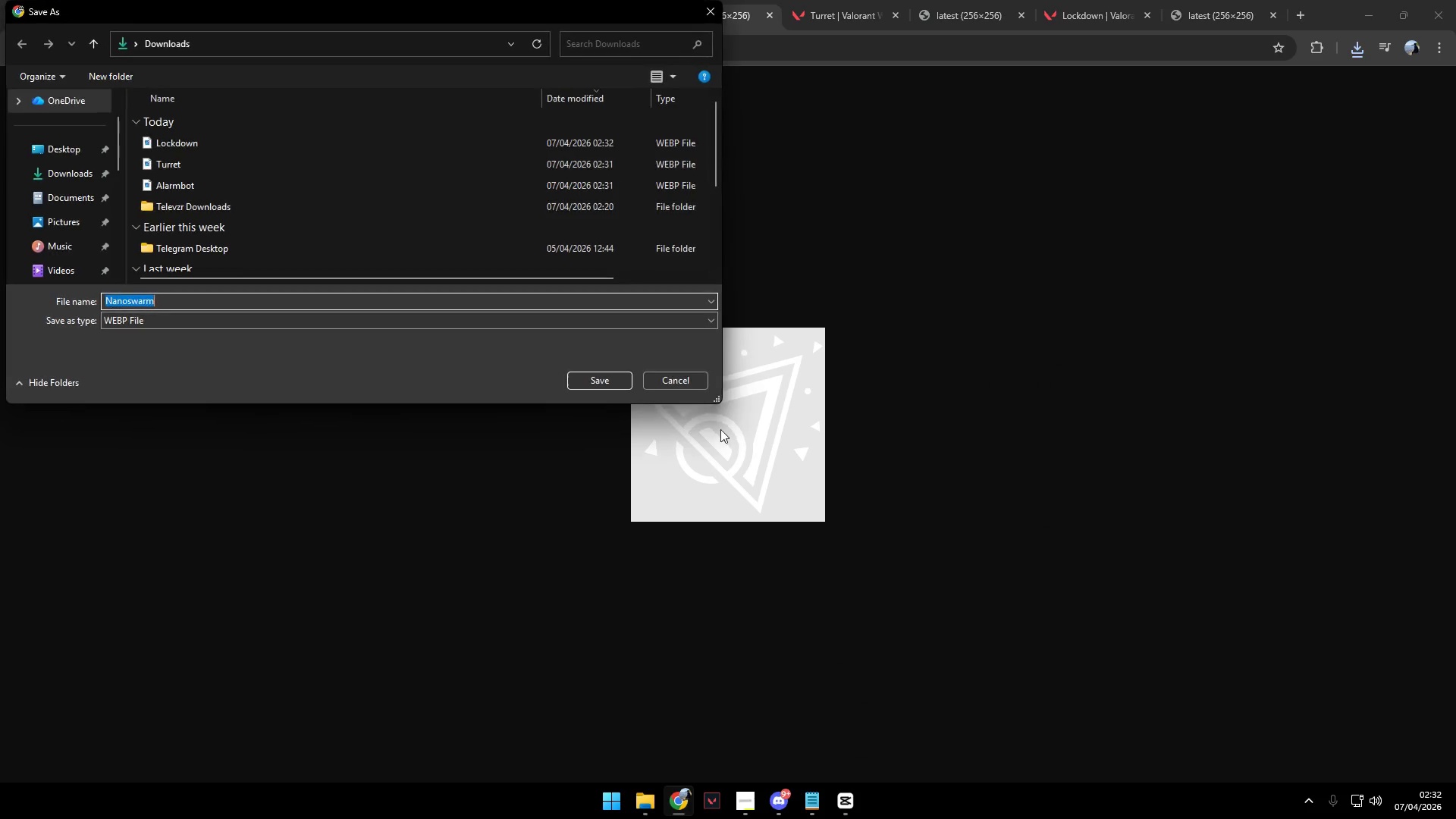 
left_click([579, 382])
 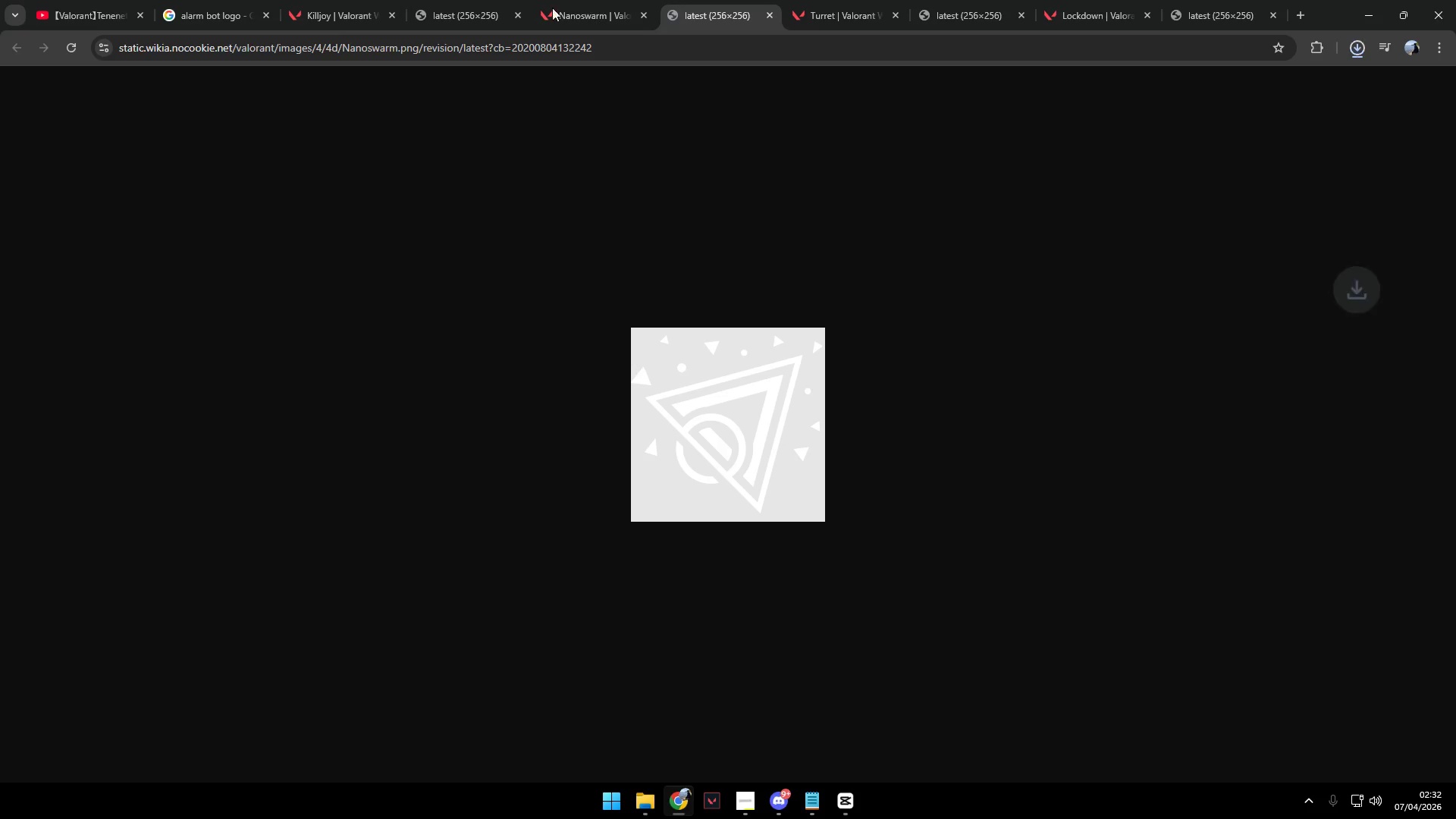 
left_click([562, 0])
 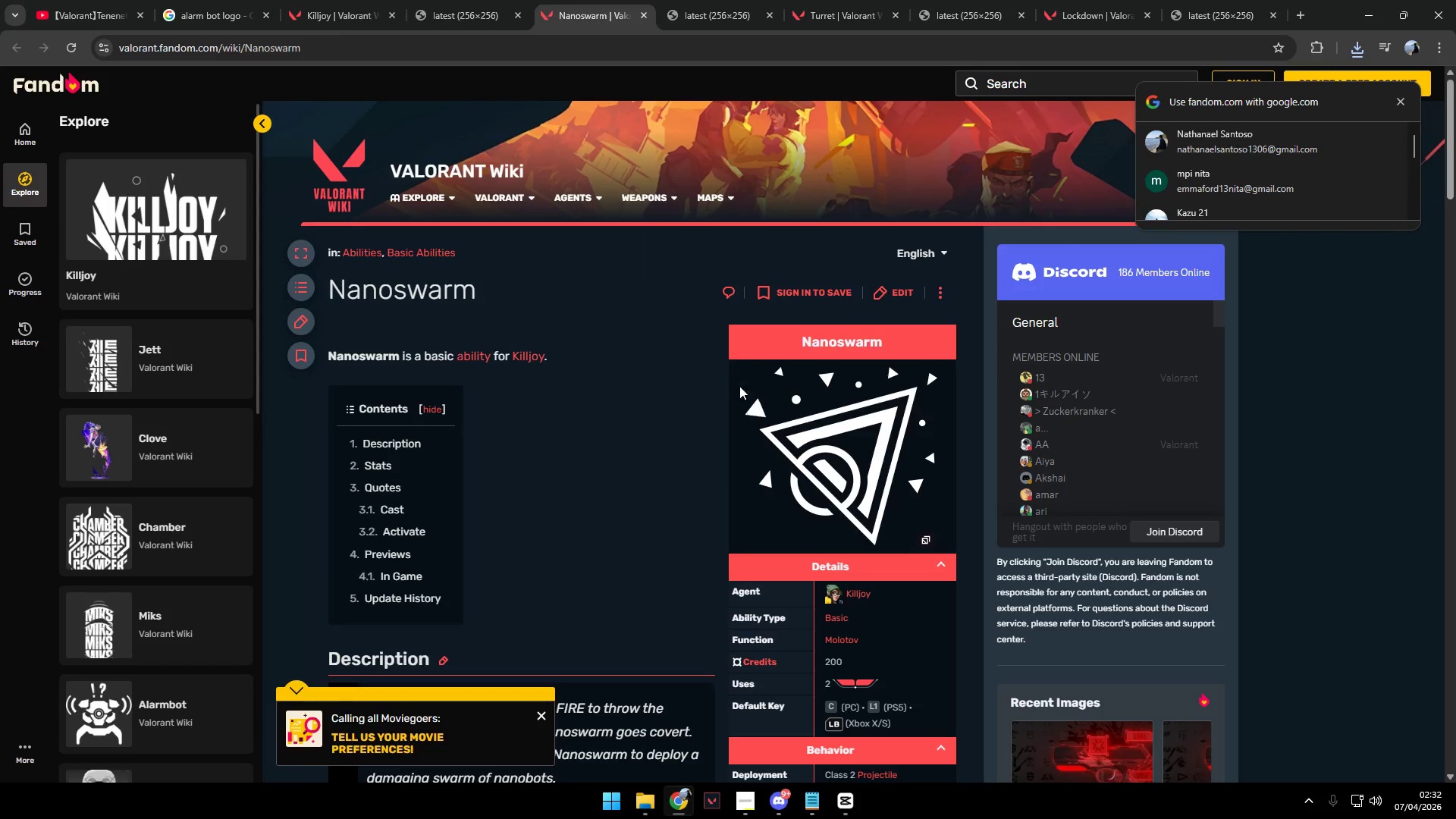 
scroll: coordinate [809, 411], scroll_direction: down, amount: 11.0
 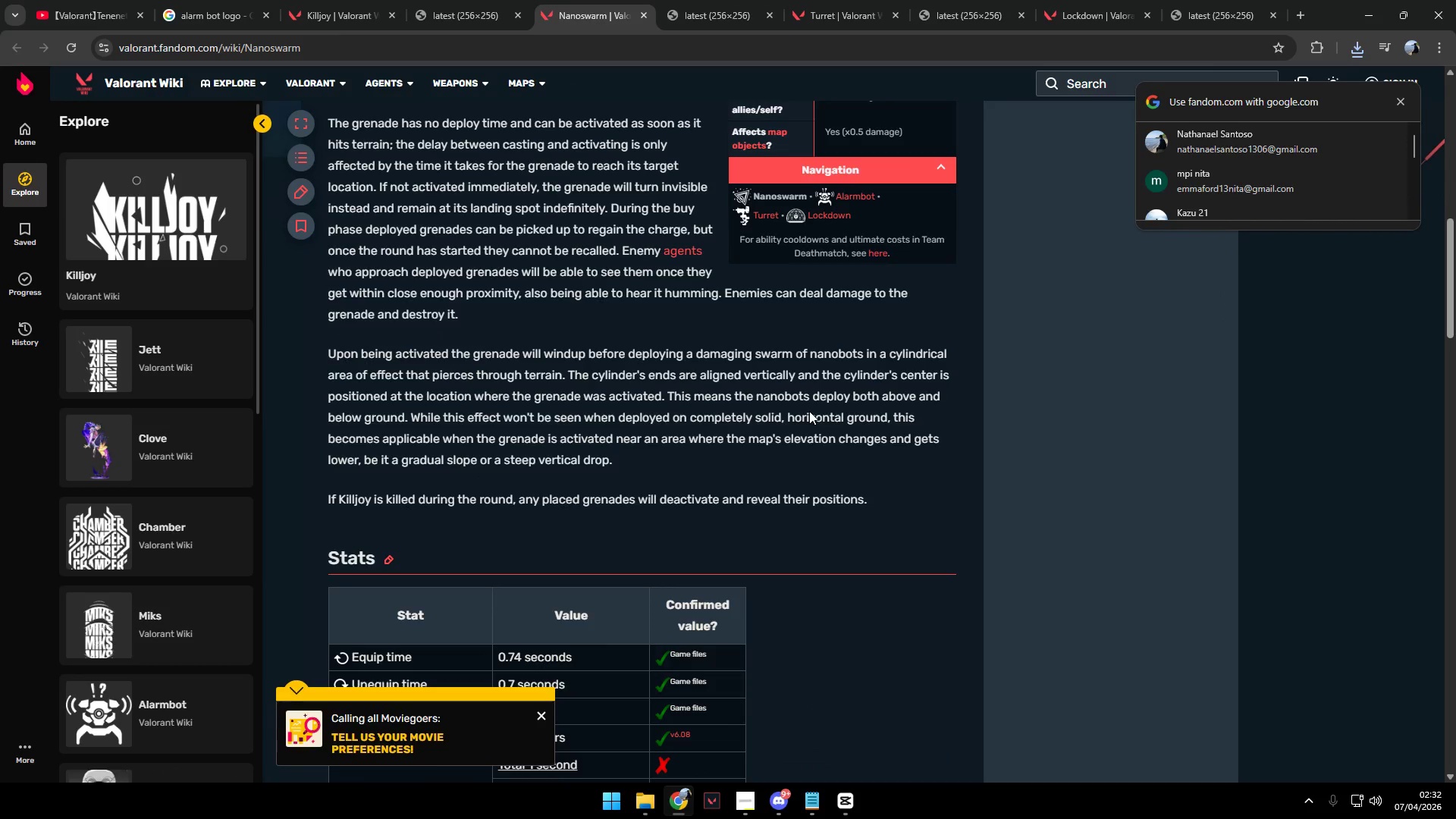 
key(Alt+AltLeft)
 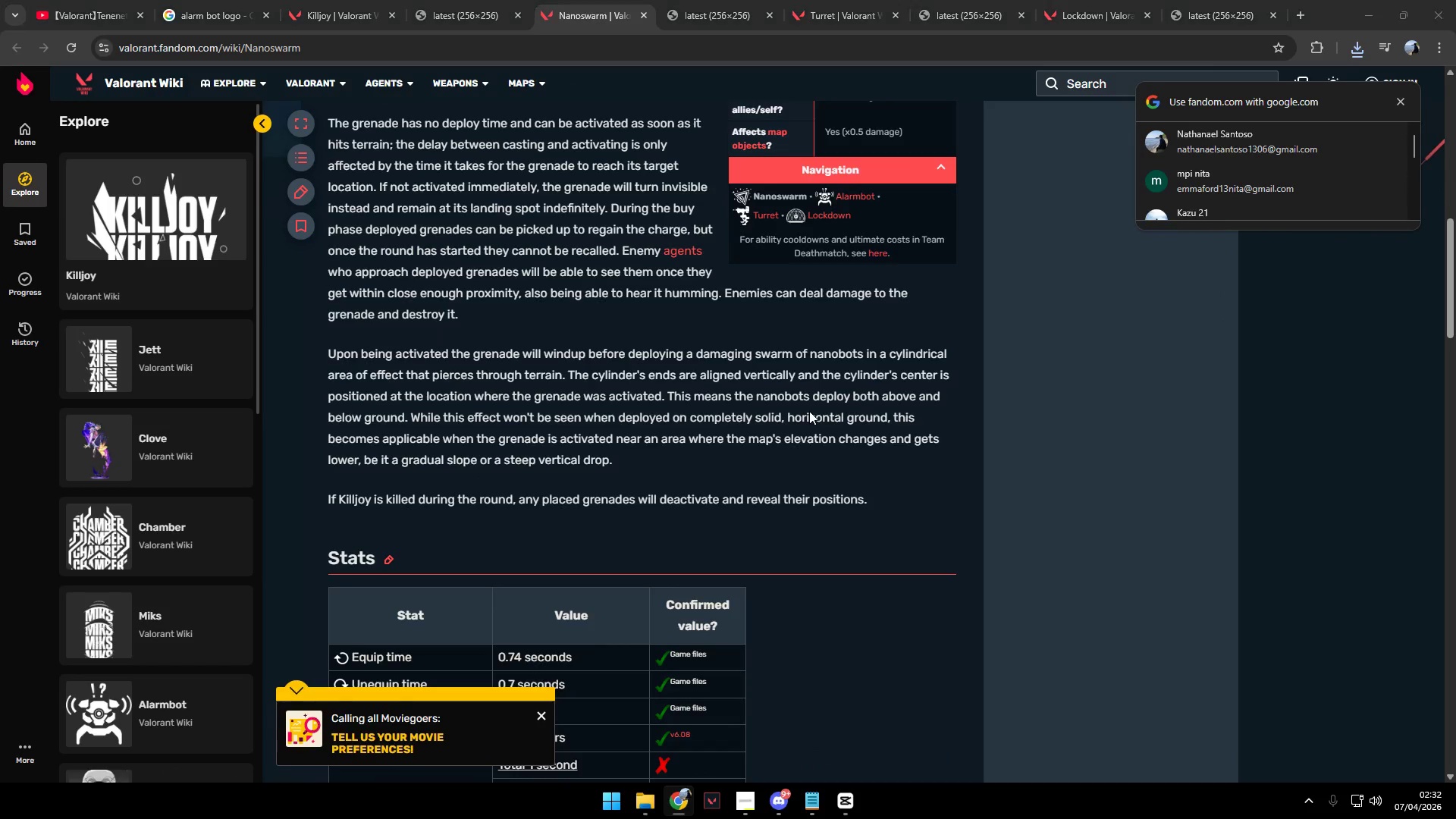 
key(Alt+Tab)
 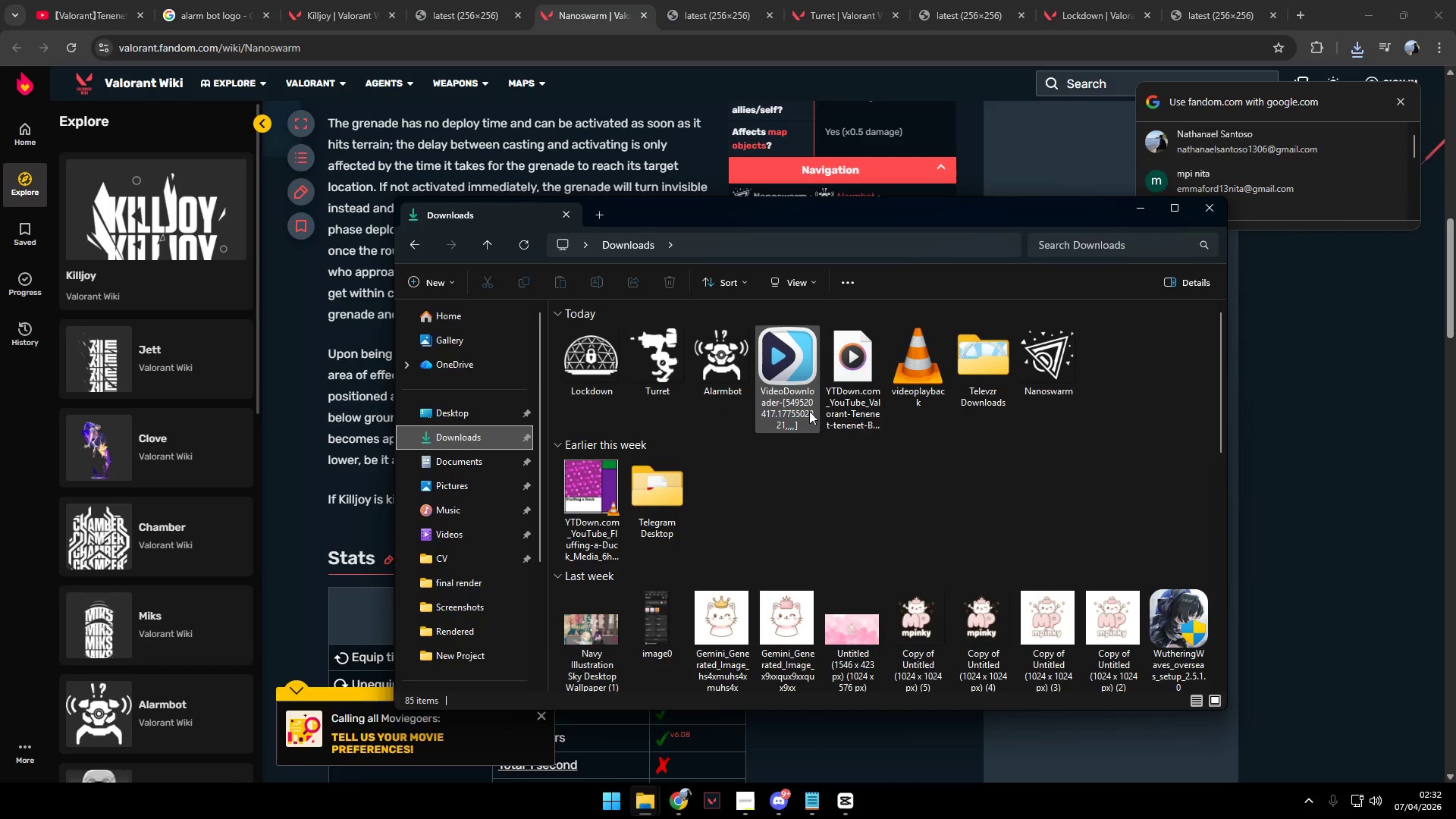 
key(Alt+Tab)
 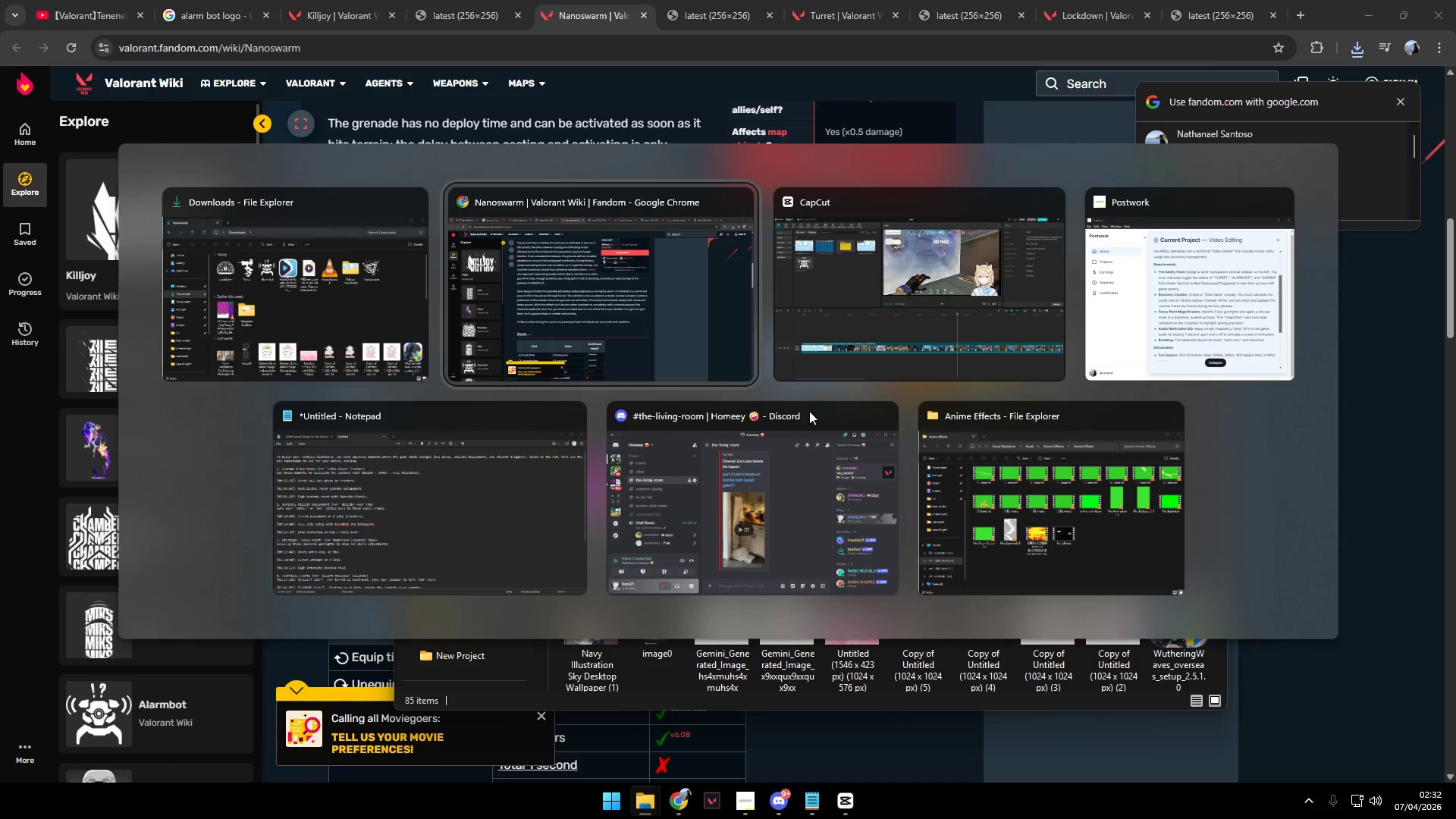 
key(Alt+Tab)
 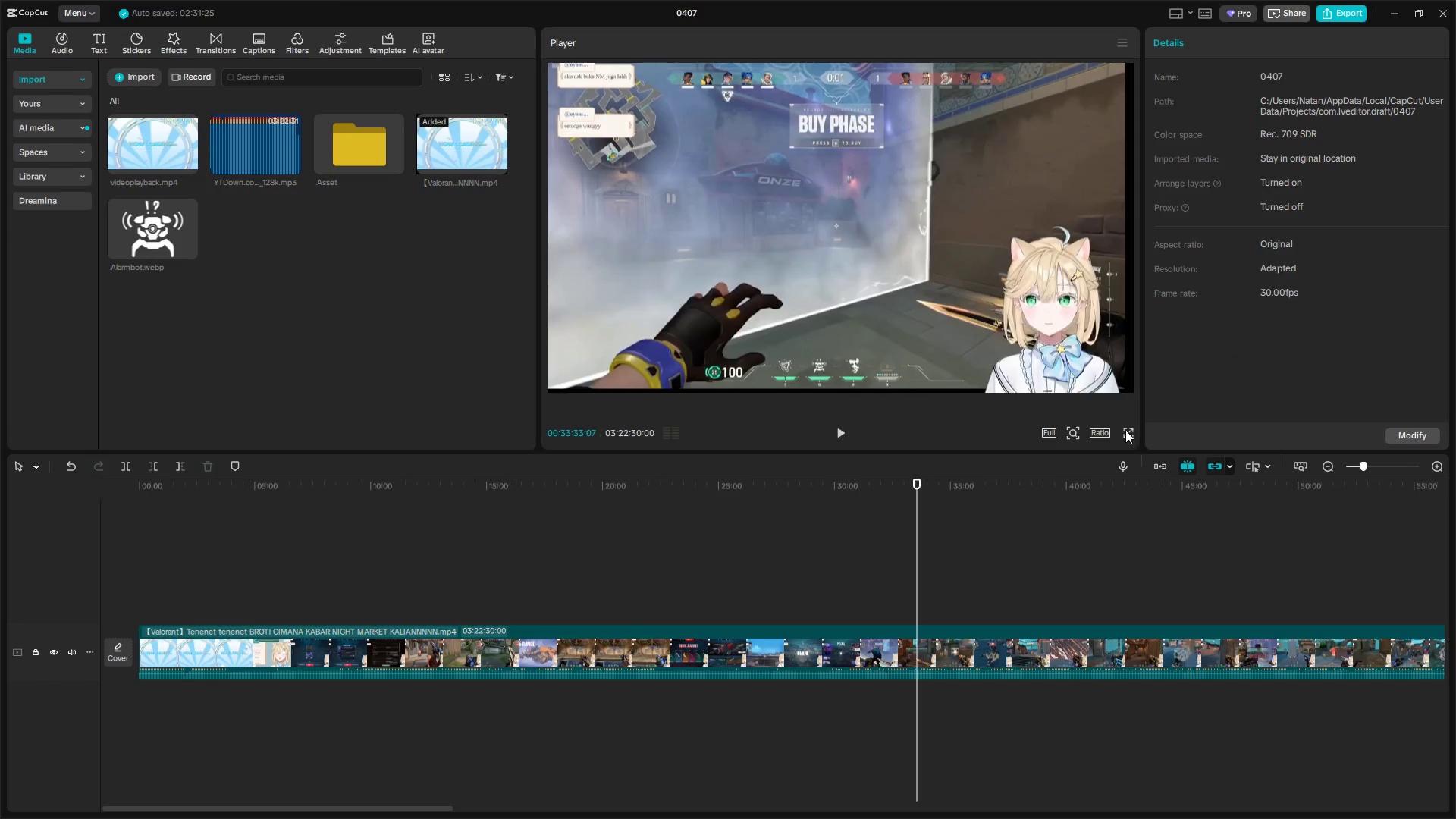 
key(Space)
 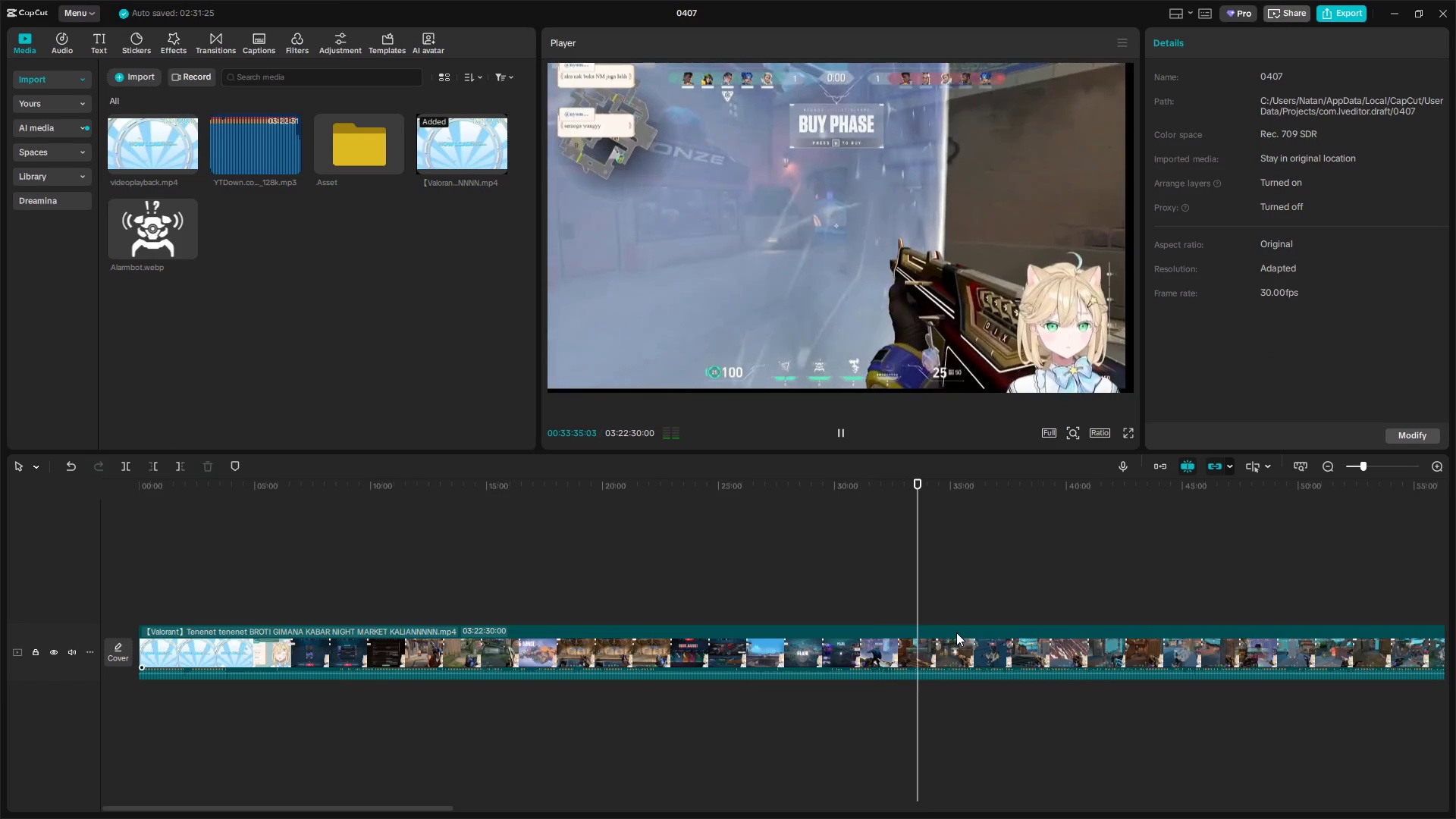 
key(Space)
 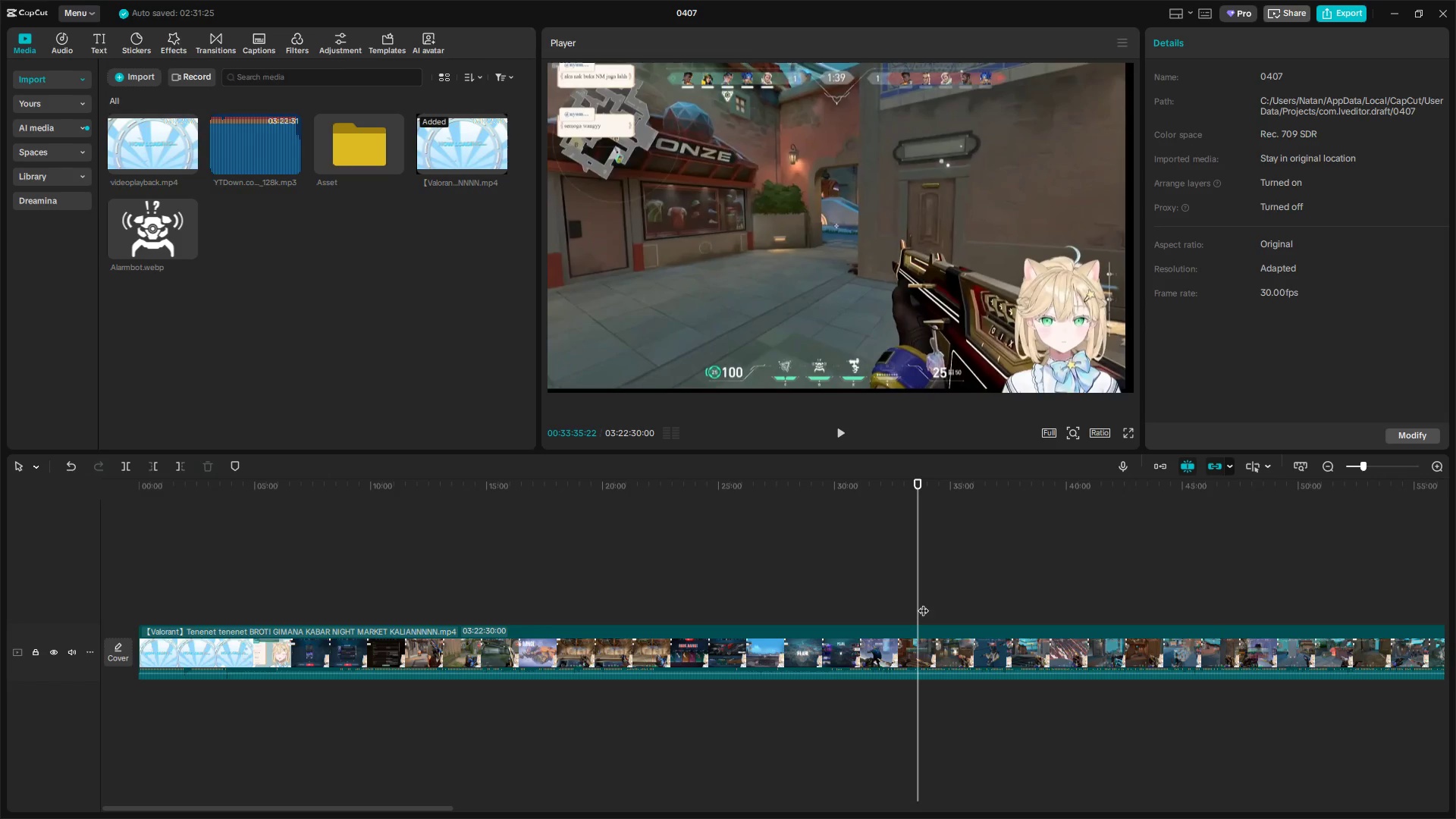 
left_click_drag(start_coordinate=[918, 599], to_coordinate=[874, 613])
 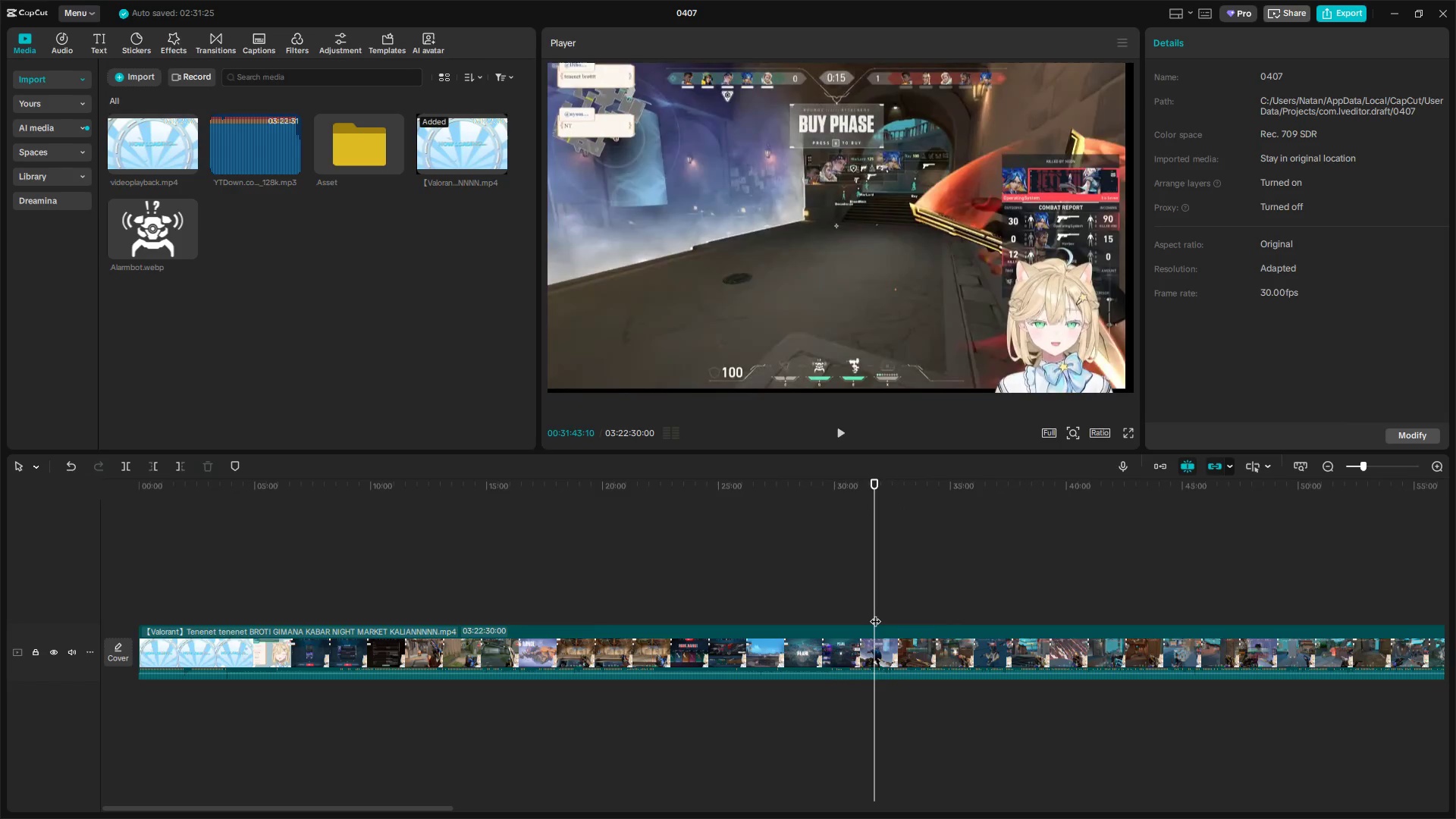 
key(Alt+Tab)
 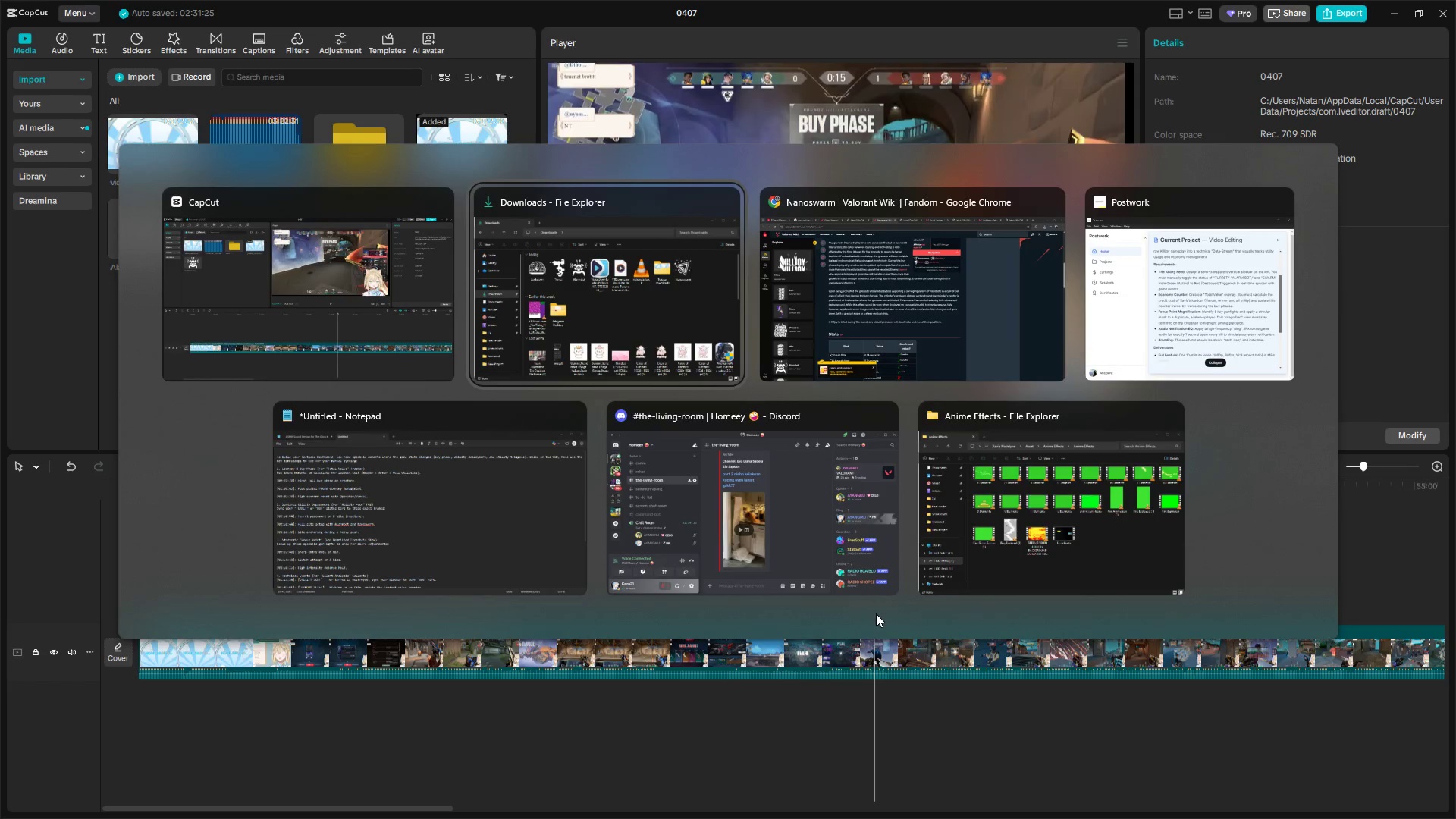 
key(Alt+Tab)
 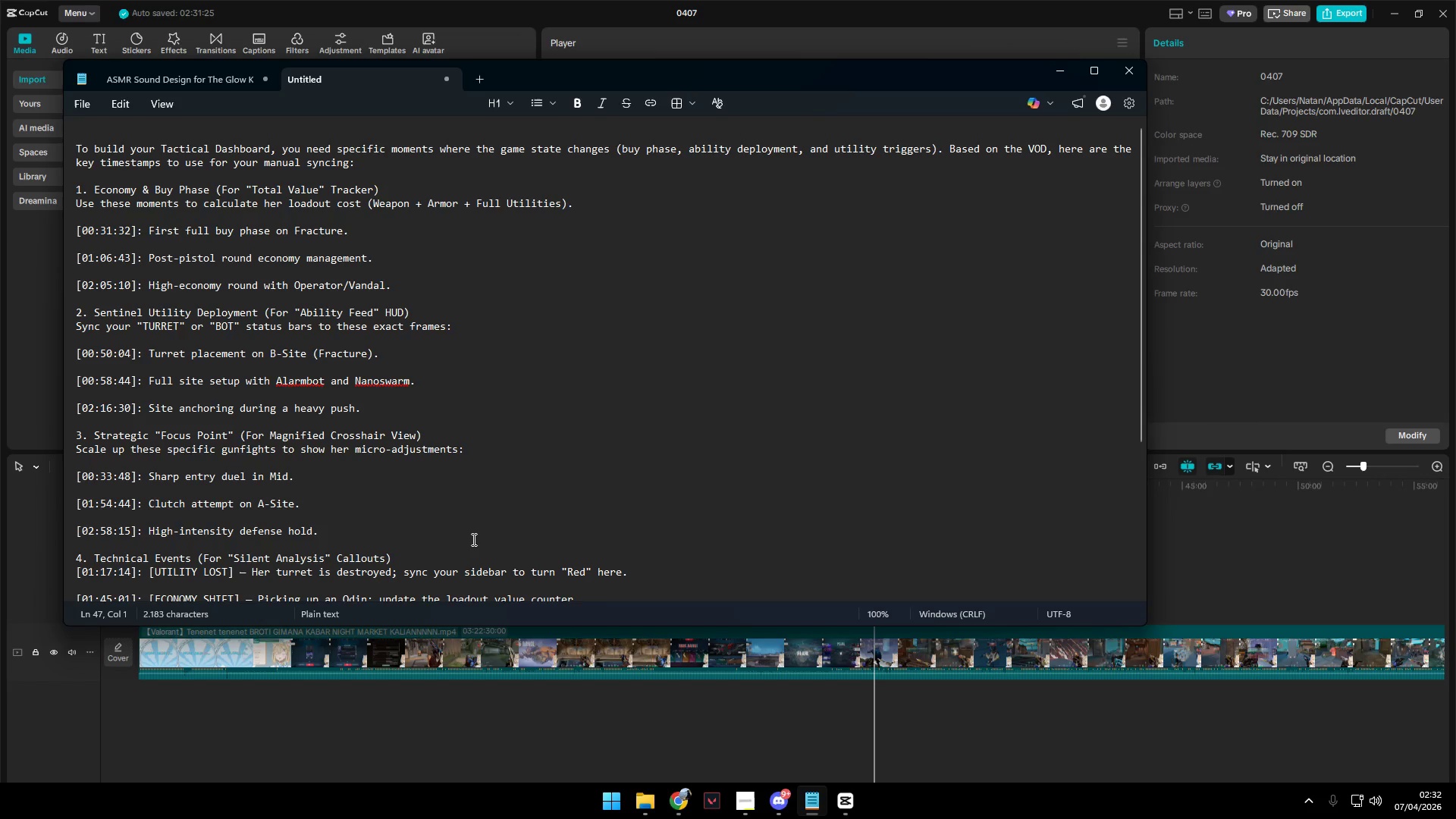 
wait(8.8)
 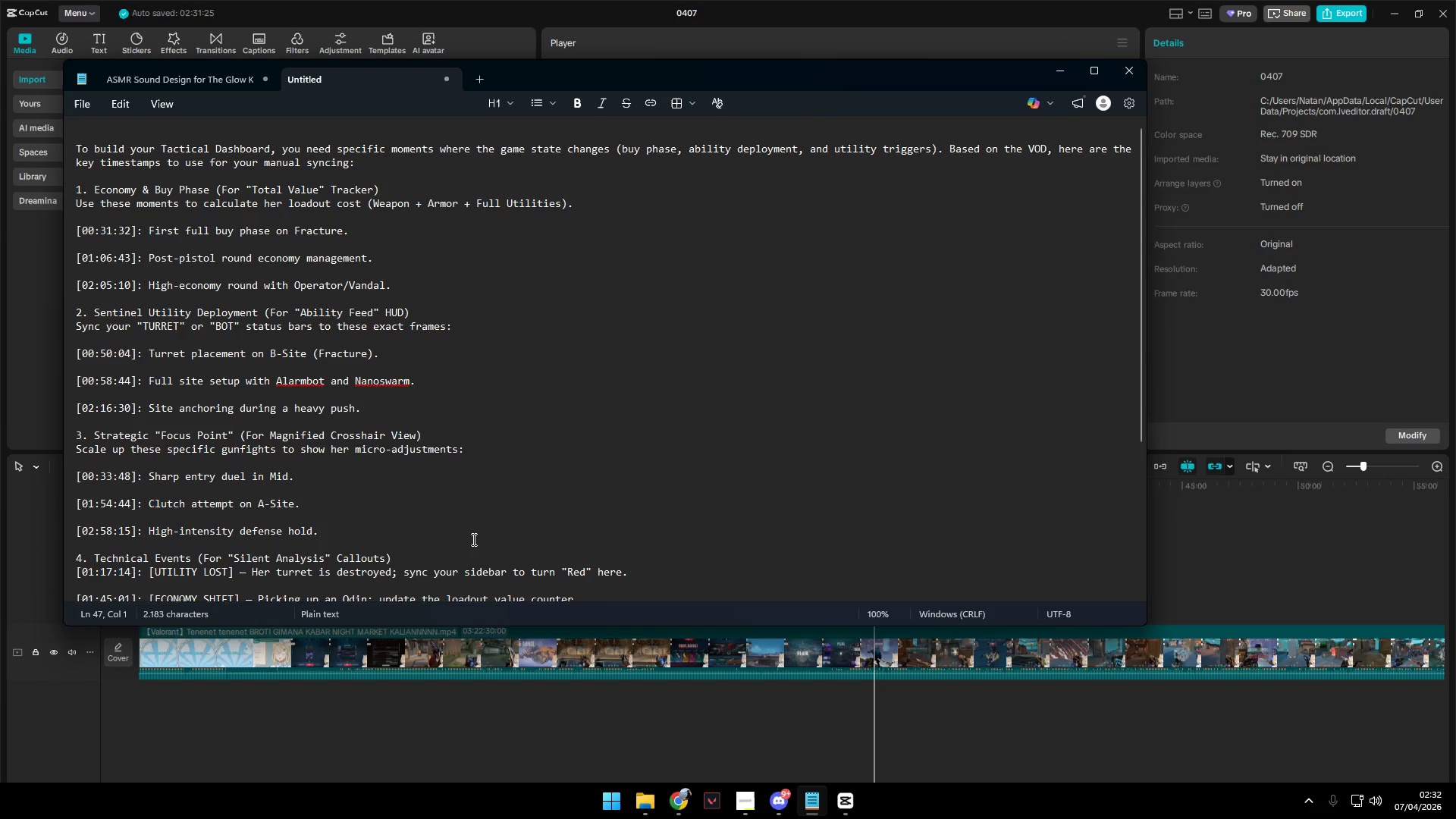 
hold_key(key=AltLeft, duration=1.5)
 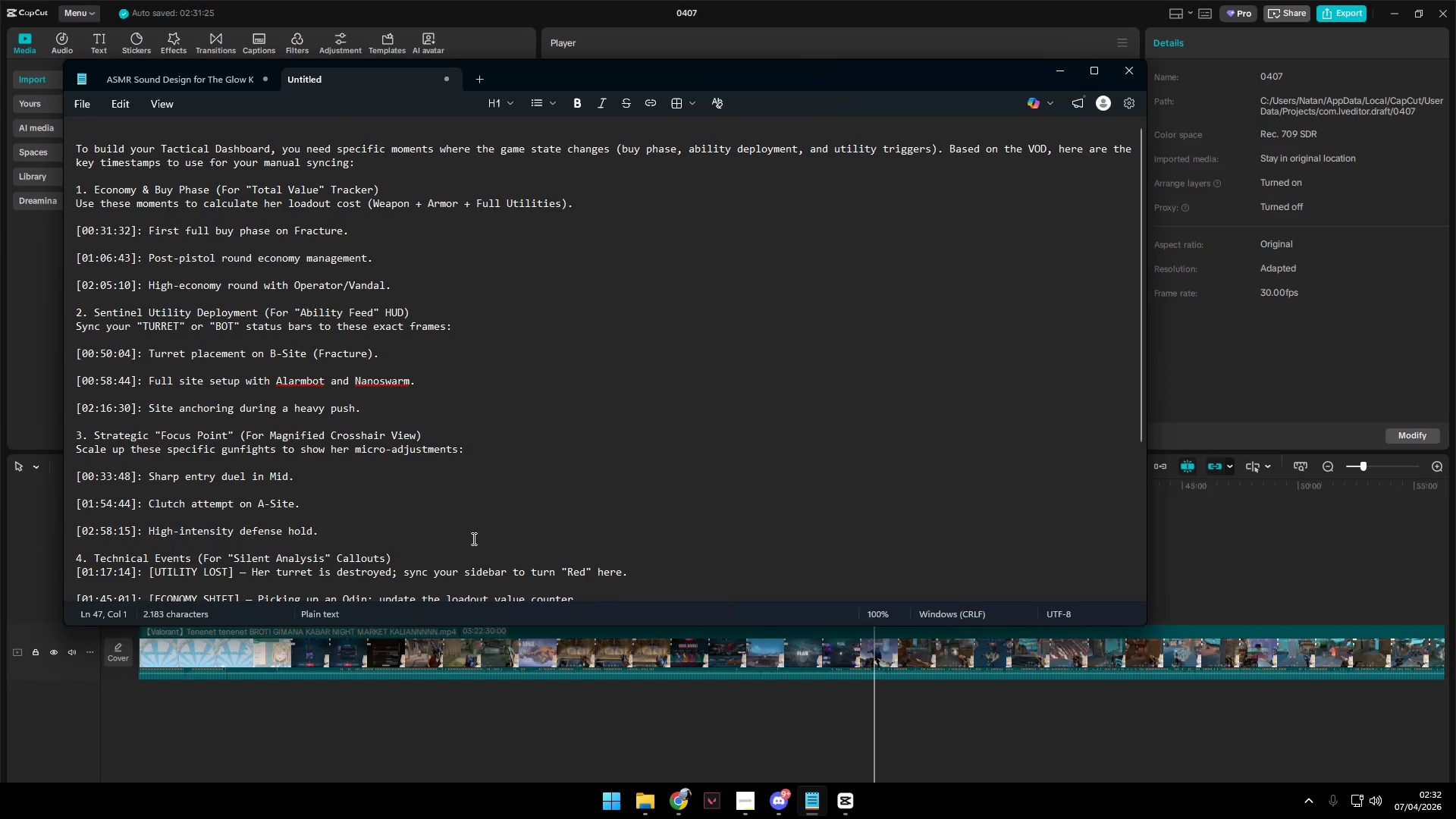 
key(Alt+AltLeft)
 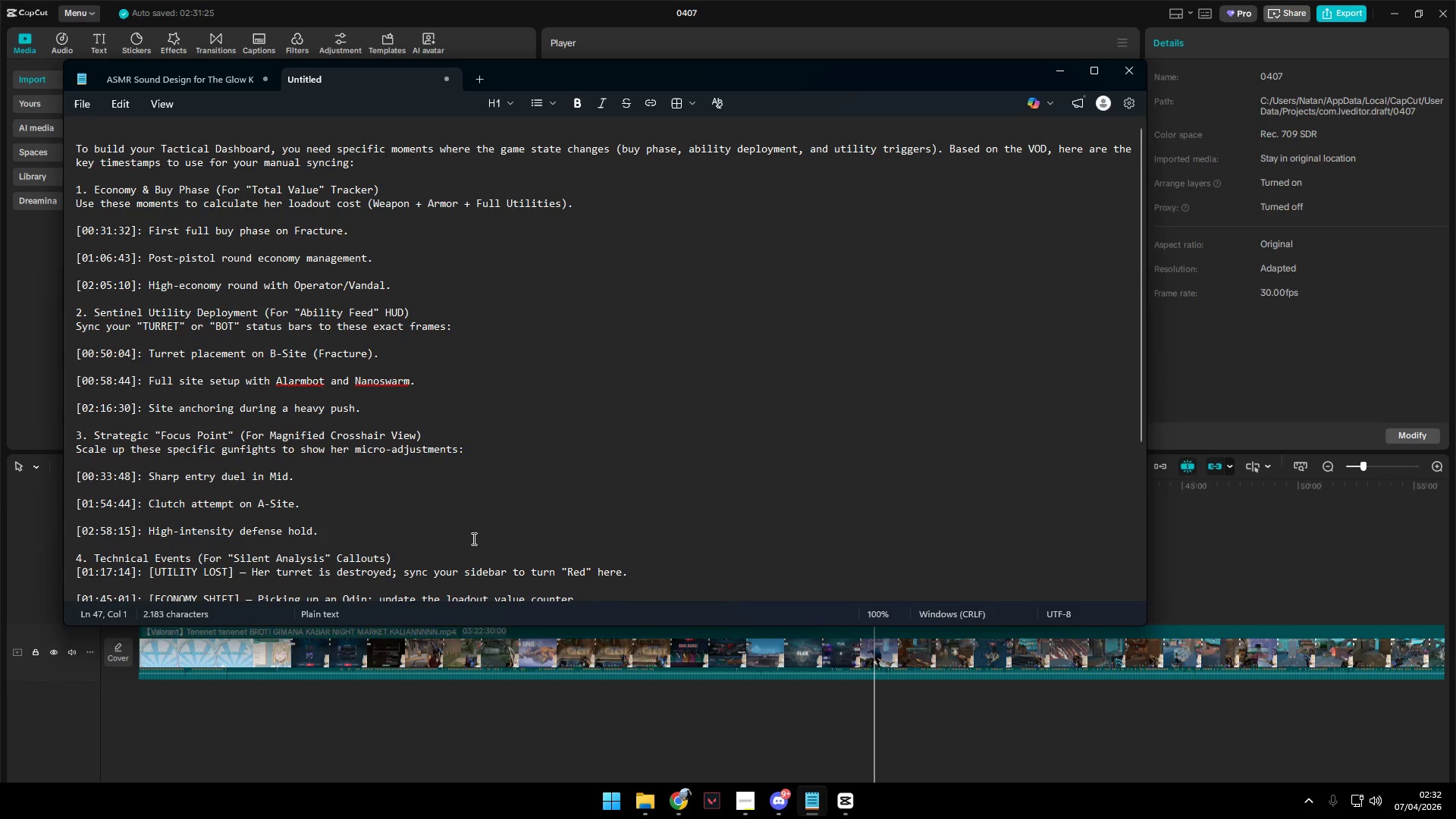 
key(Alt+Tab)
 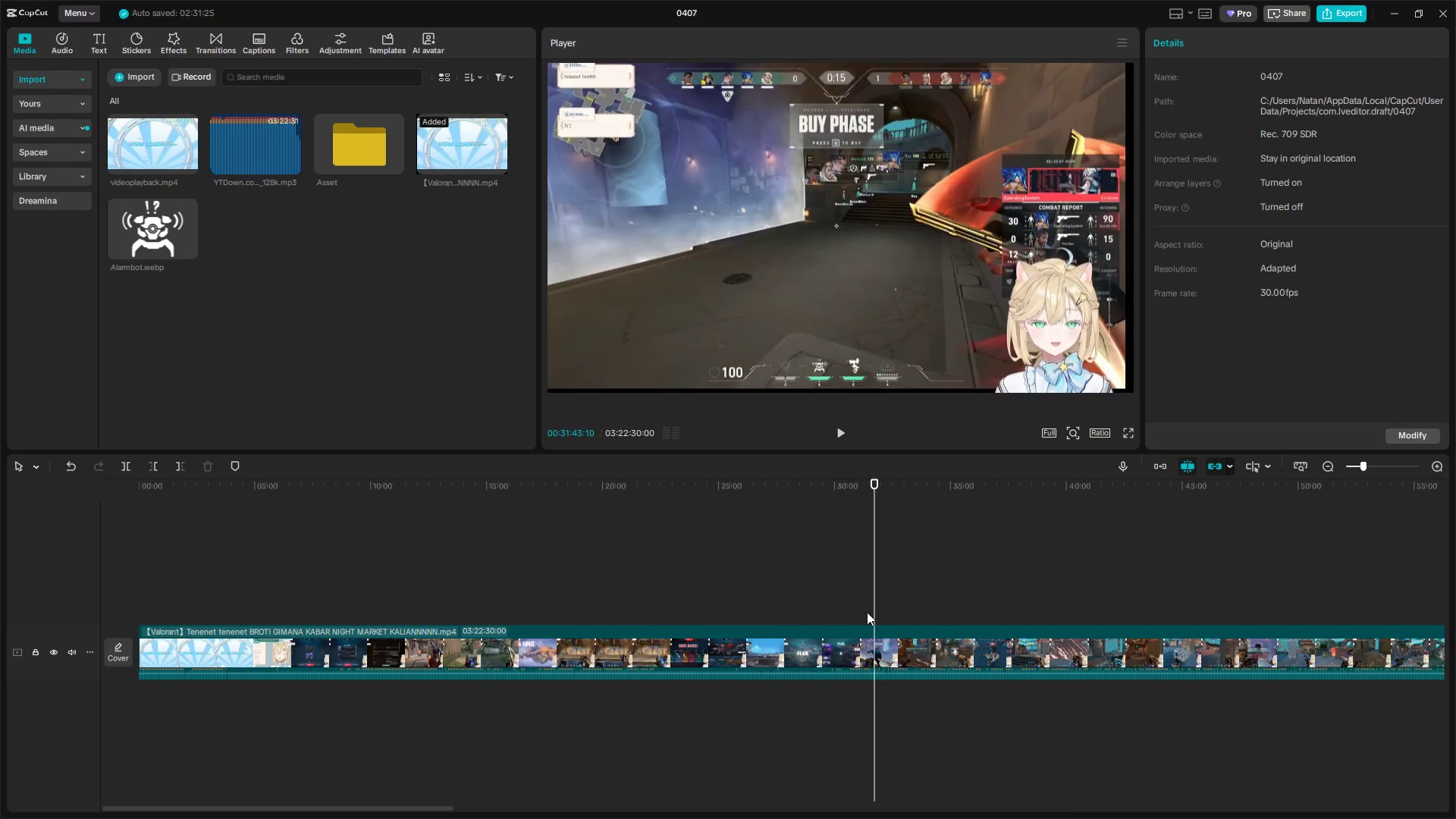 
left_click([853, 604])
 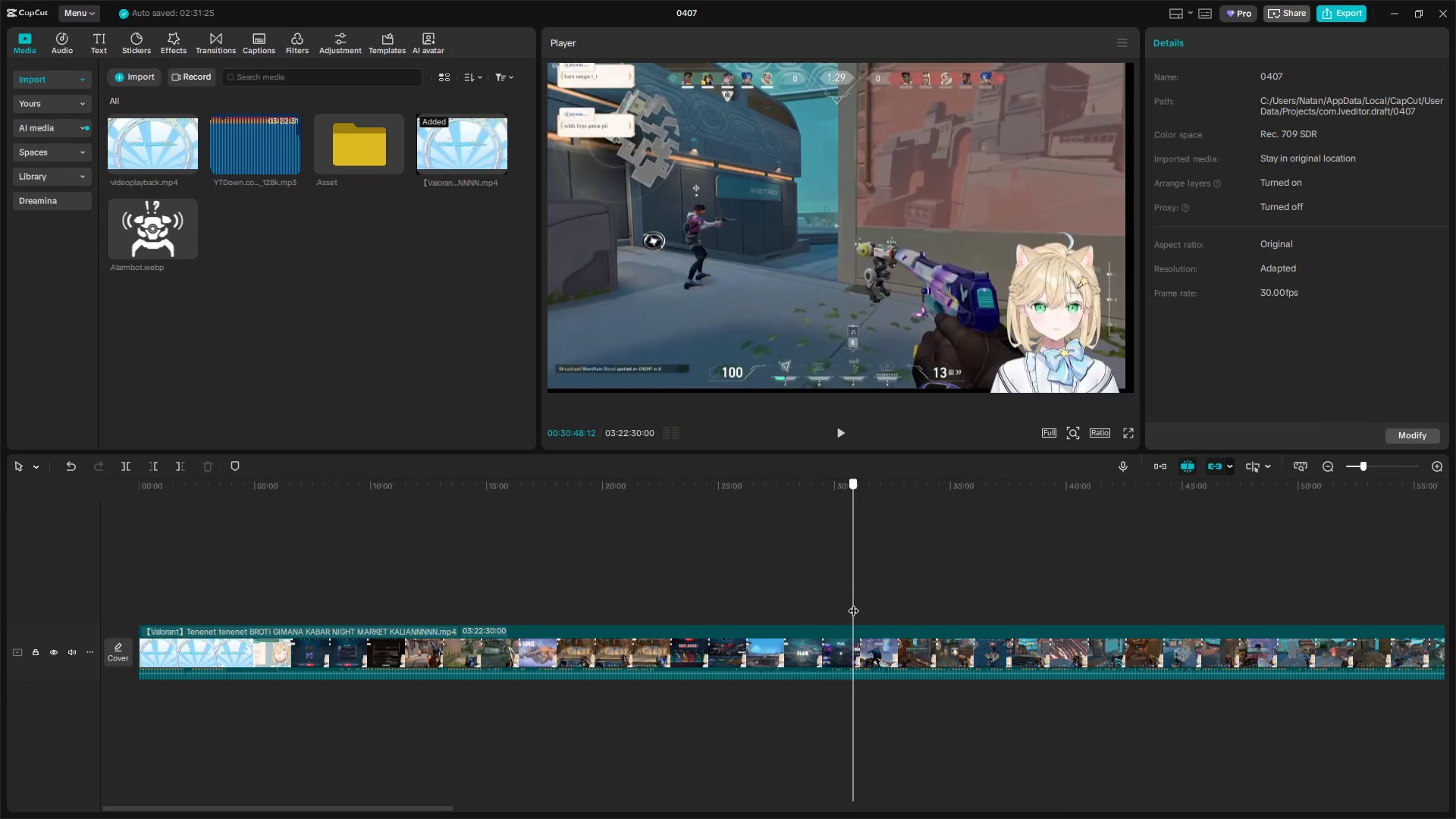 
left_click_drag(start_coordinate=[853, 603], to_coordinate=[827, 599])
 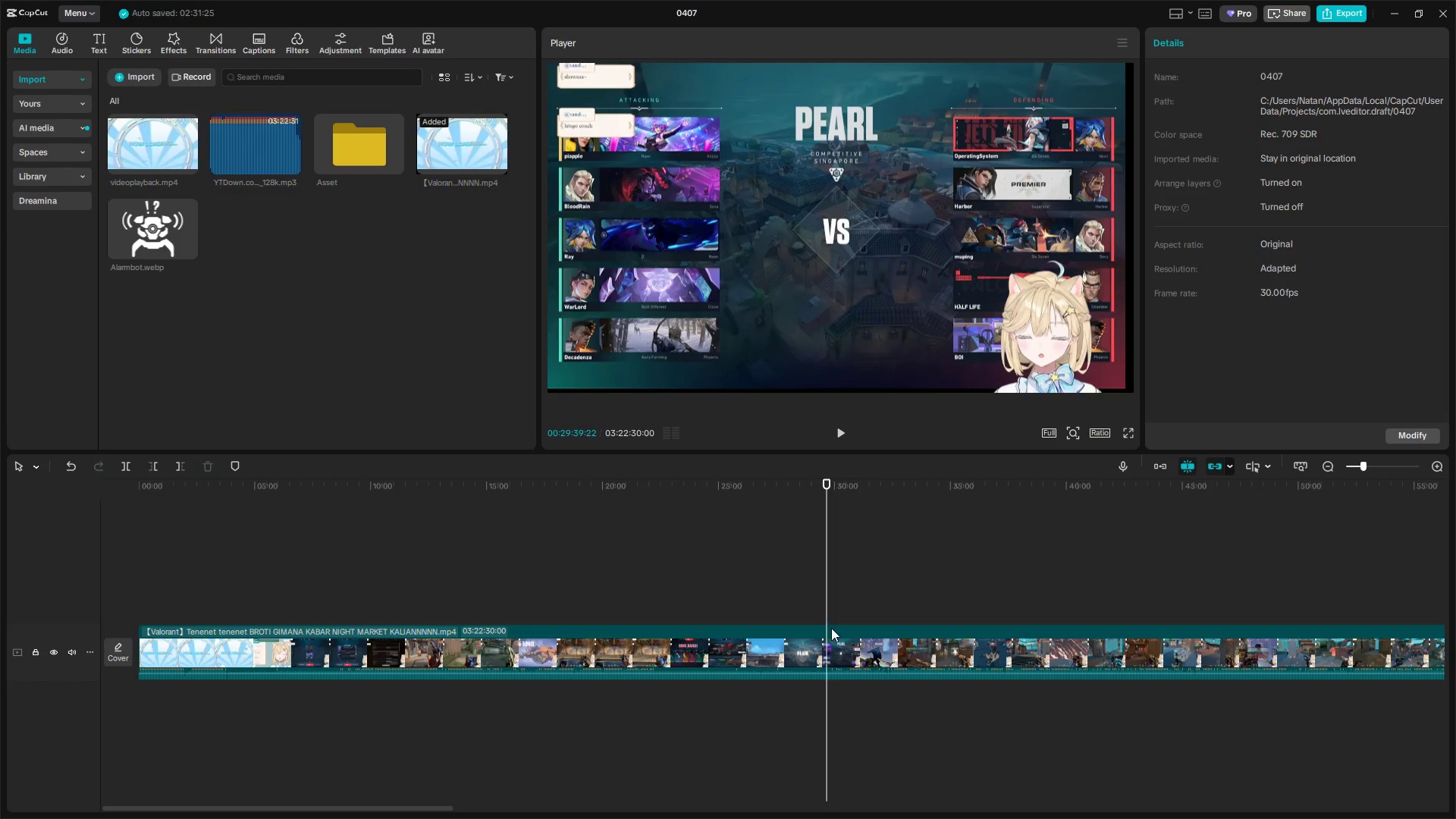 
left_click([844, 648])
 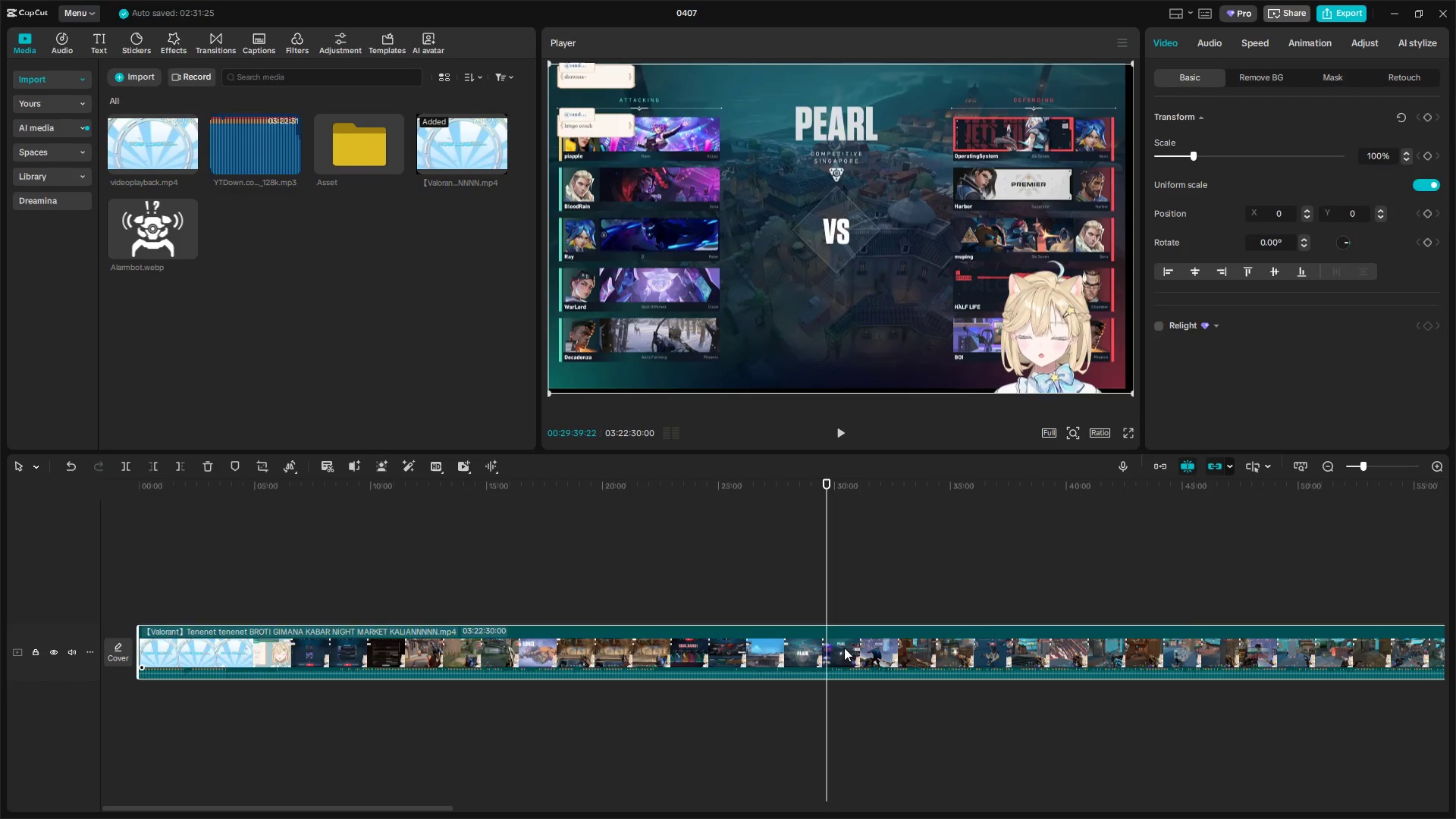 
key(Q)
 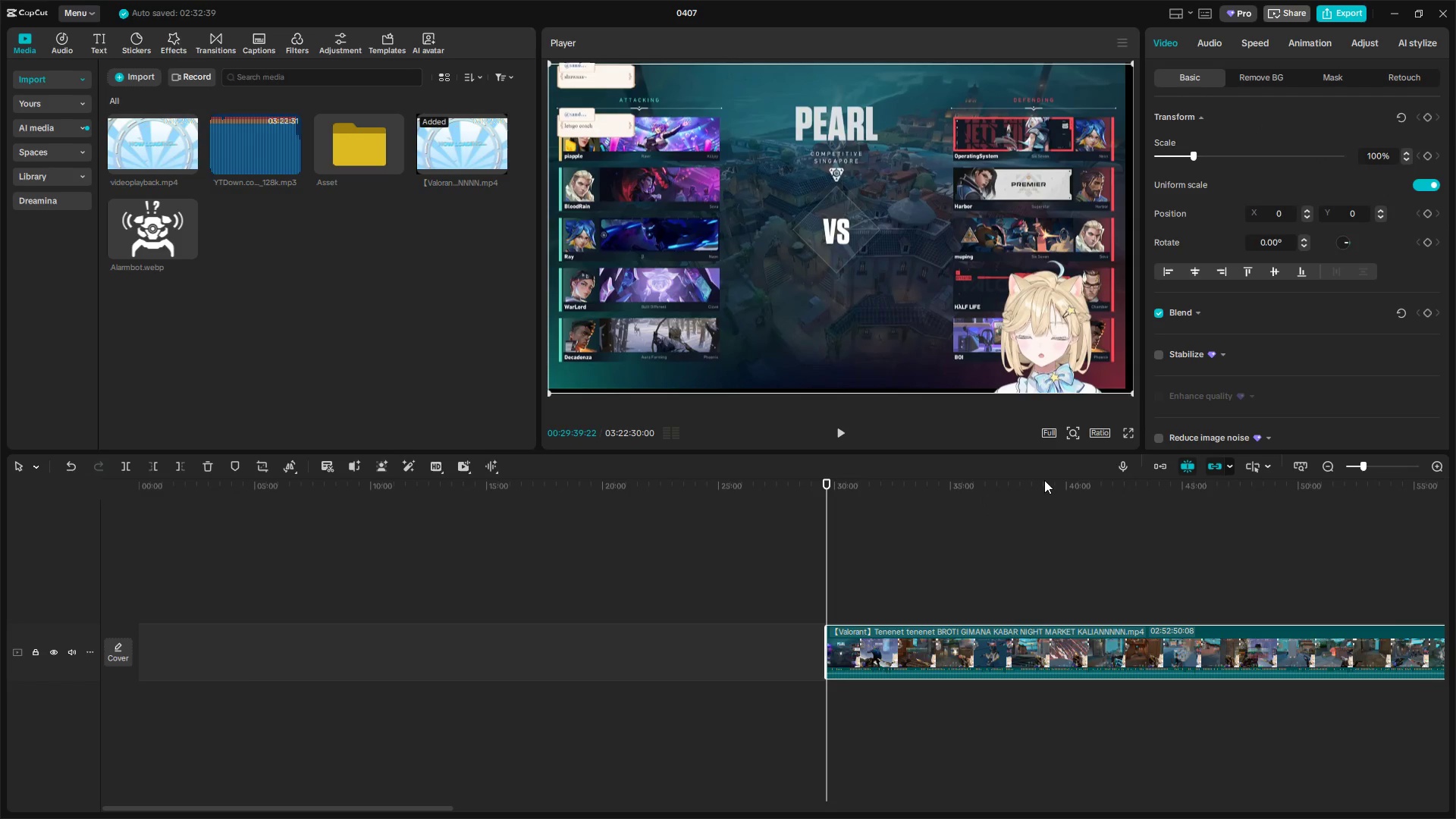 
left_click([1170, 468])
 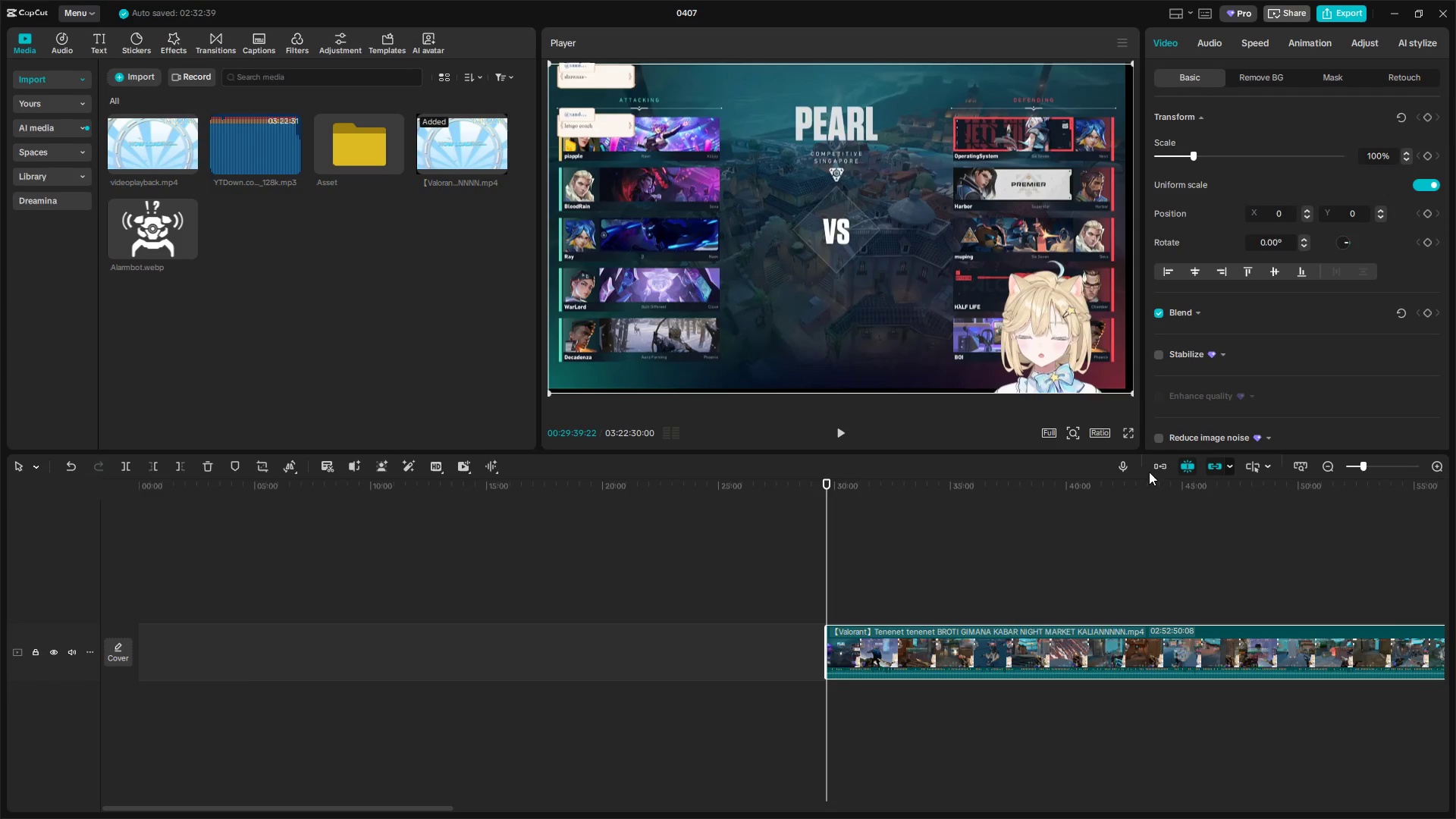 
left_click([1160, 458])
 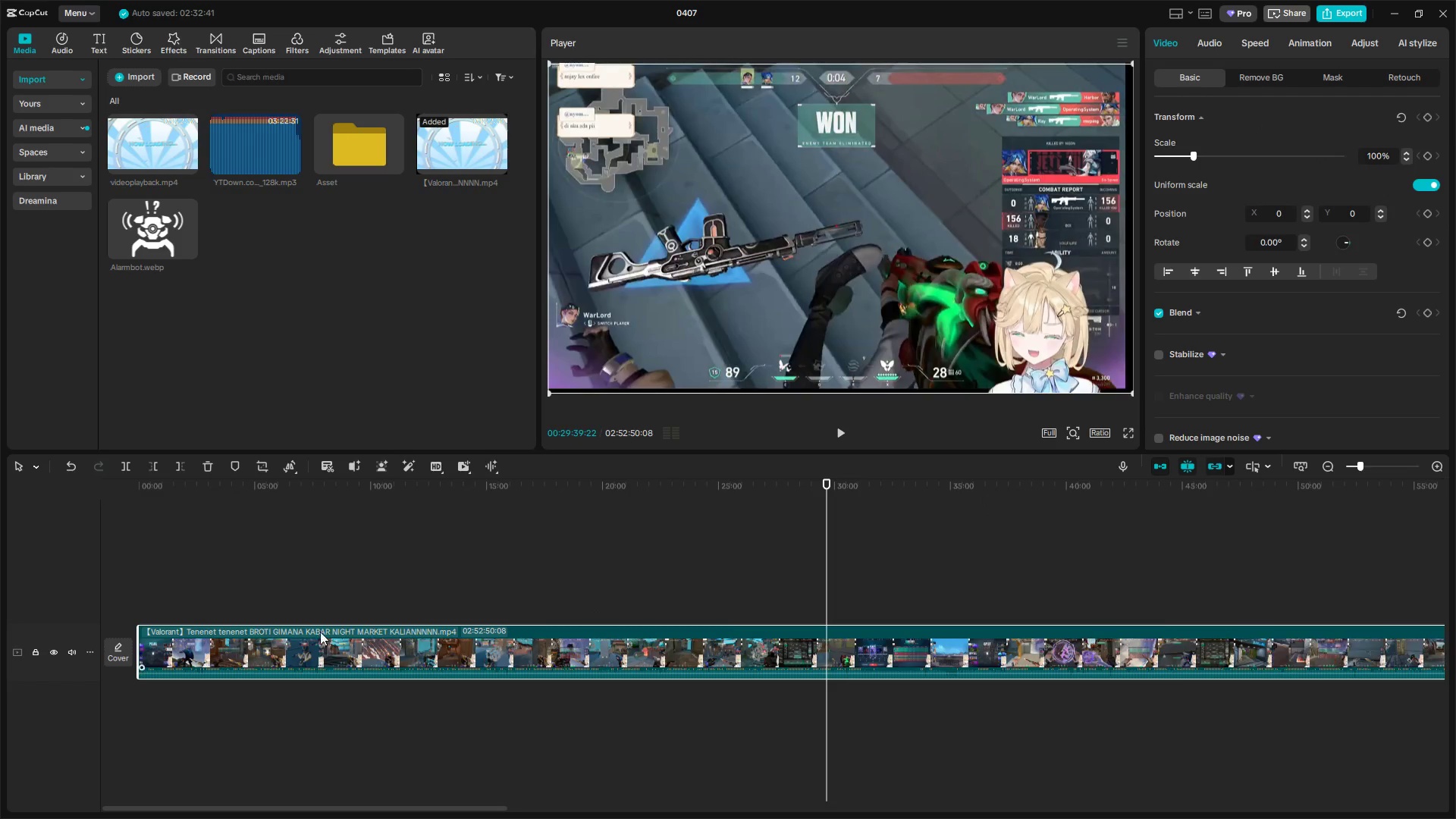 
left_click([224, 613])
 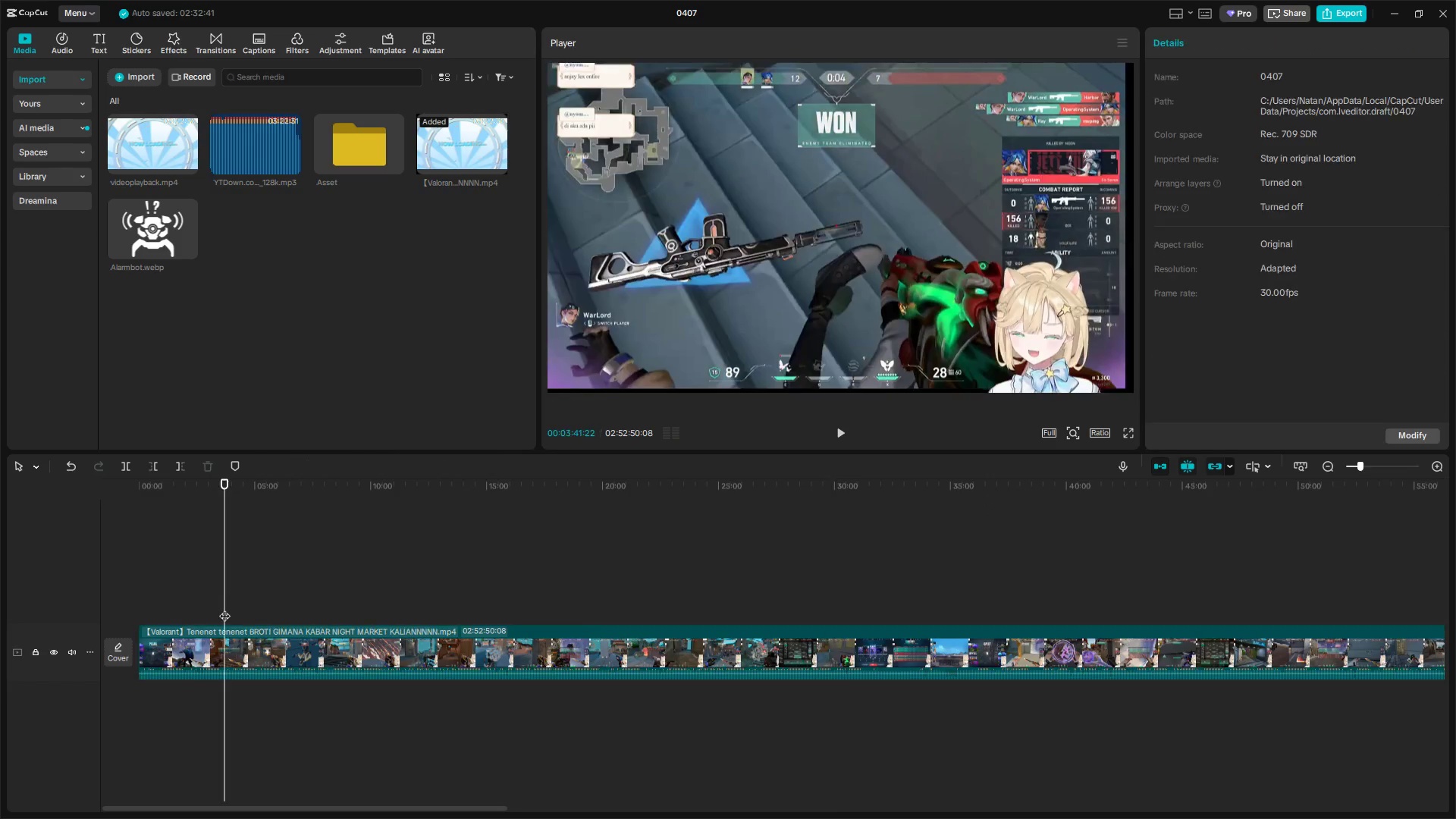 
left_click_drag(start_coordinate=[227, 607], to_coordinate=[864, 647])
 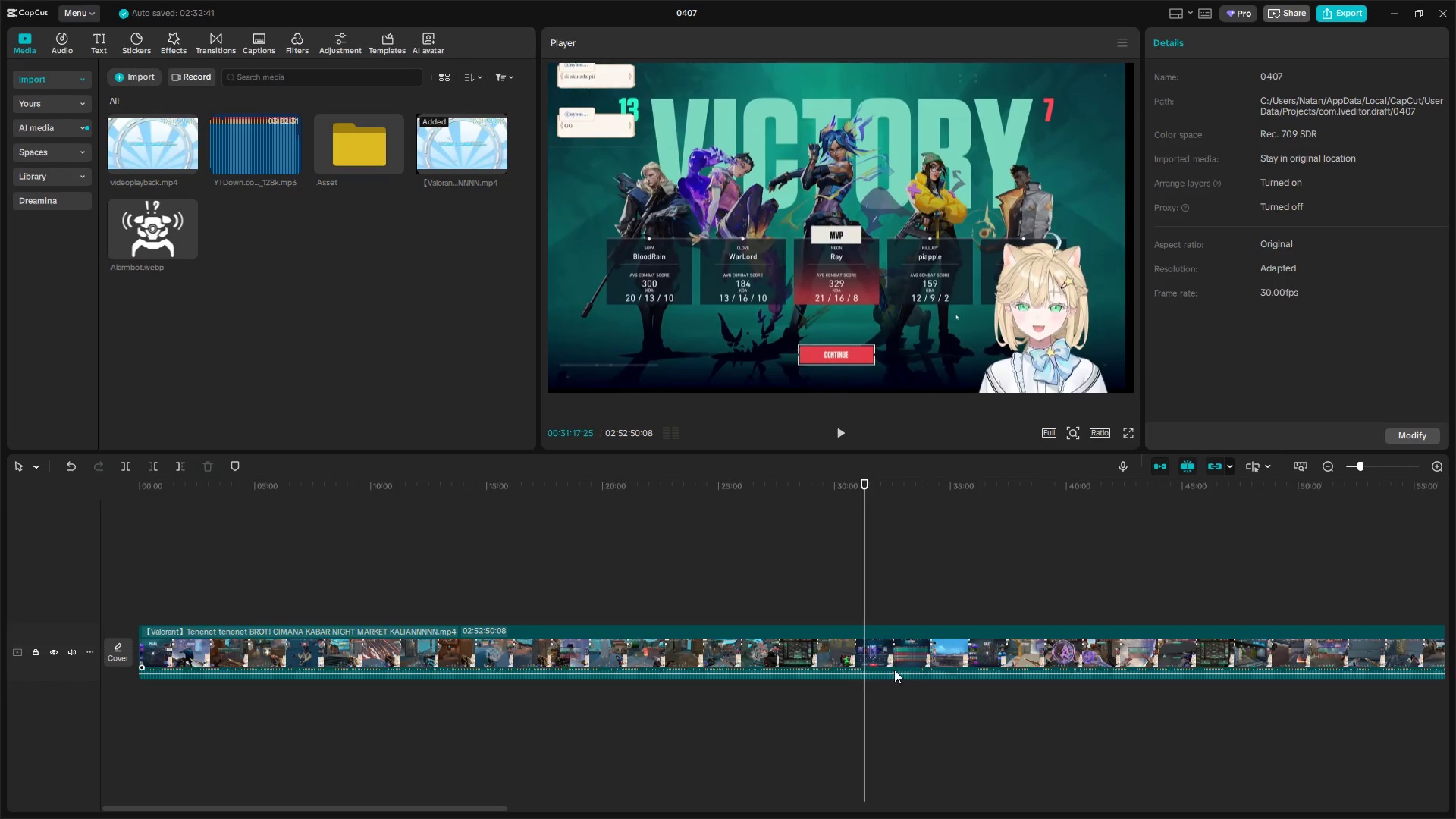 
left_click([897, 654])
 